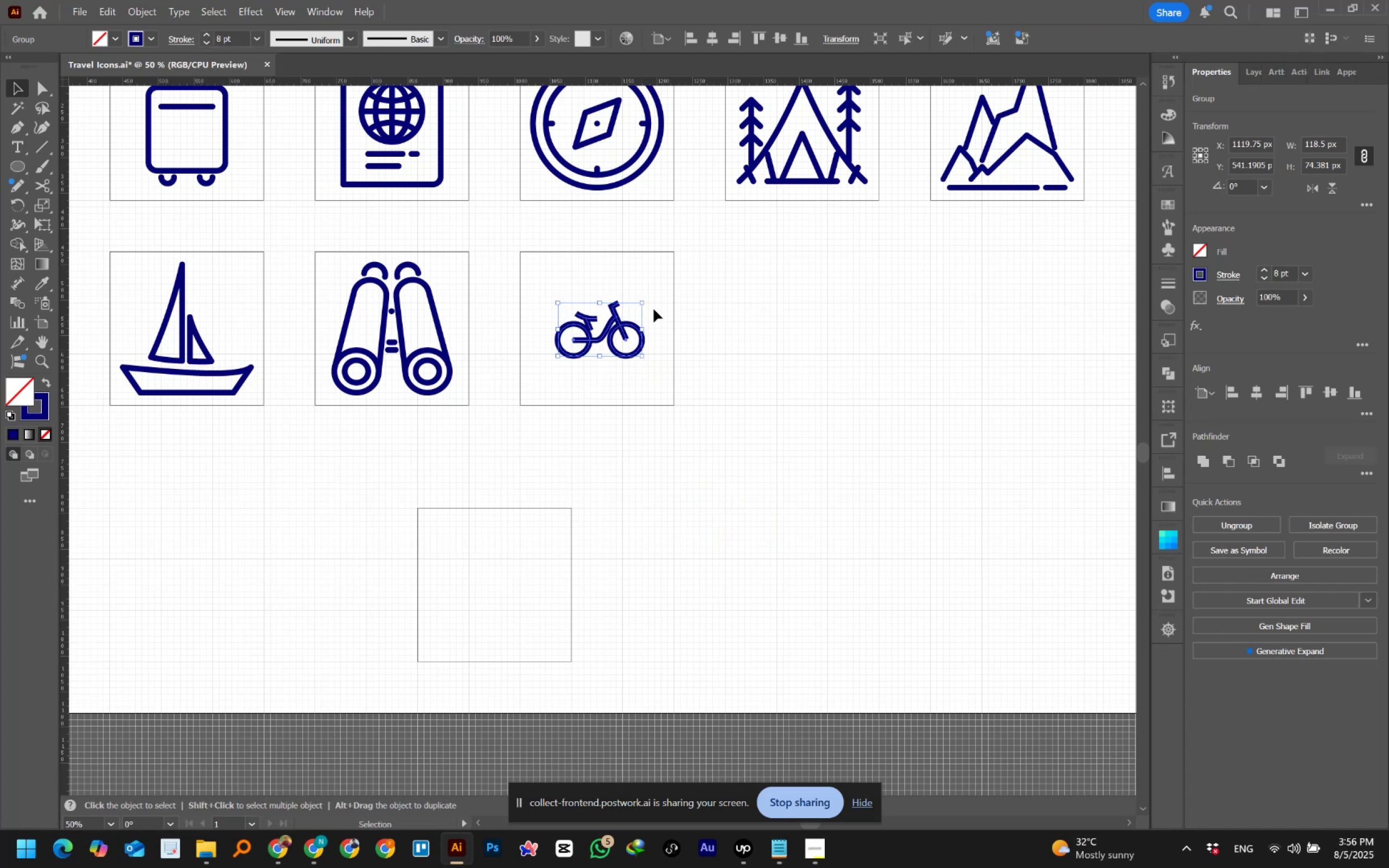 
hold_key(key=AltLeft, duration=0.48)
scroll: coordinate [630, 275], scroll_direction: up, amount: 1.0
 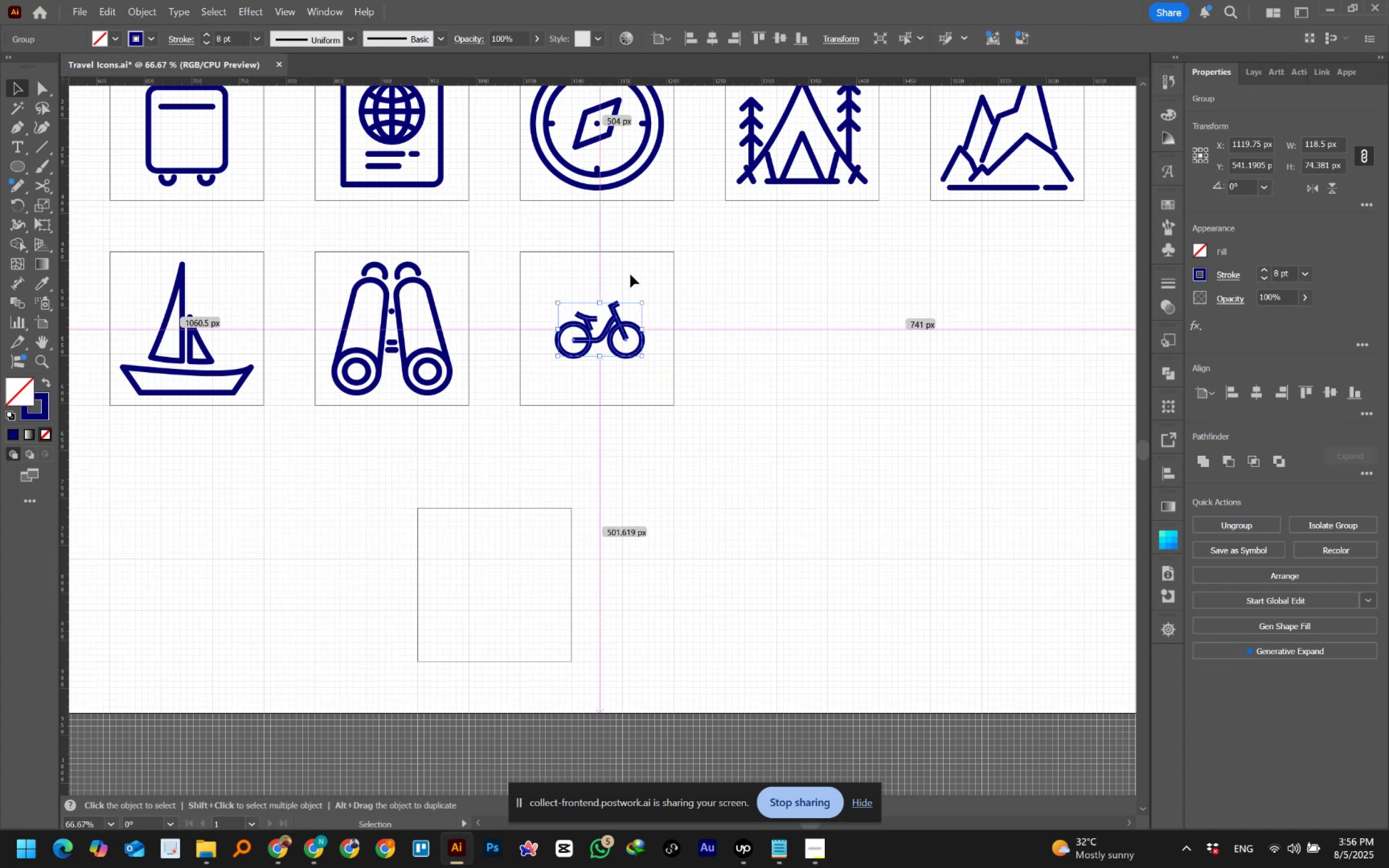 
hold_key(key=Space, duration=0.63)
 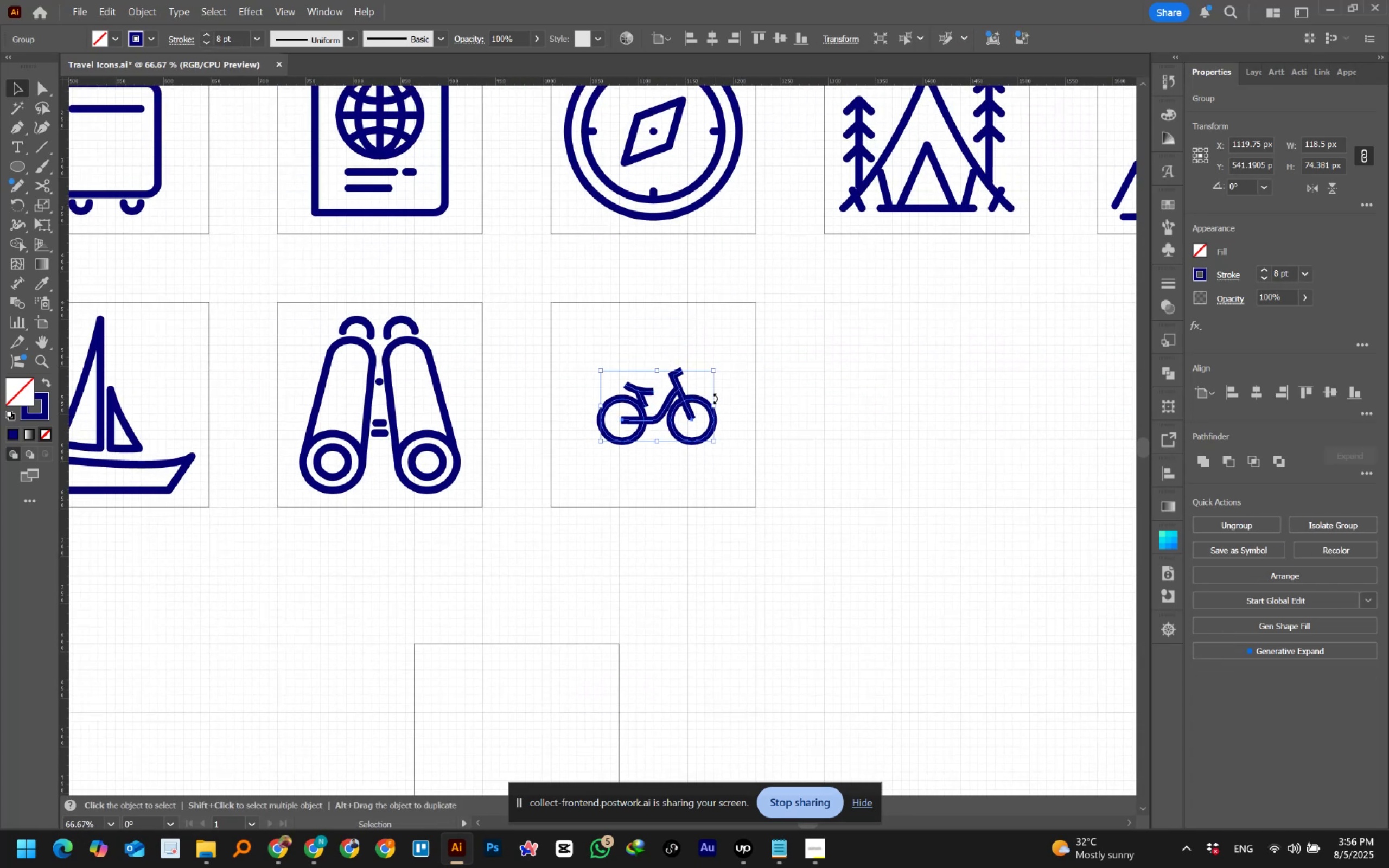 
left_click_drag(start_coordinate=[630, 275], to_coordinate=[697, 333])
 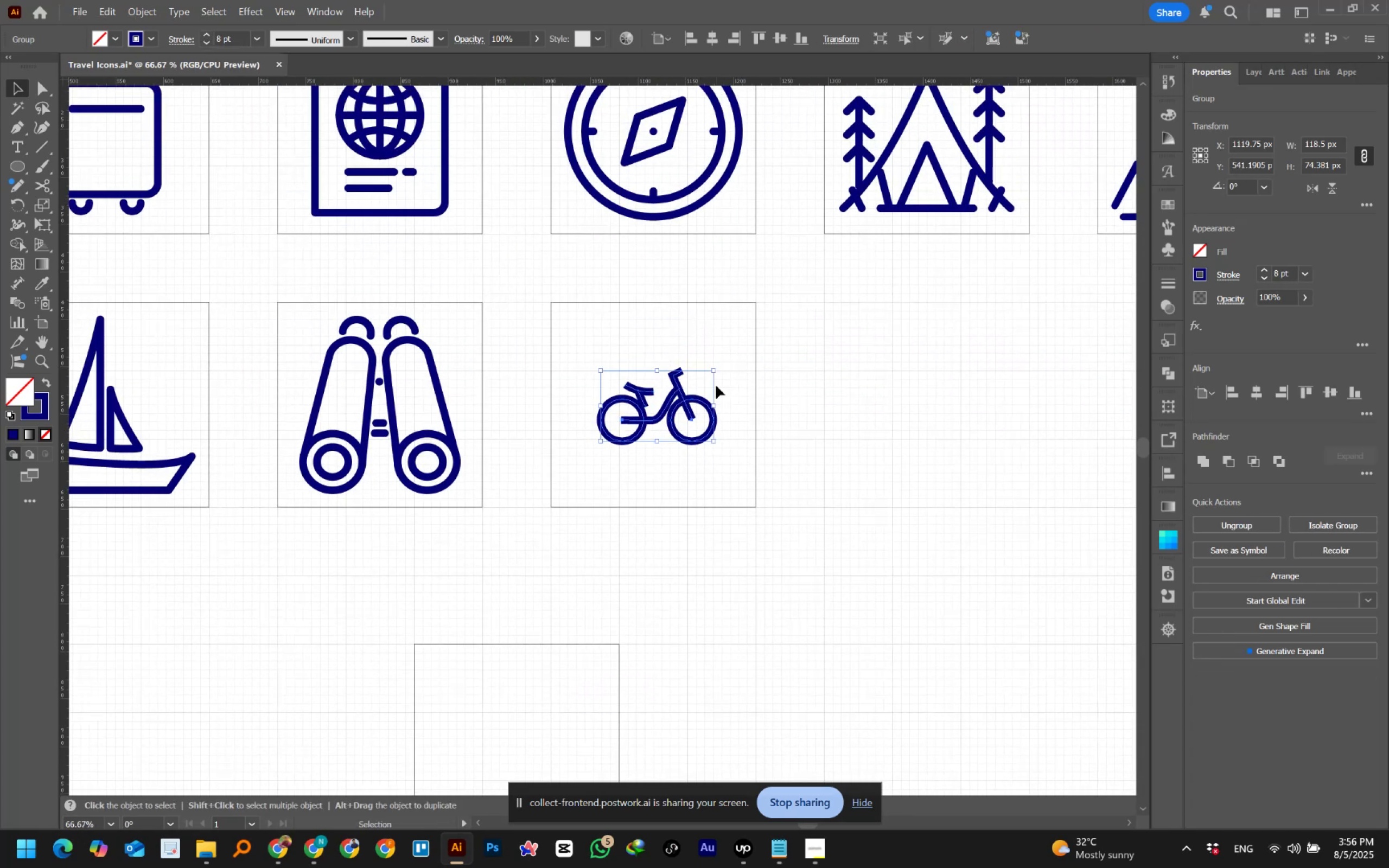 
hold_key(key=ShiftLeft, duration=1.5)
left_click_drag(start_coordinate=[715, 405], to_coordinate=[738, 409])
 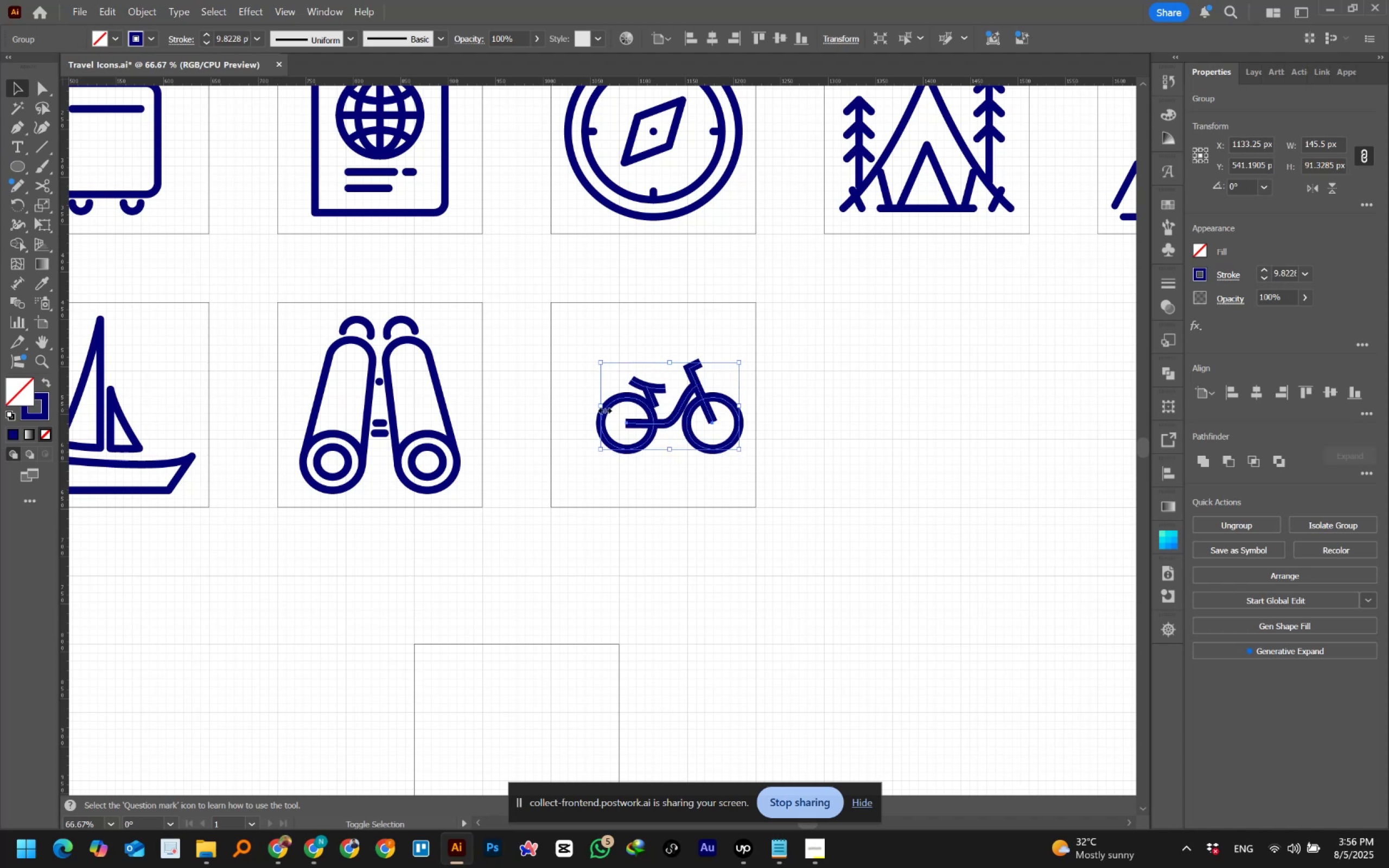 
hold_key(key=ShiftLeft, duration=1.51)
 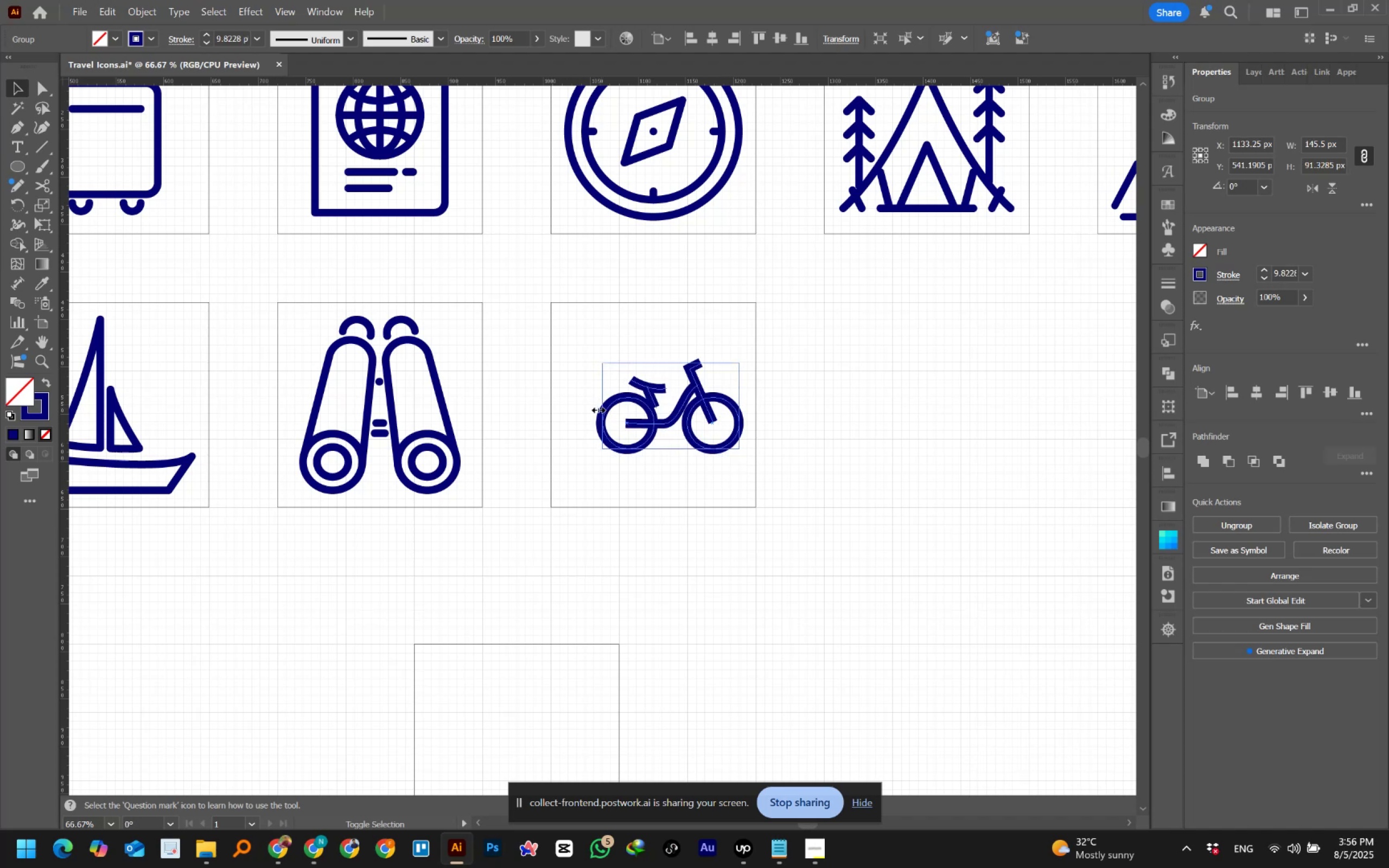 
hold_key(key=ShiftLeft, duration=1.51)
left_click_drag(start_coordinate=[602, 408], to_coordinate=[571, 408])
 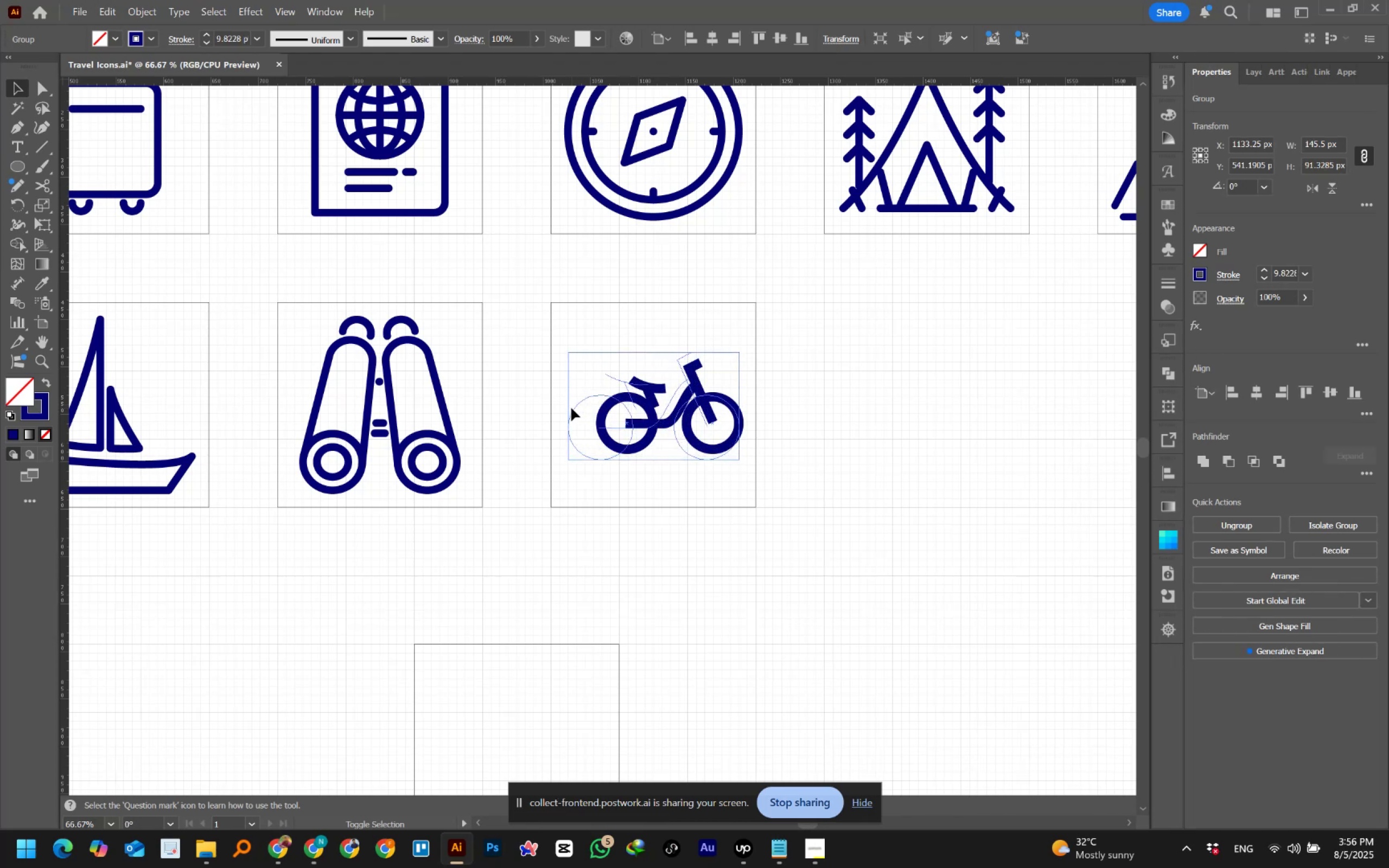 
hold_key(key=ShiftLeft, duration=0.52)
 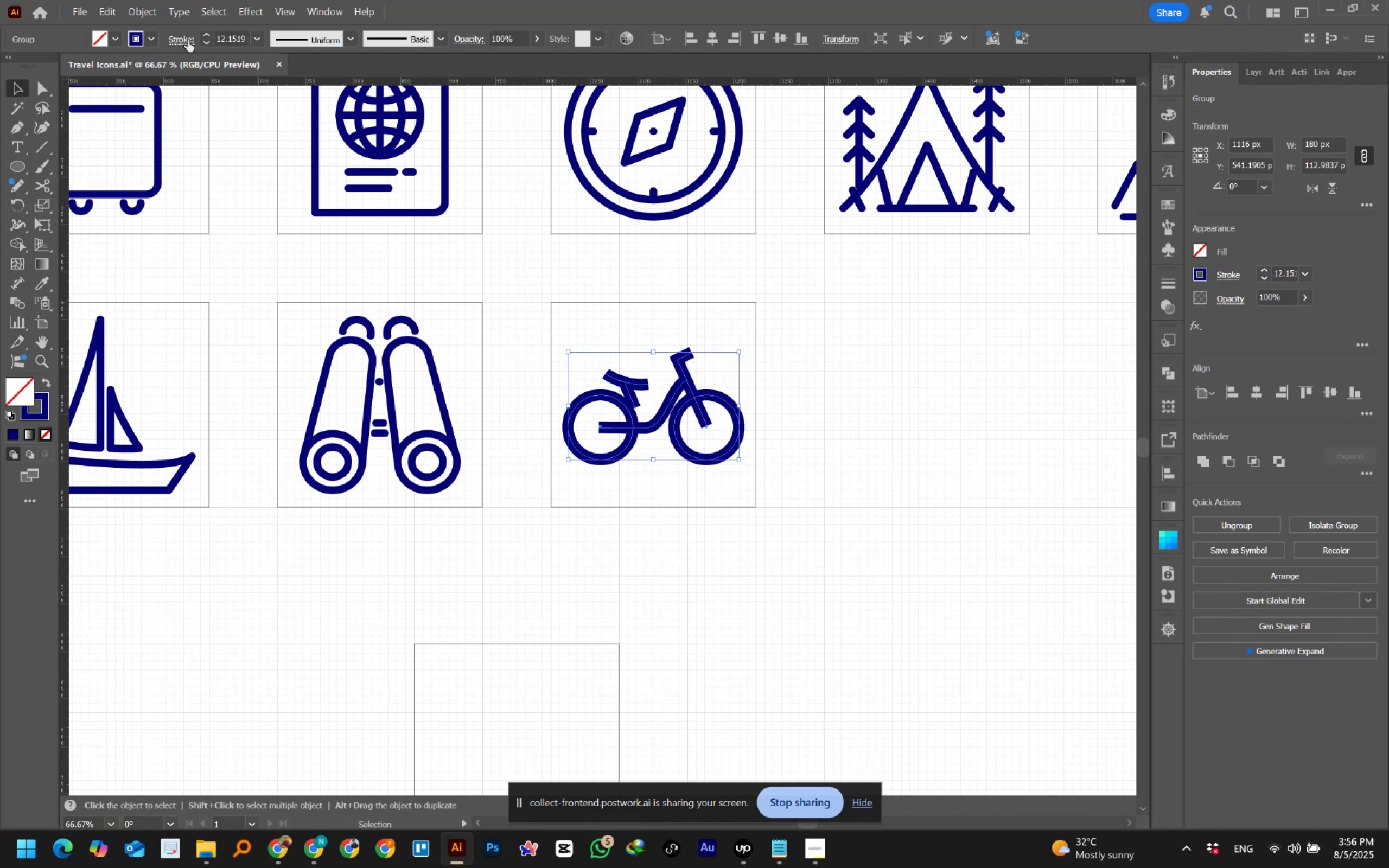 
double_click([202, 43])
 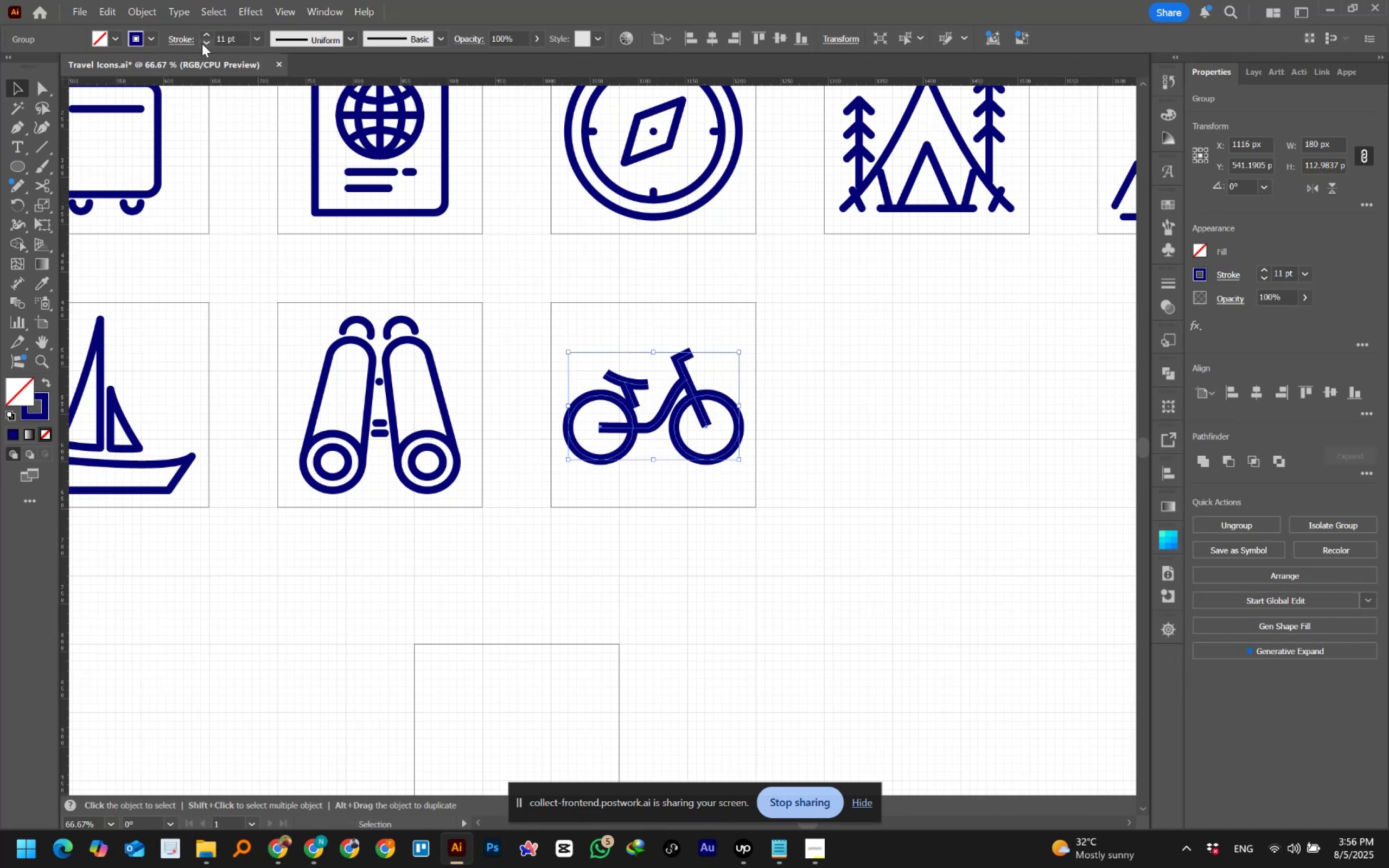 
triple_click([202, 43])
 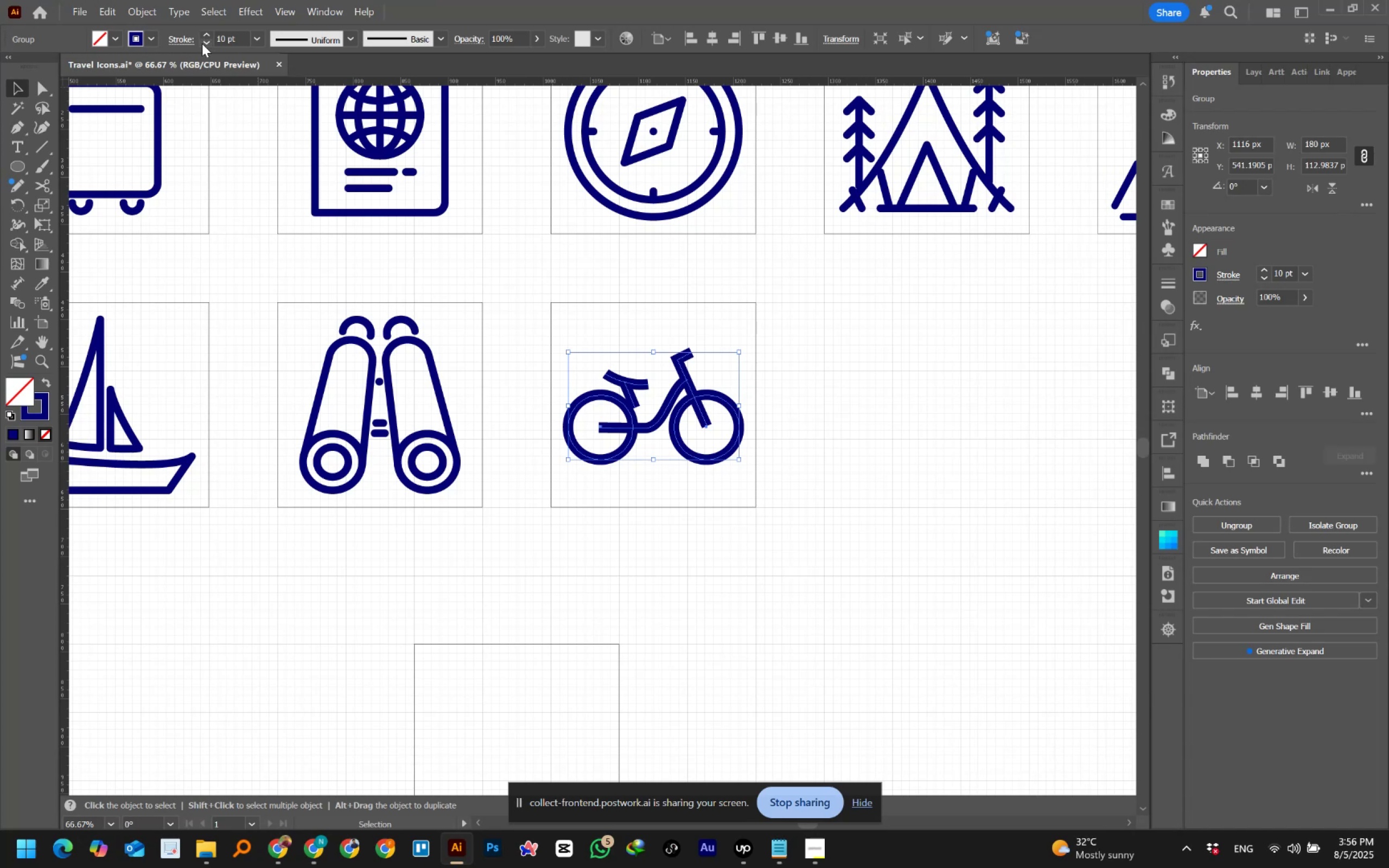 
triple_click([202, 43])
 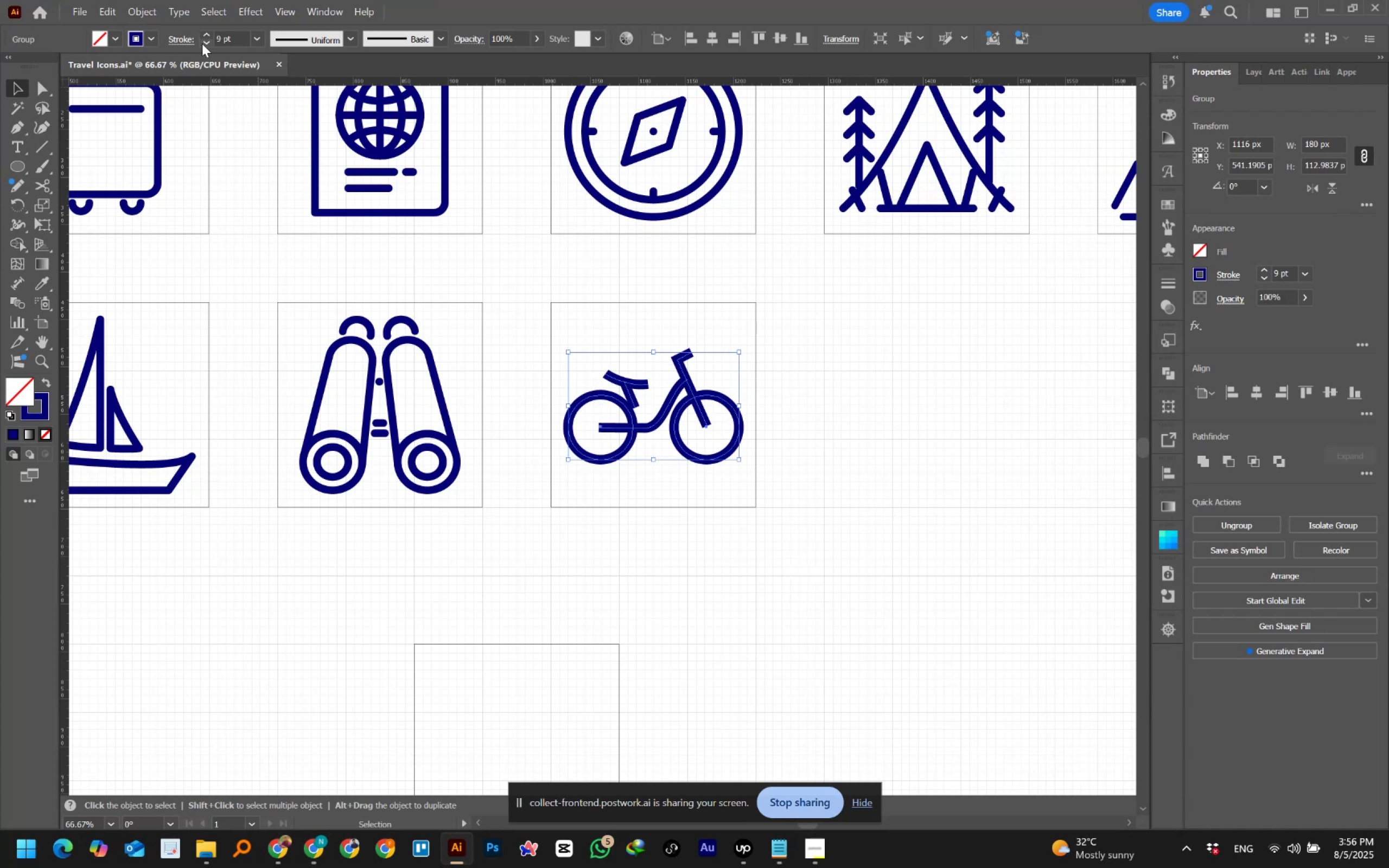 
triple_click([202, 43])
 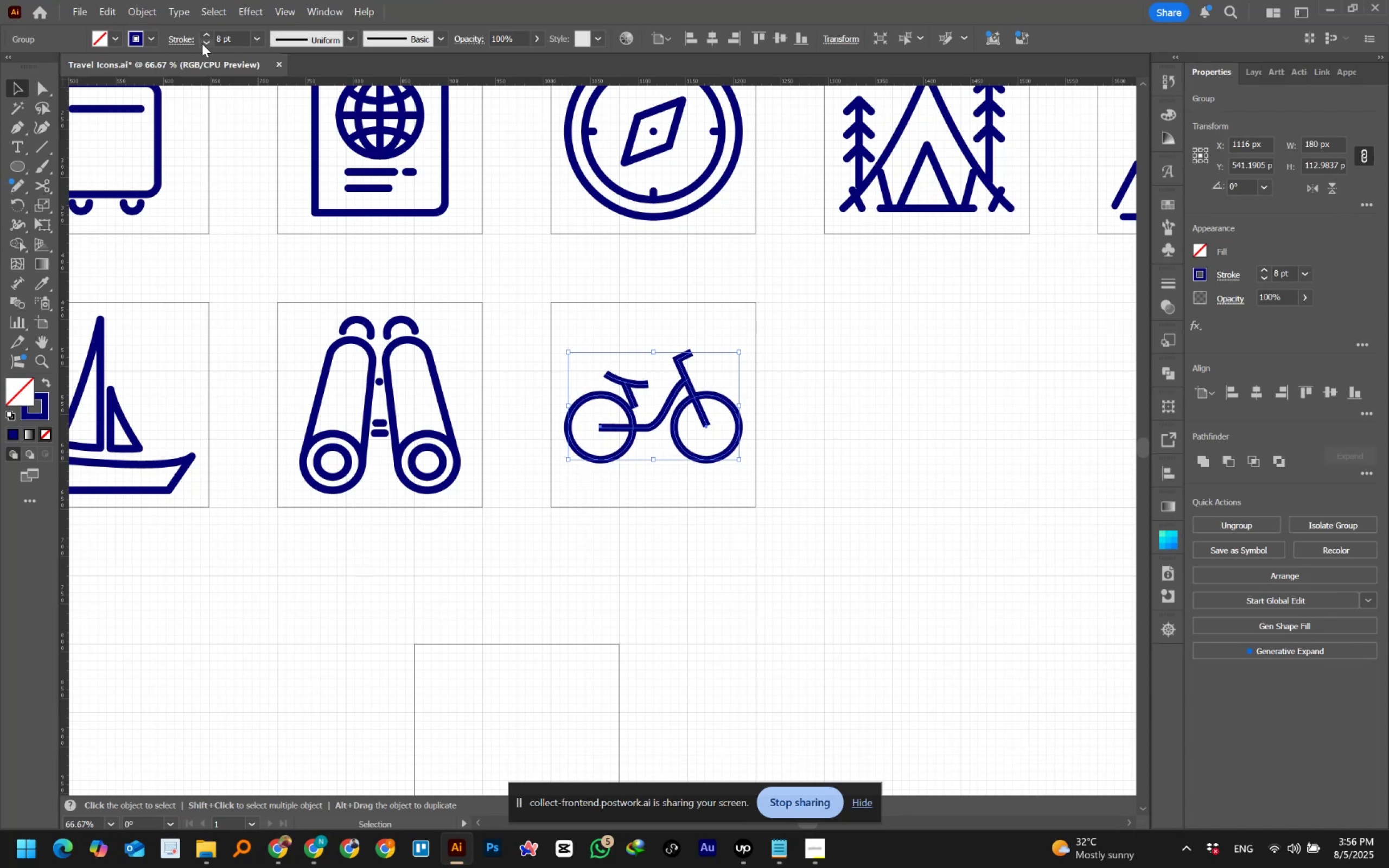 
left_click_drag(start_coordinate=[596, 278], to_coordinate=[715, 474])
 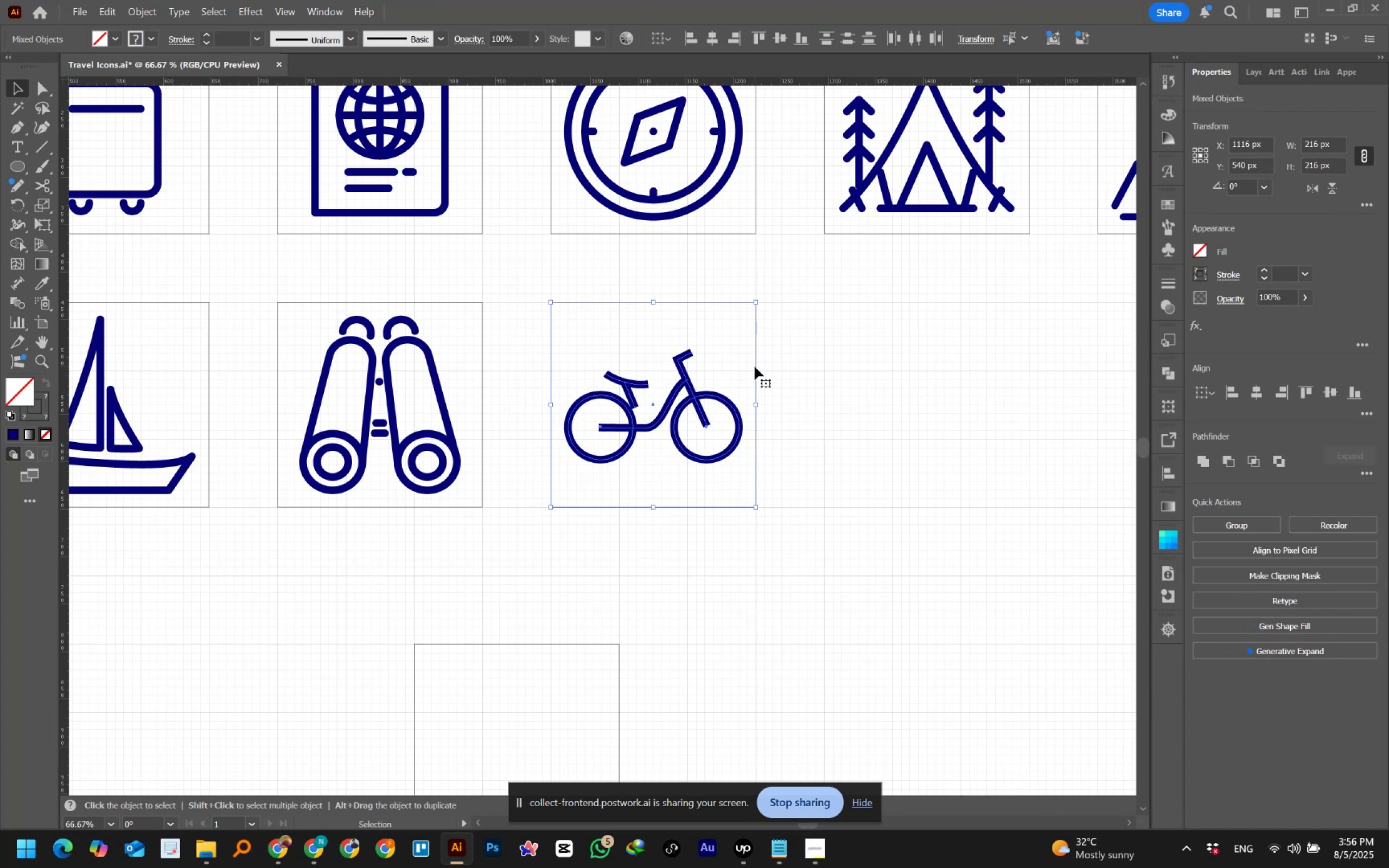 
left_click([755, 361])
 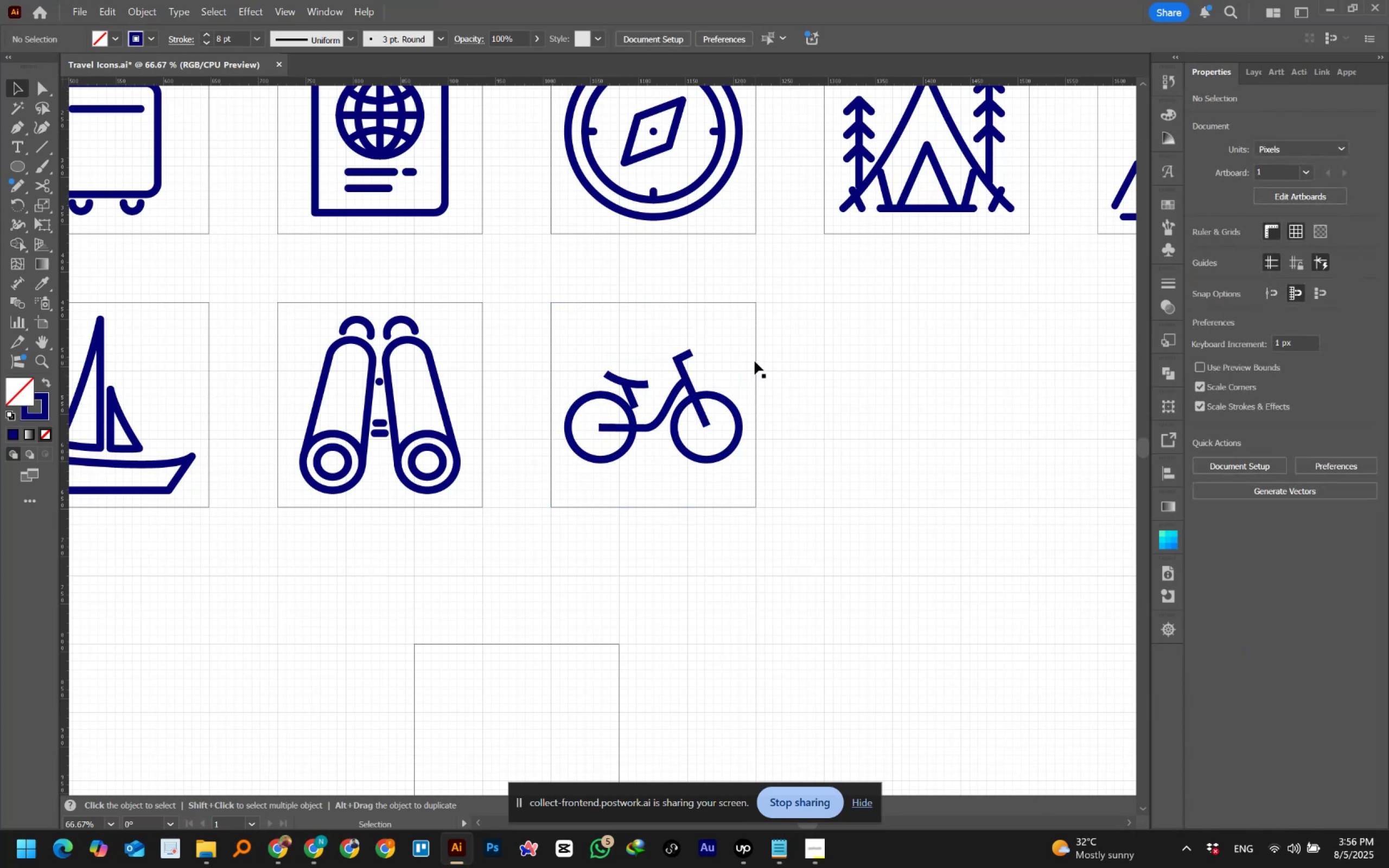 
left_click_drag(start_coordinate=[813, 333], to_coordinate=[632, 464])
 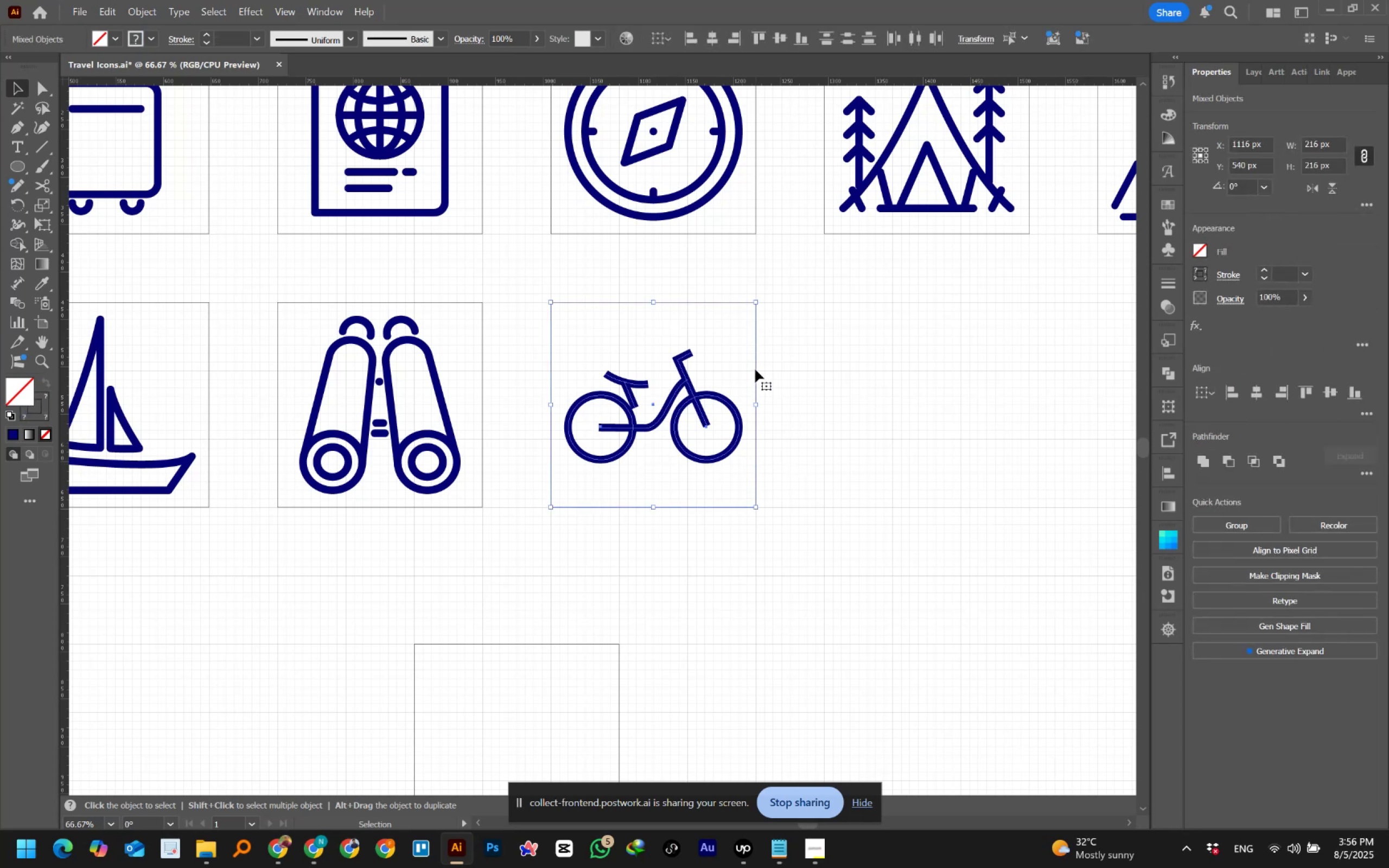 
left_click([755, 369])
 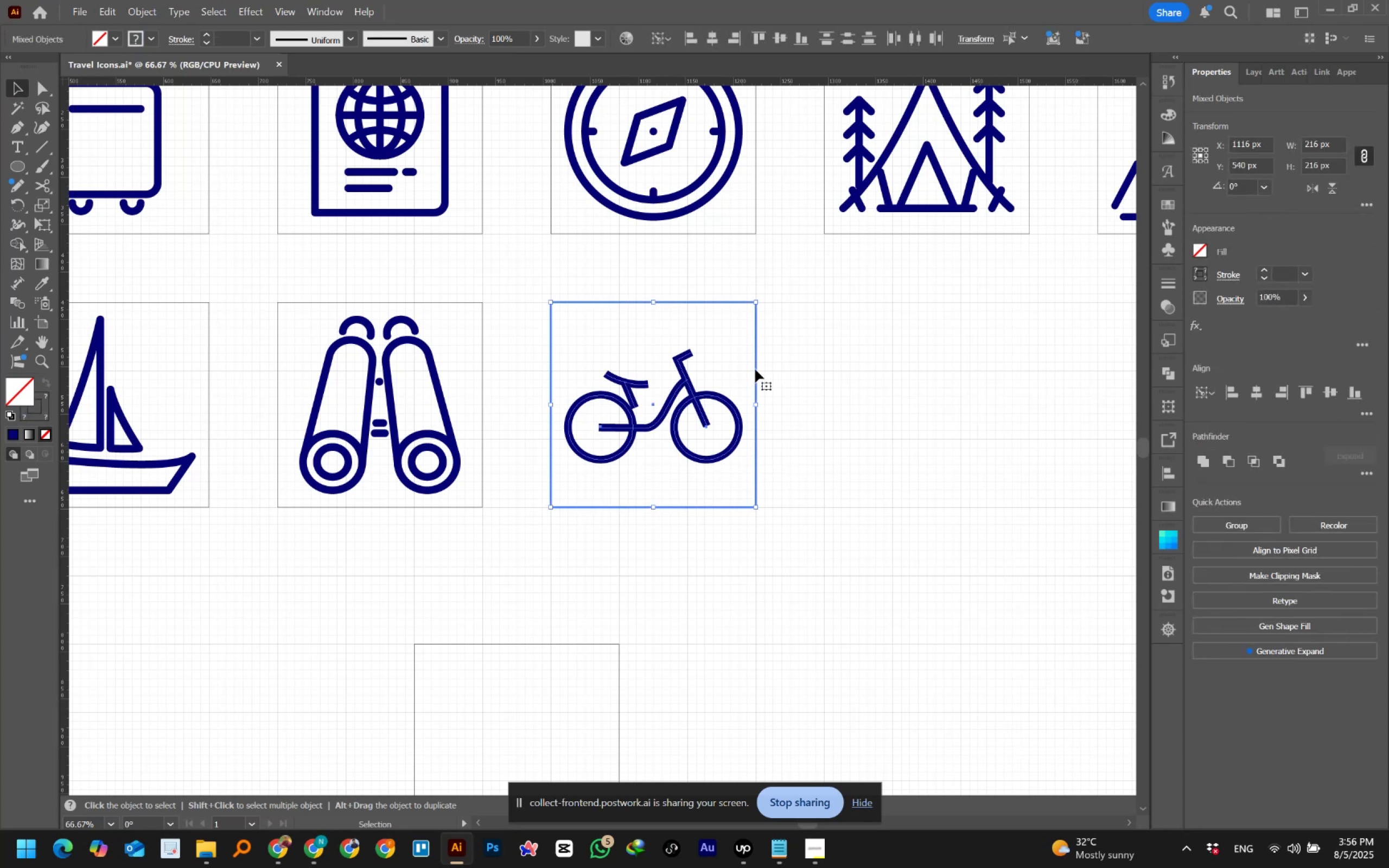 
key(Alt+Control+Shift+M)
 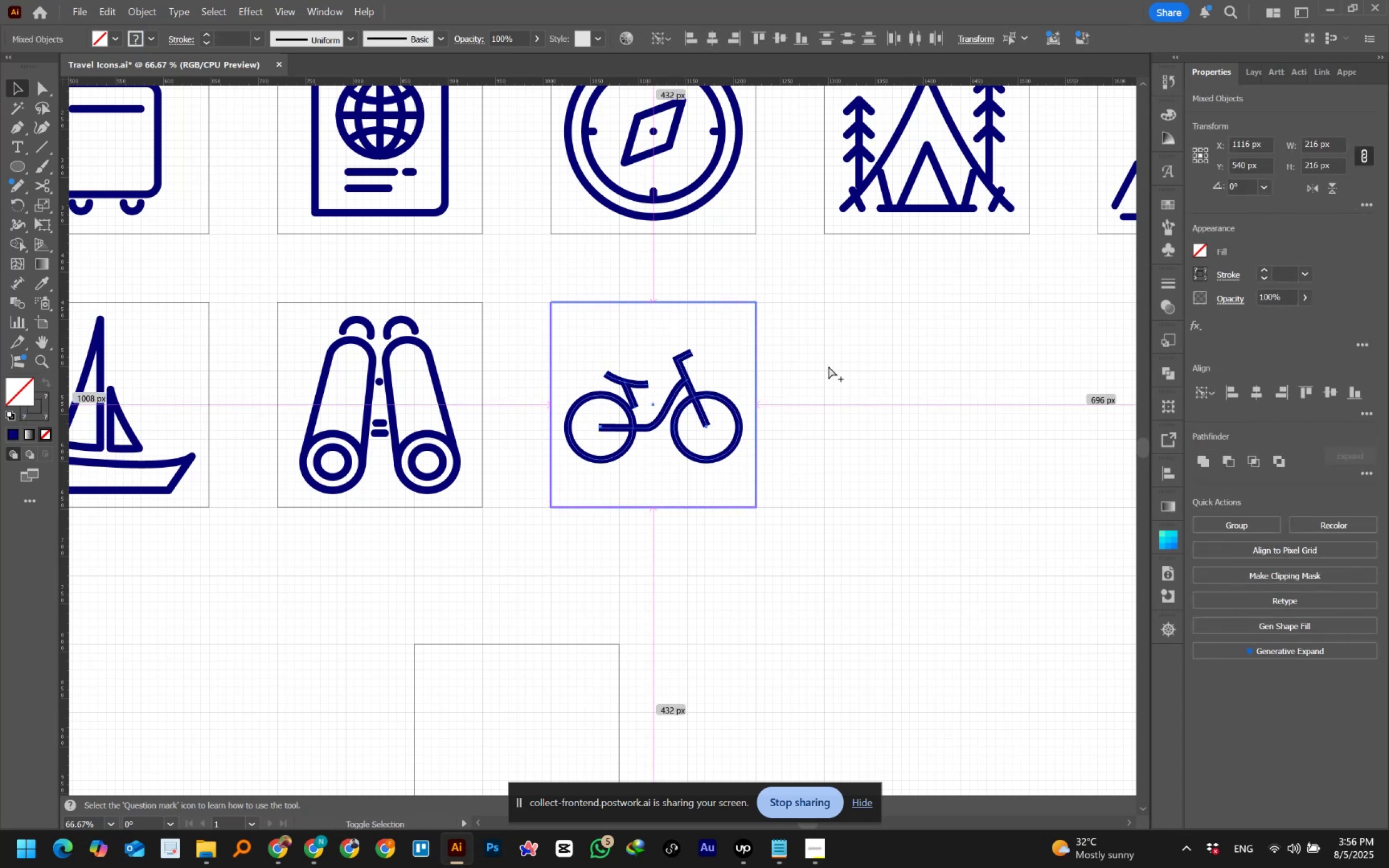 
key(Alt+Control+Shift+L)
 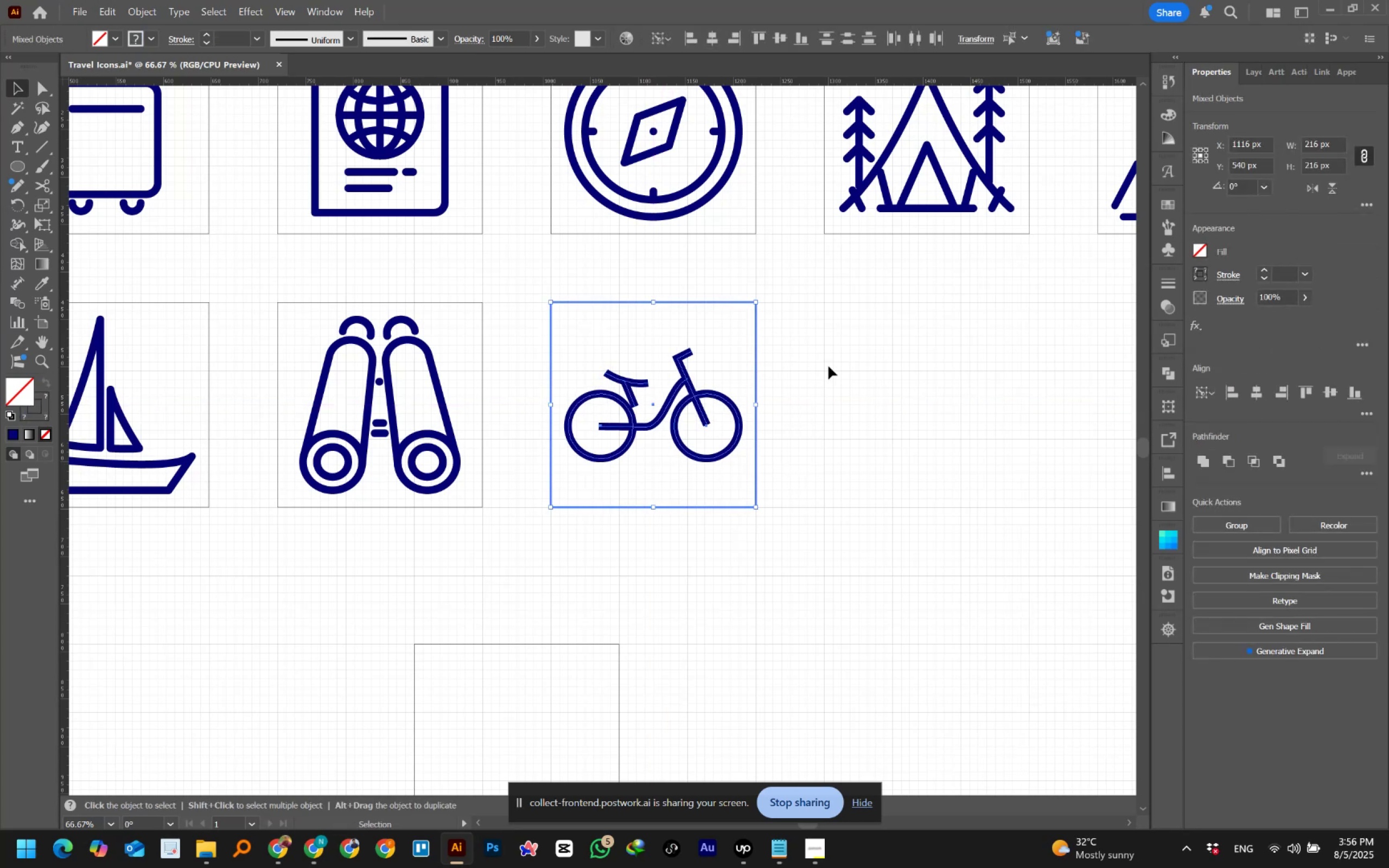 
left_click([829, 366])
 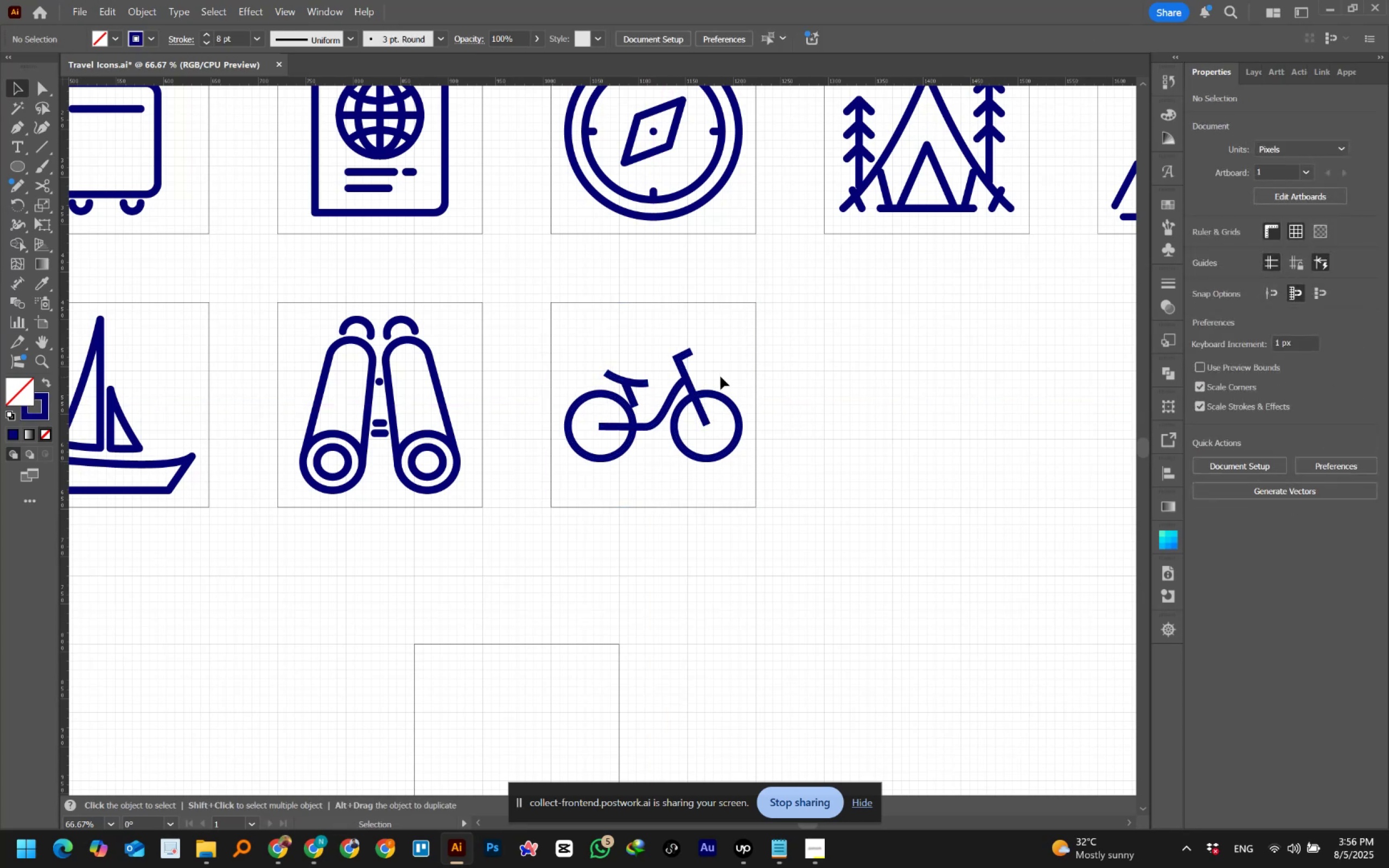 
left_click_drag(start_coordinate=[641, 336], to_coordinate=[682, 401])
 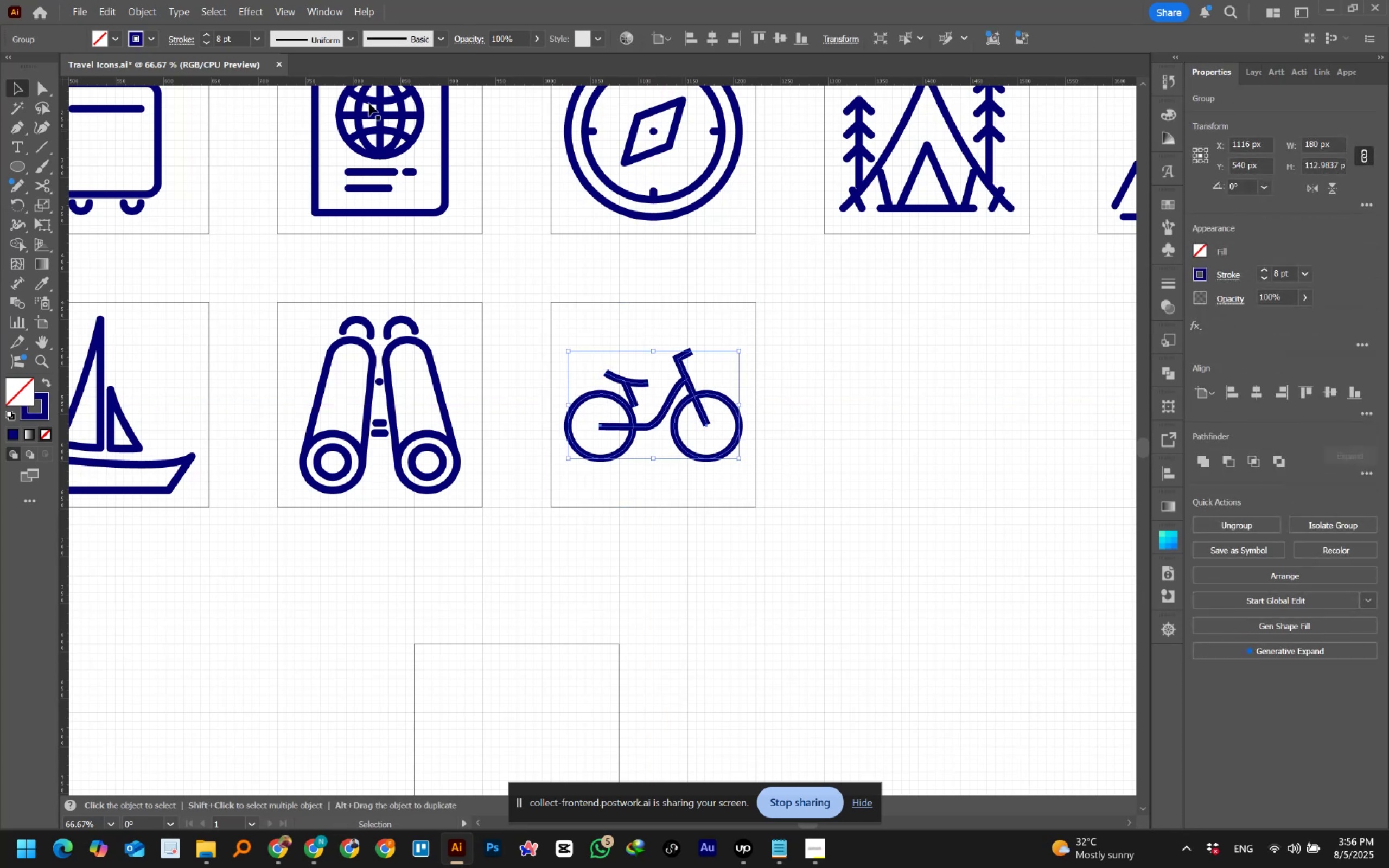 
left_click([173, 40])
 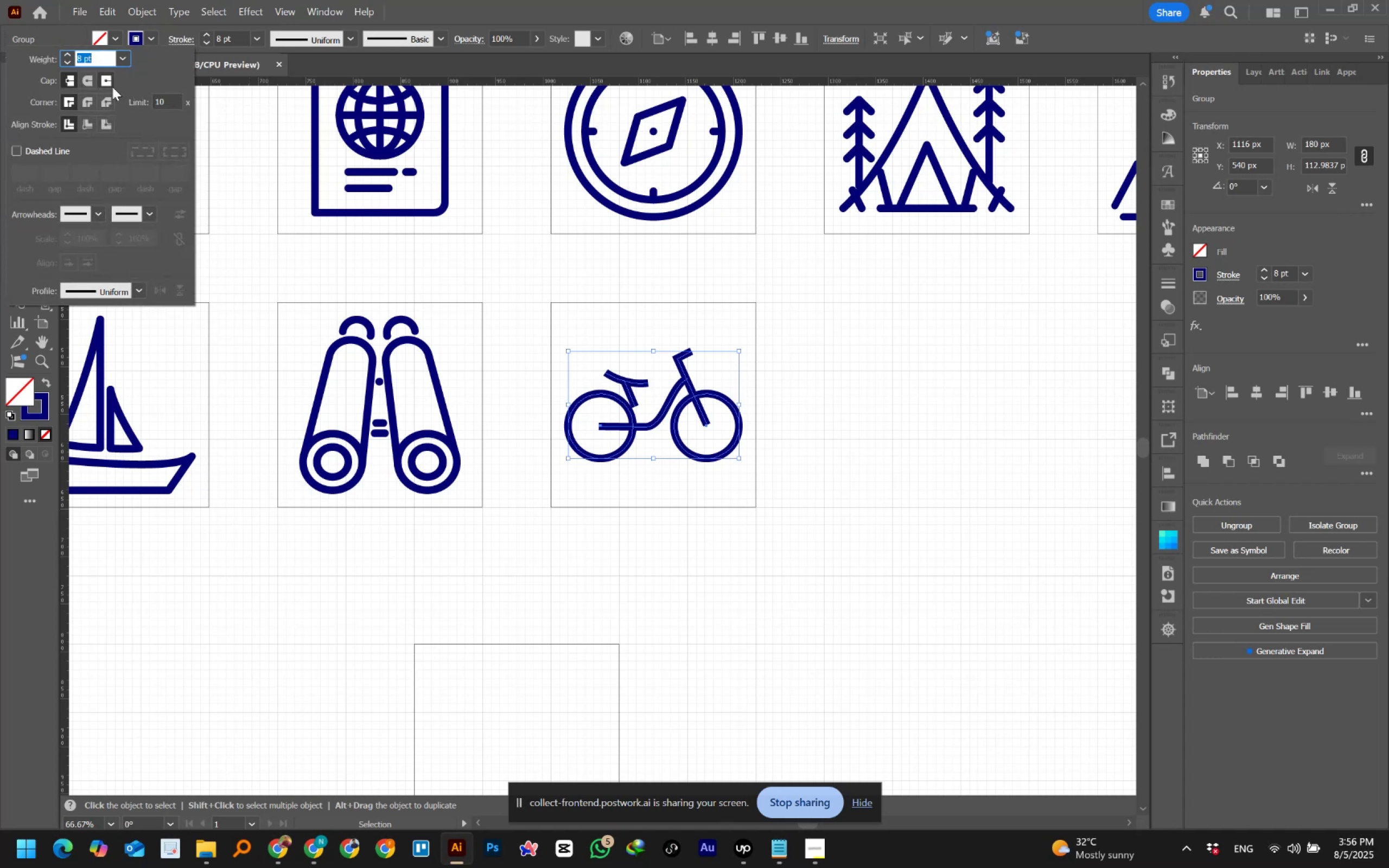 
left_click([85, 80])
 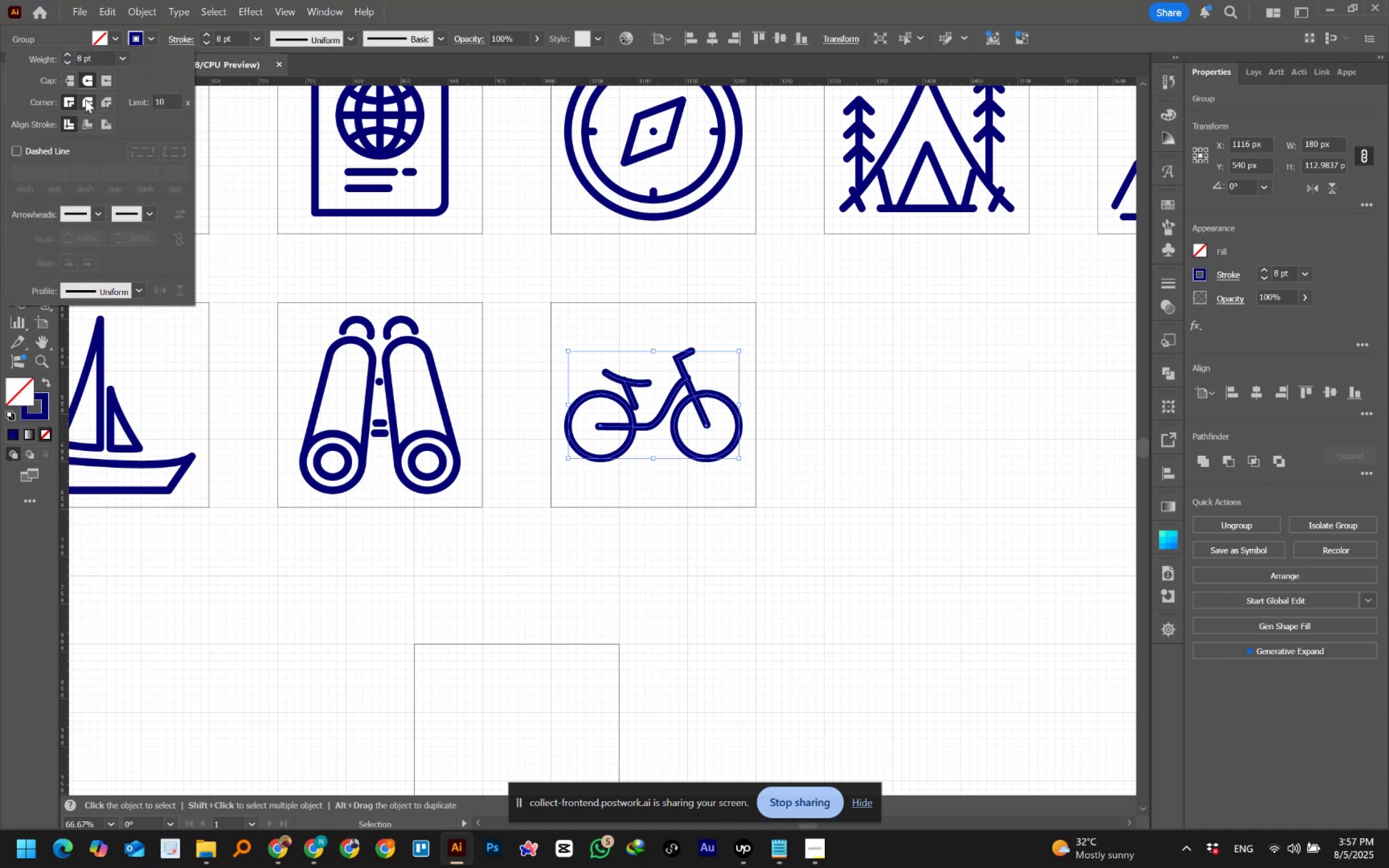 
left_click([85, 100])
 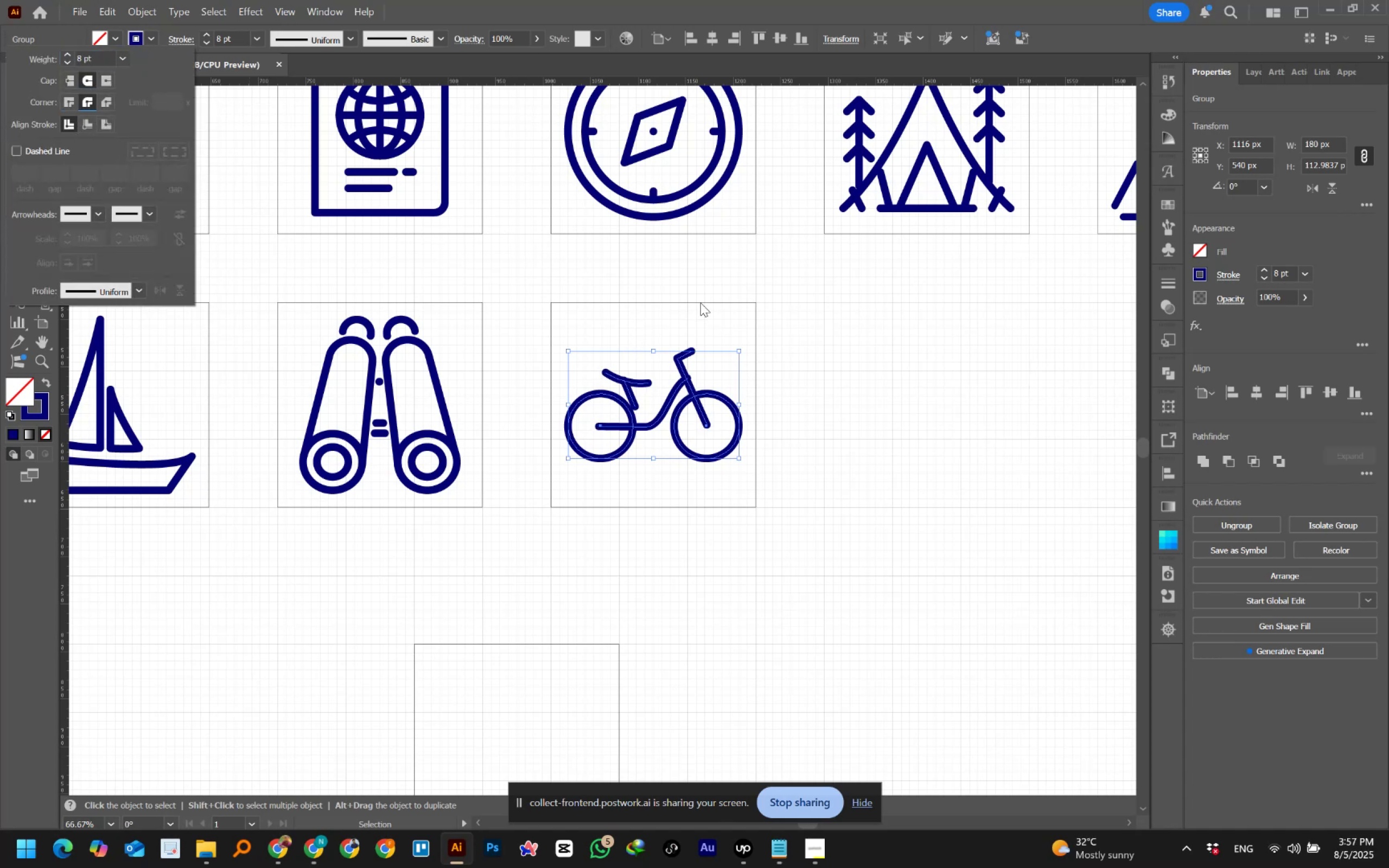 
left_click([744, 284])
 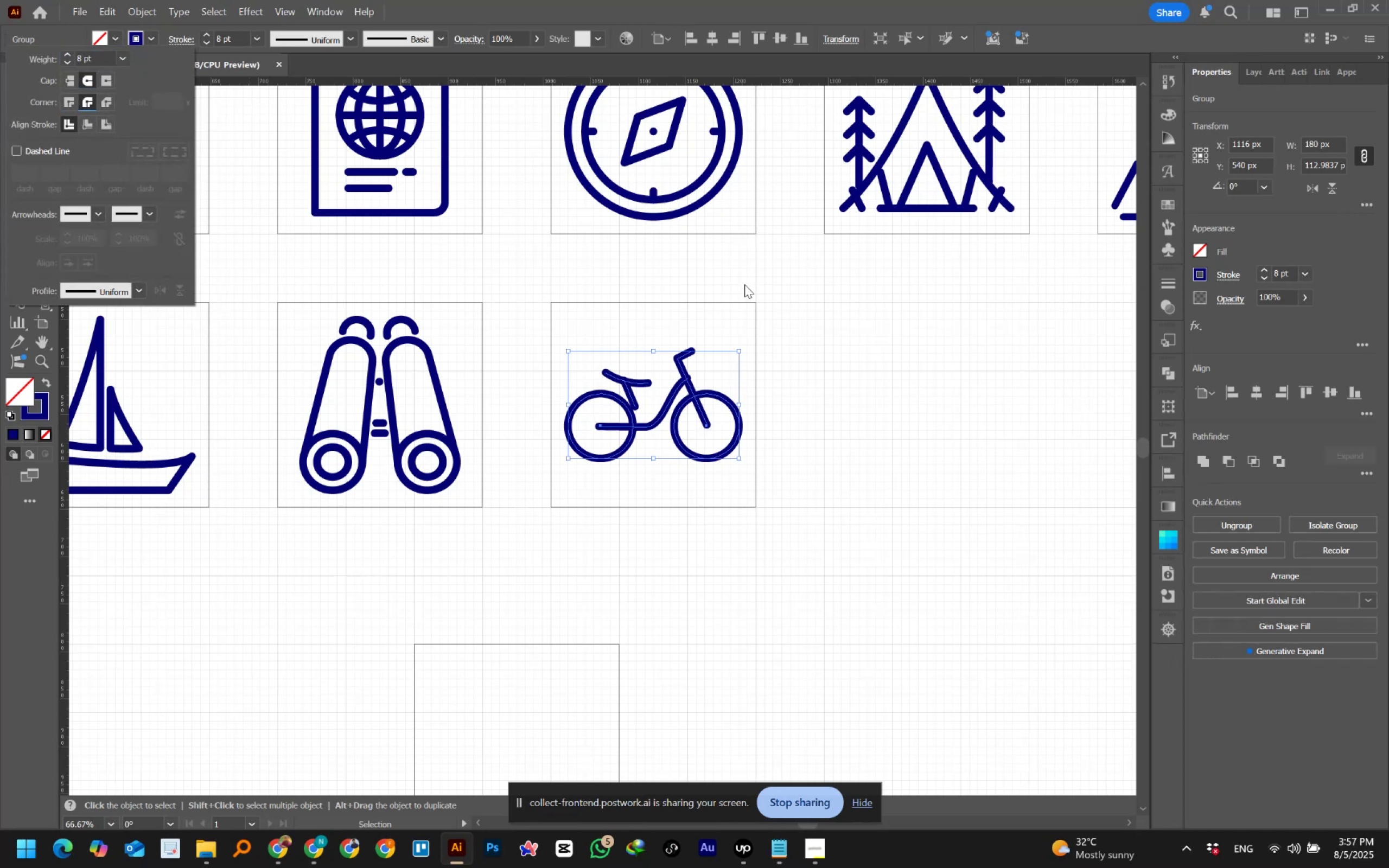 
left_click([744, 284])
 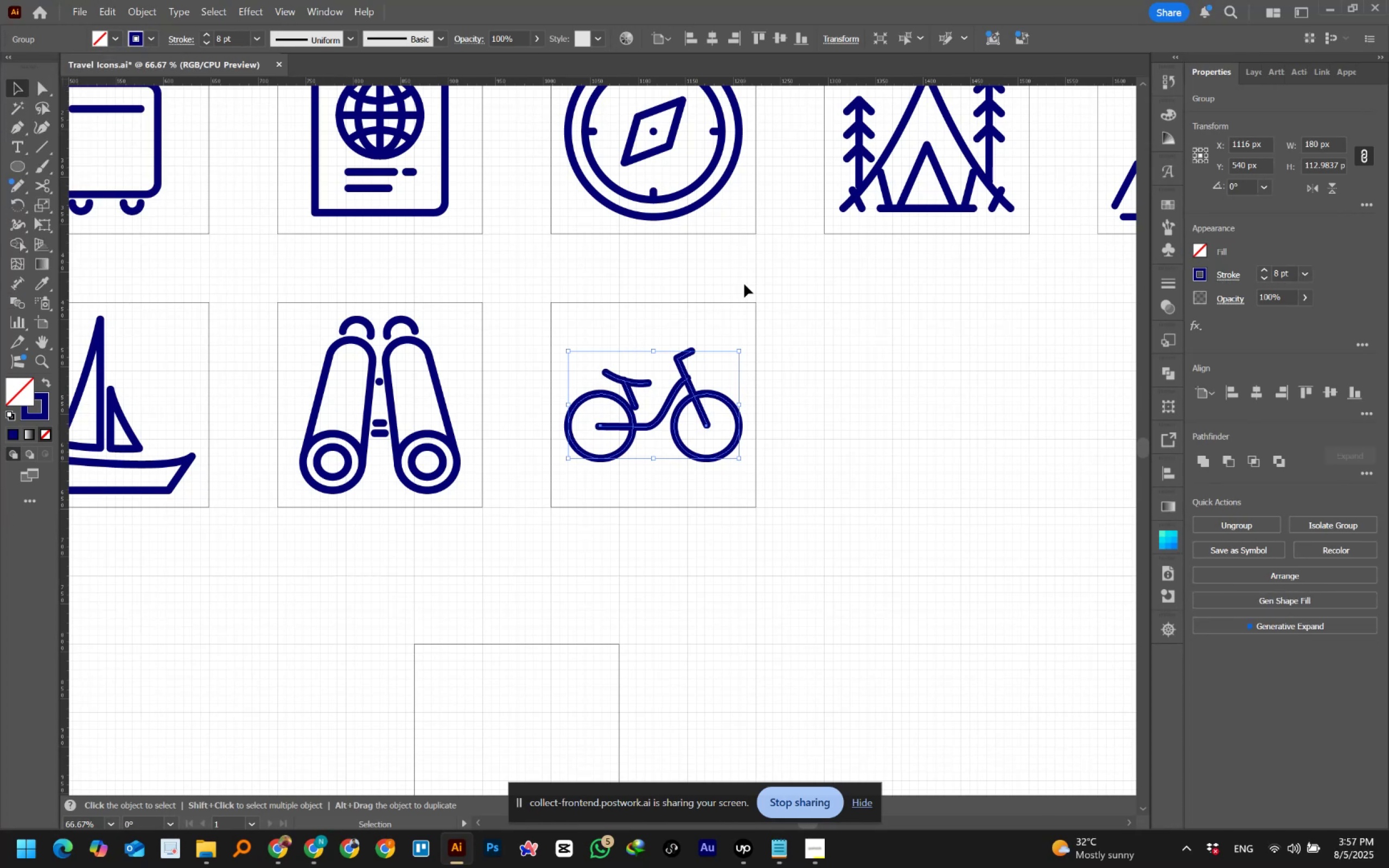 
left_click([744, 284])
 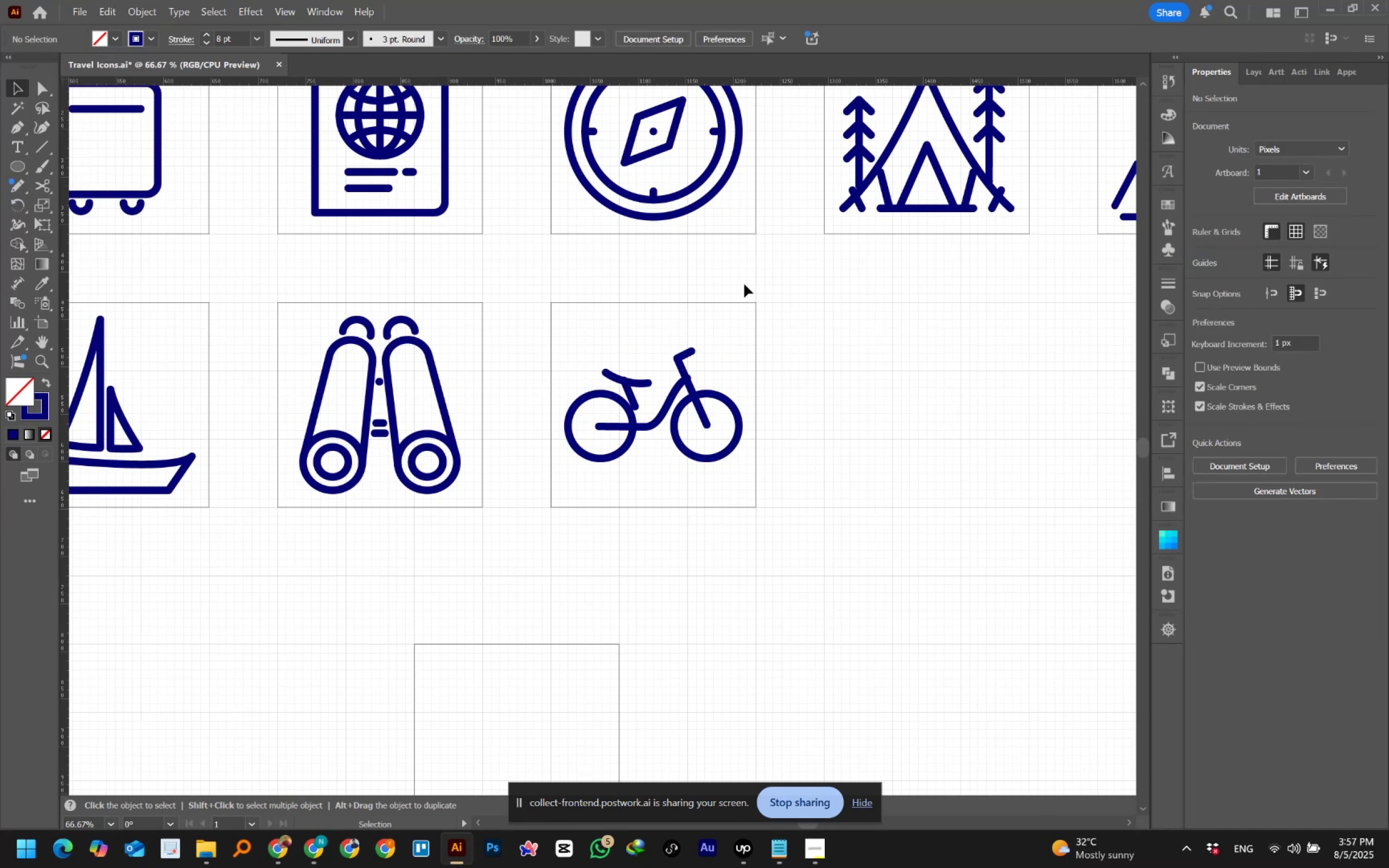 
hold_key(key=AltLeft, duration=1.14)
scroll: coordinate [633, 333], scroll_direction: up, amount: 2.0
 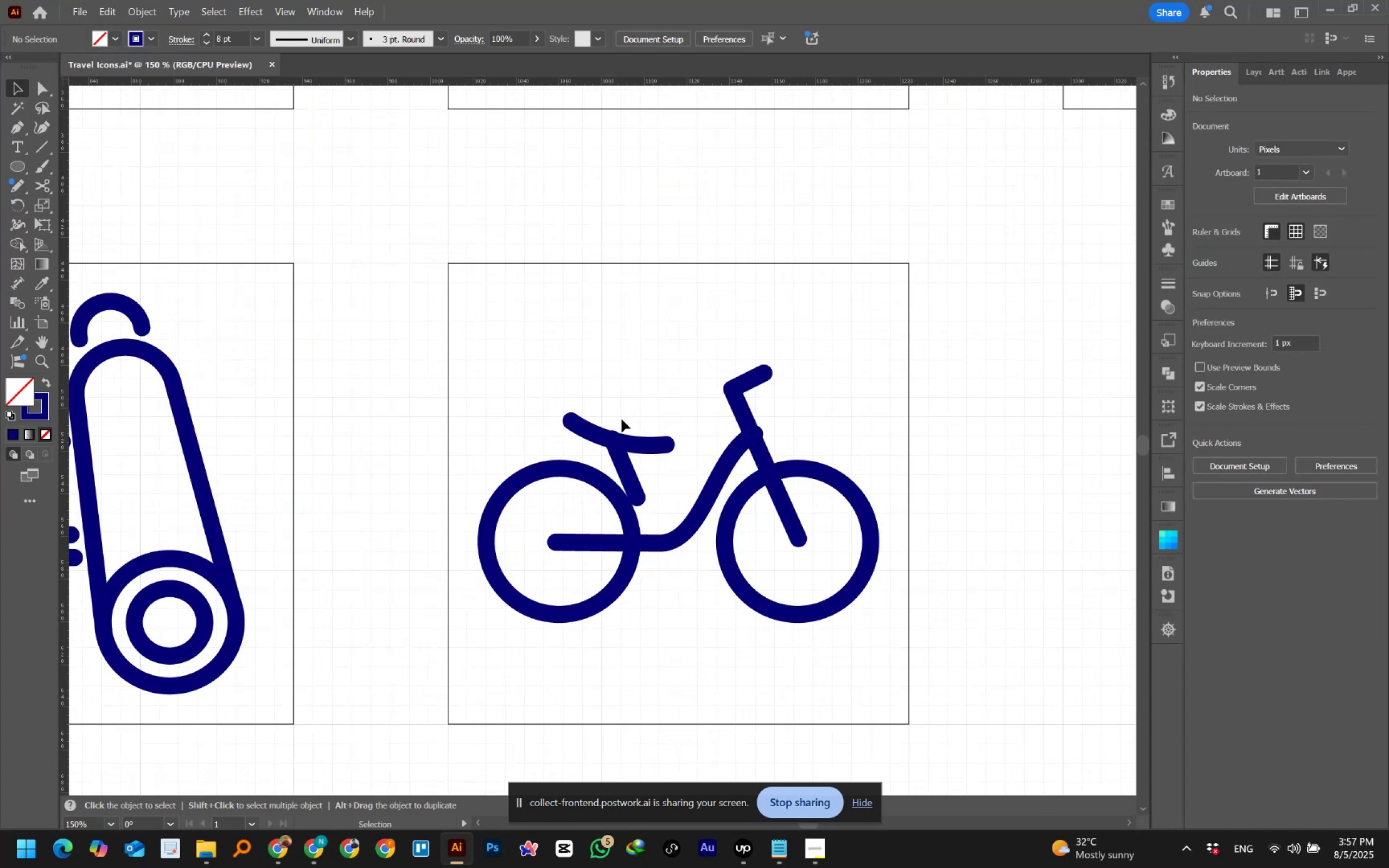 
left_click([614, 448])
 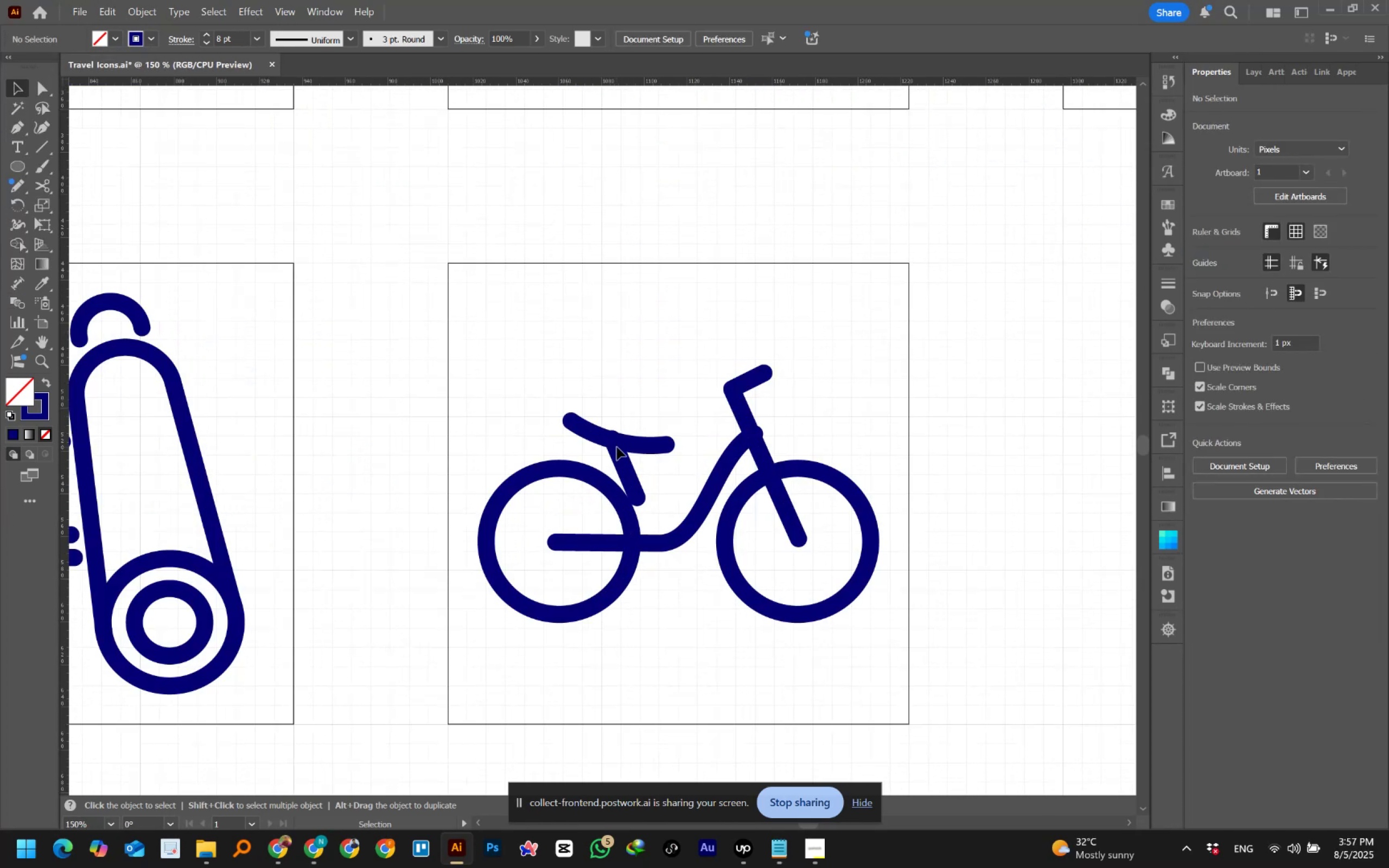 
left_click([618, 446])
 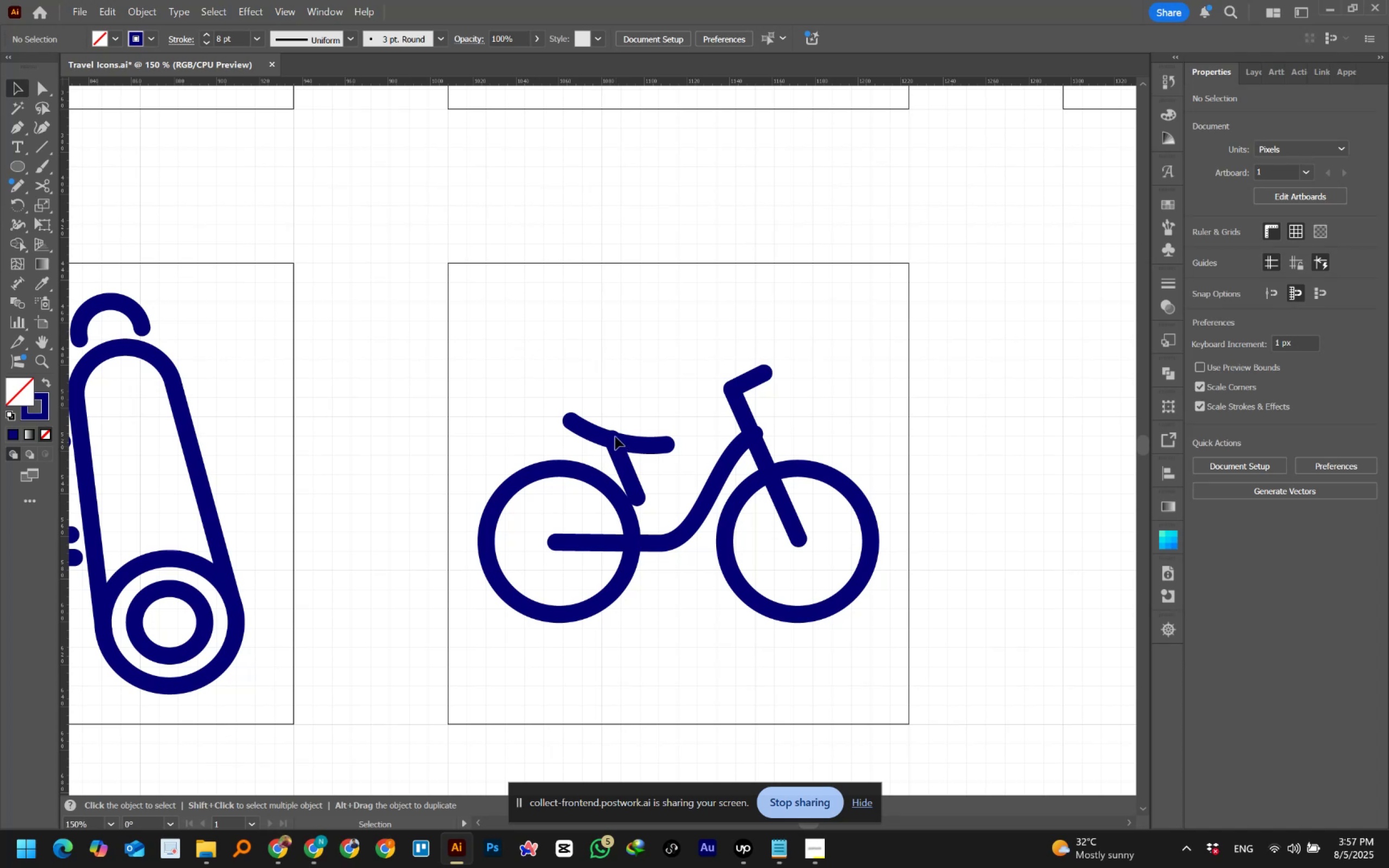 
left_click([614, 436])
 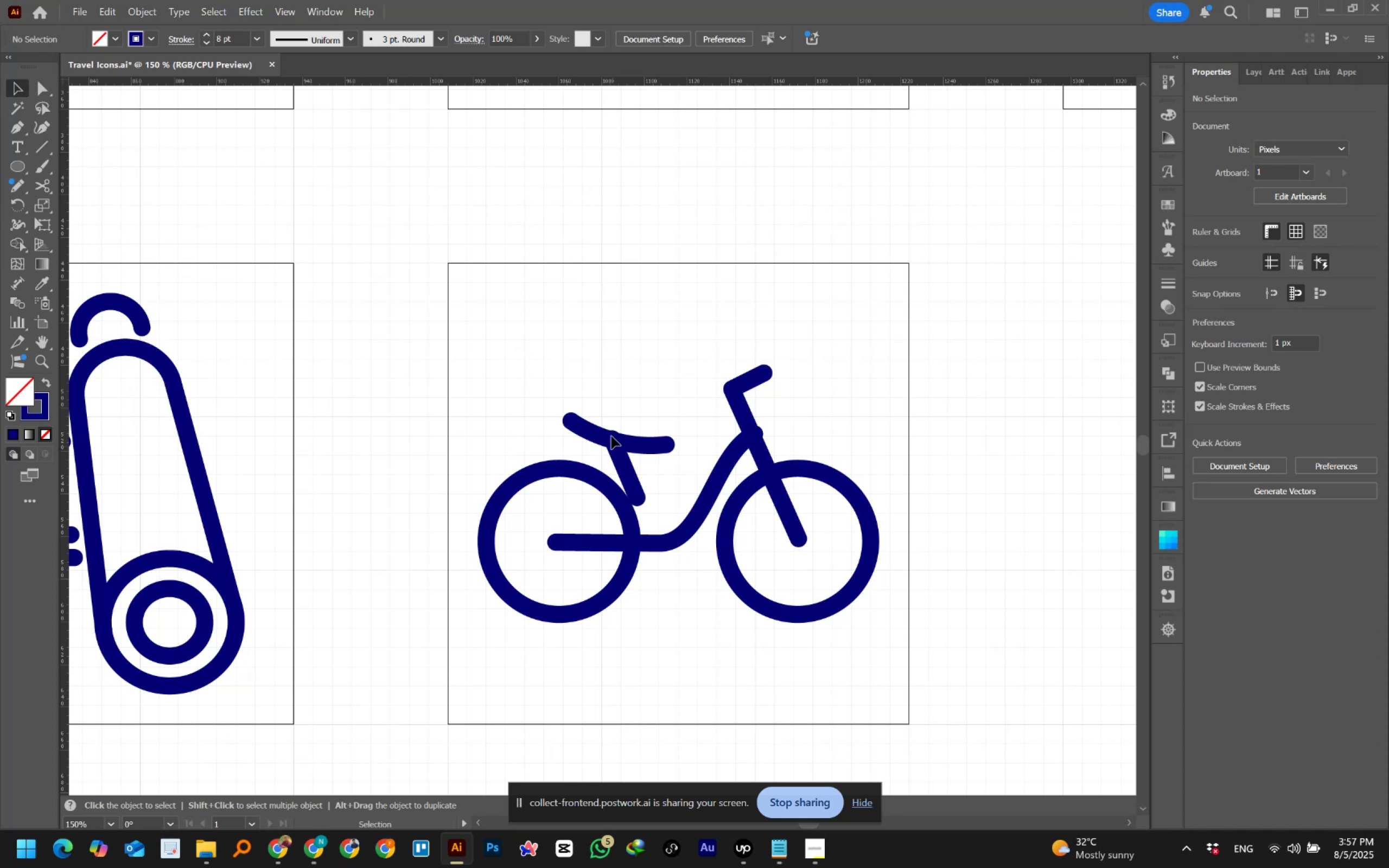 
left_click_drag(start_coordinate=[616, 398], to_coordinate=[600, 443])
 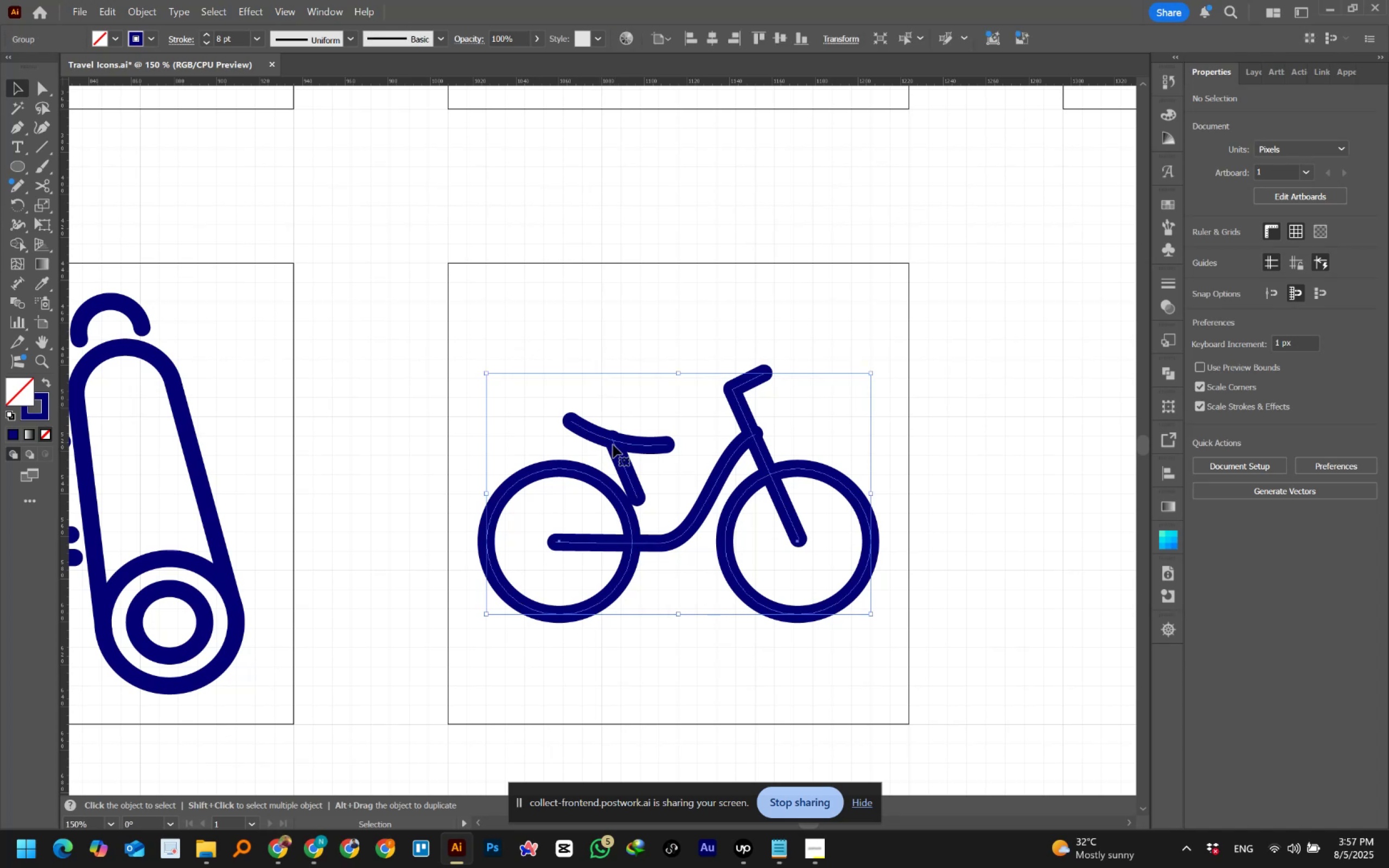 
right_click([613, 445])
 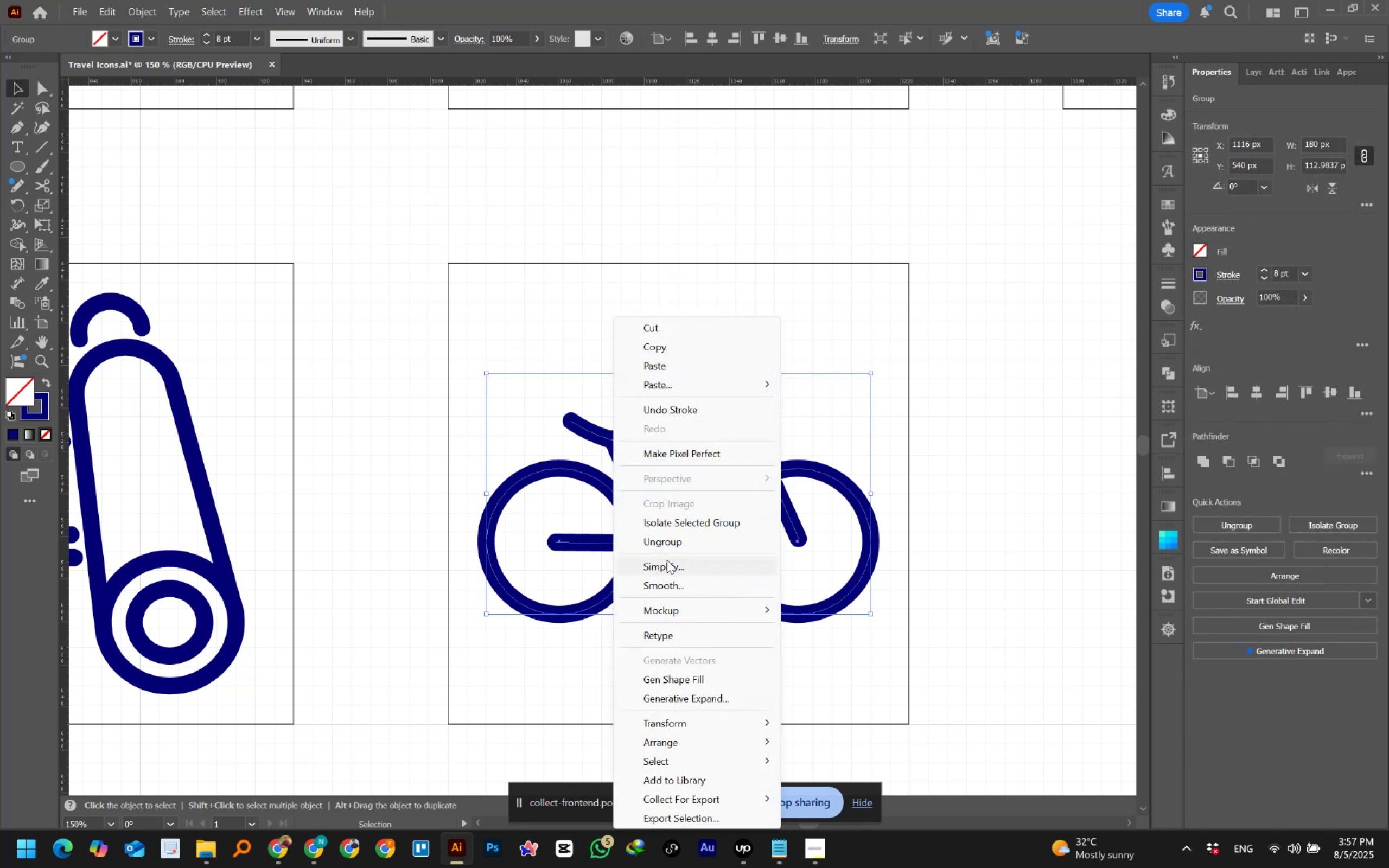 
left_click([665, 540])
 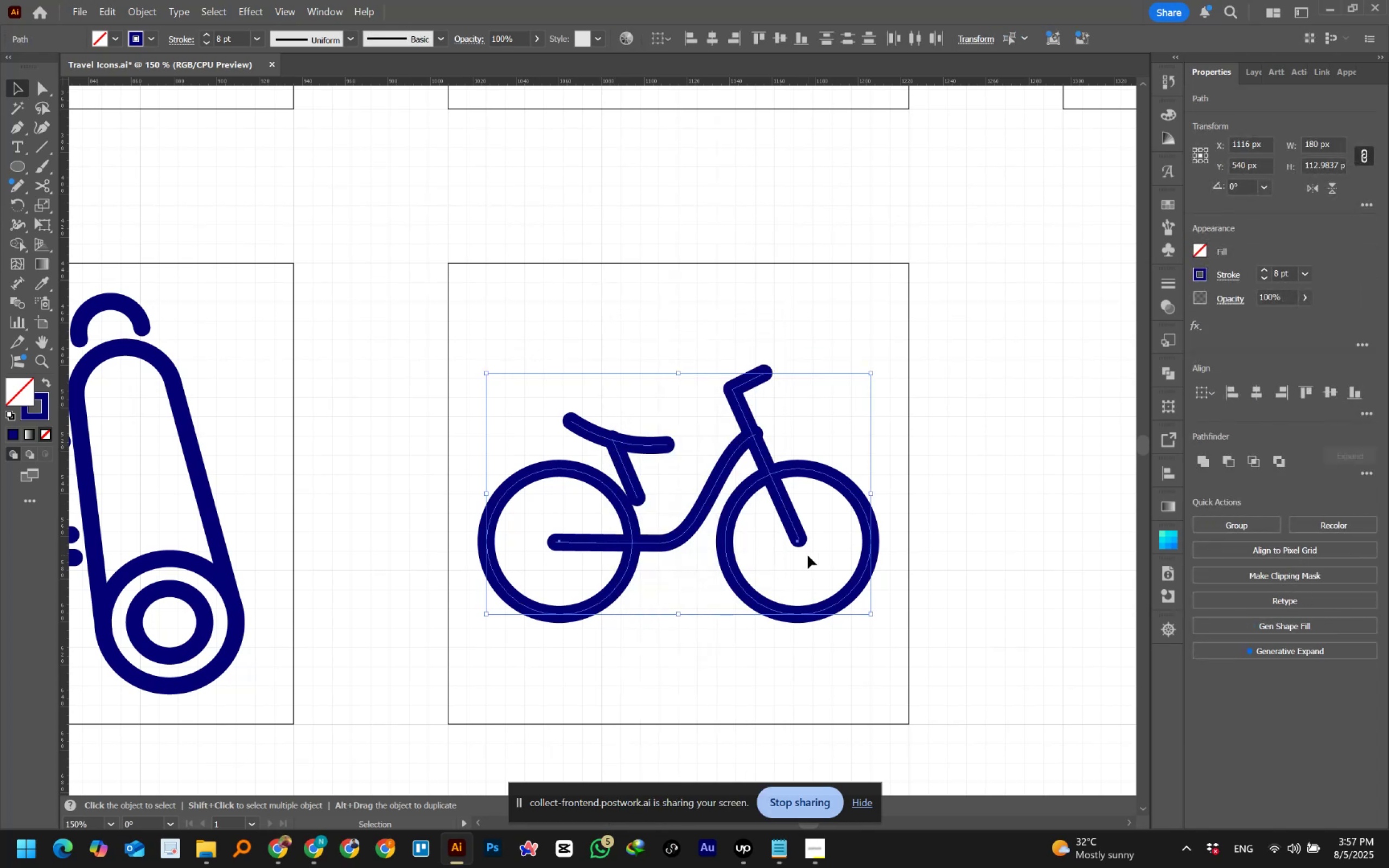 
left_click([808, 556])
 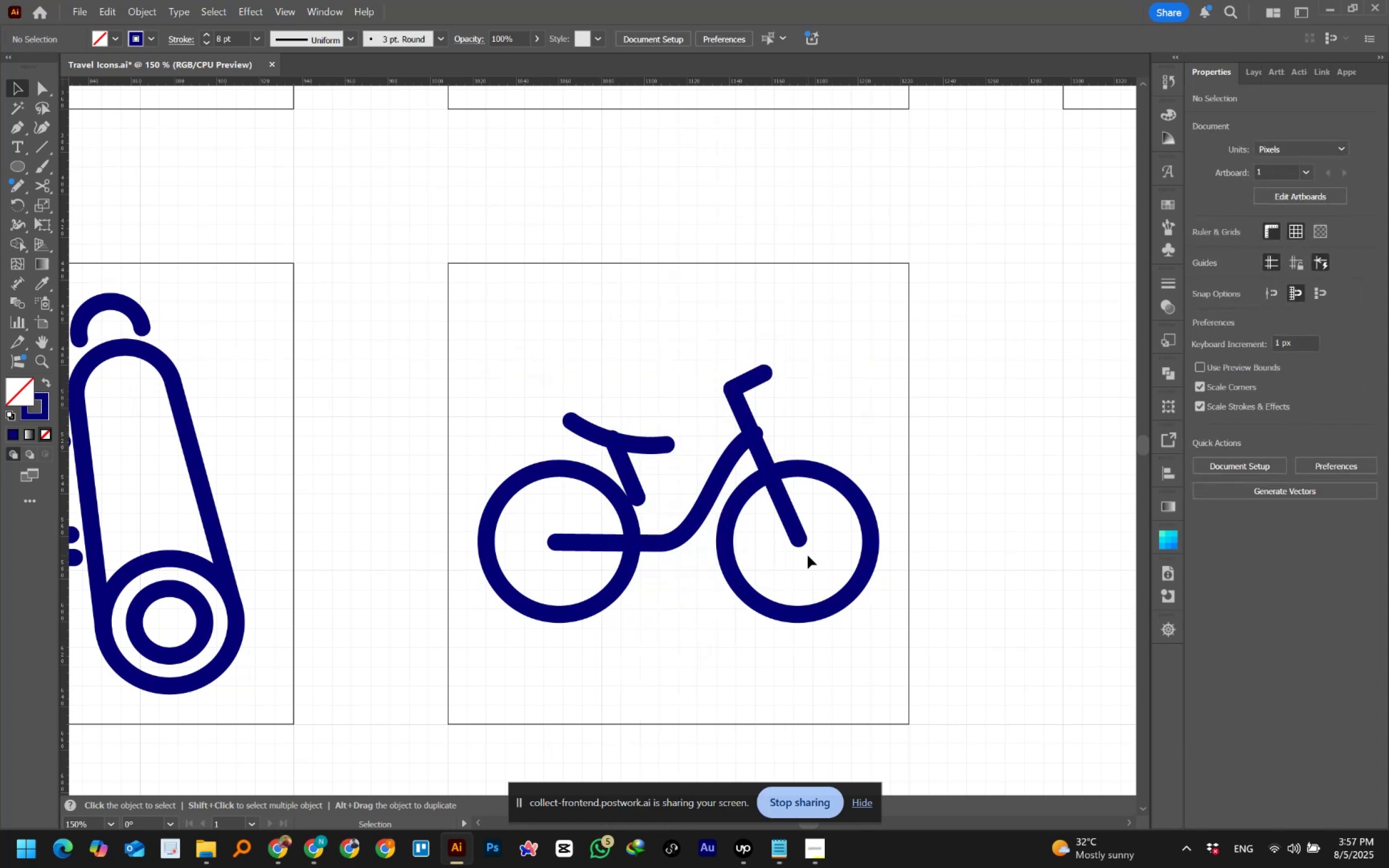 
hold_key(key=AltLeft, duration=0.78)
scroll: coordinate [785, 530], scroll_direction: up, amount: 1.0
 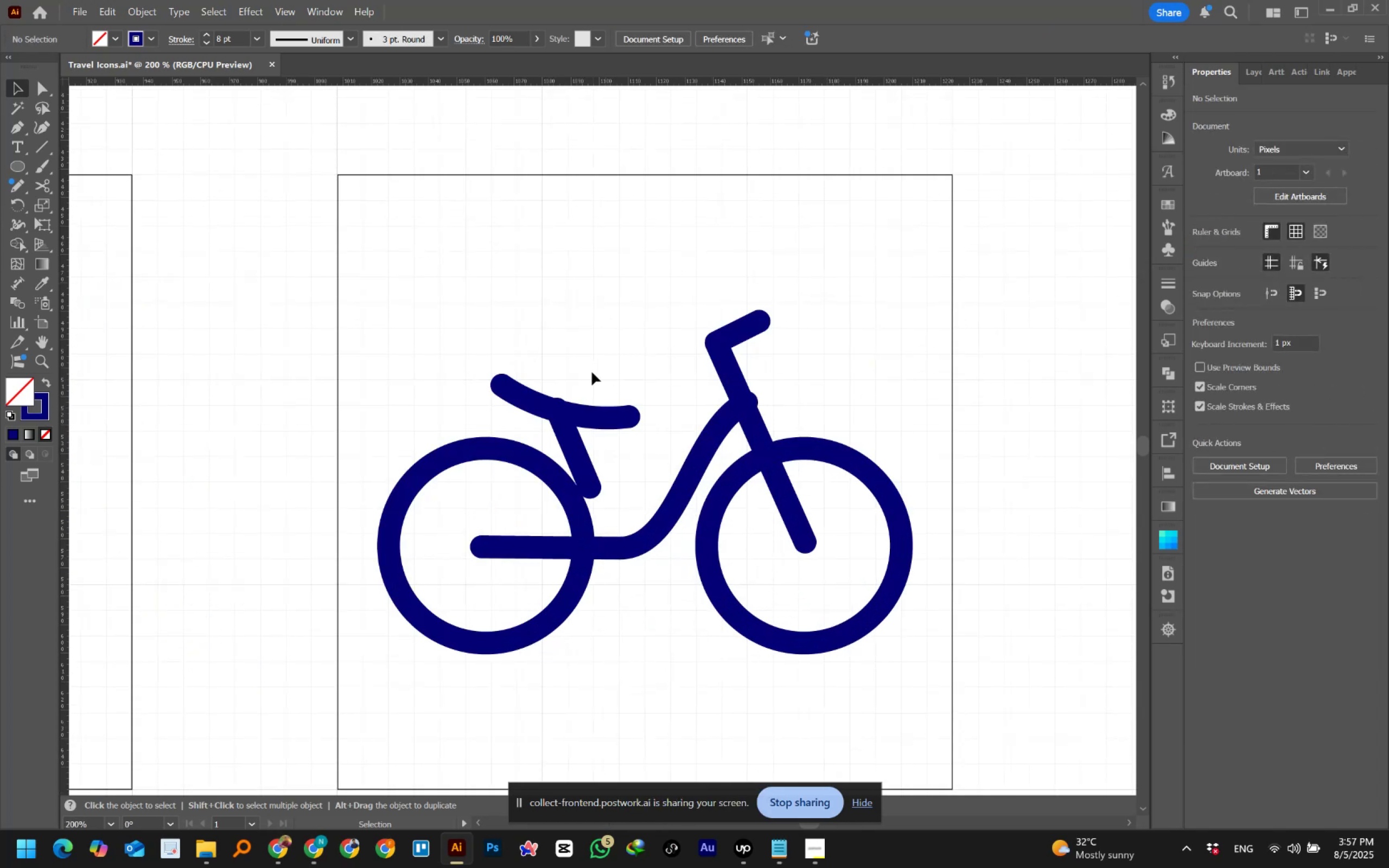 
left_click_drag(start_coordinate=[594, 372], to_coordinate=[620, 435])
 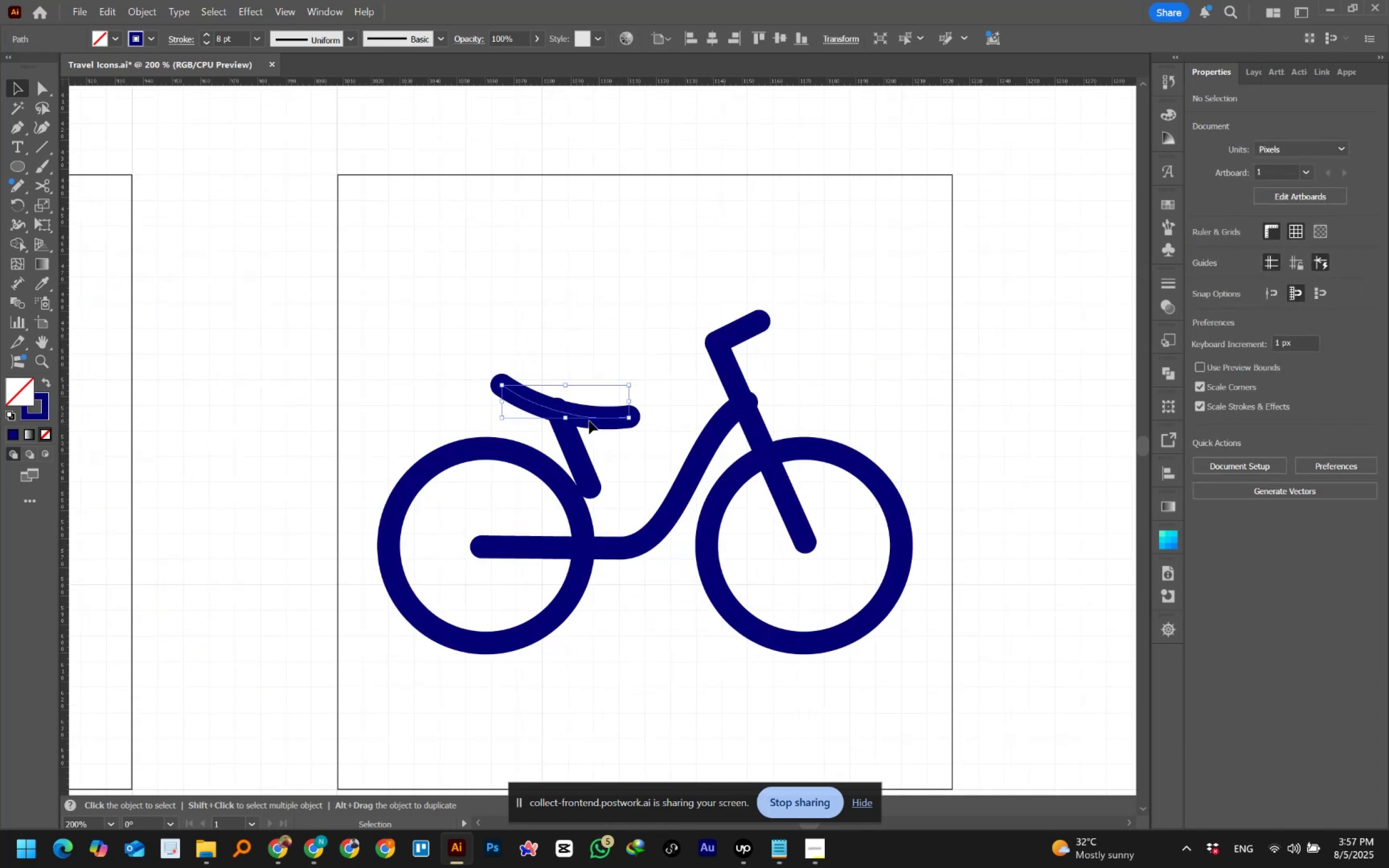 
hold_key(key=AltLeft, duration=0.81)
scroll: coordinate [572, 413], scroll_direction: up, amount: 2.0
 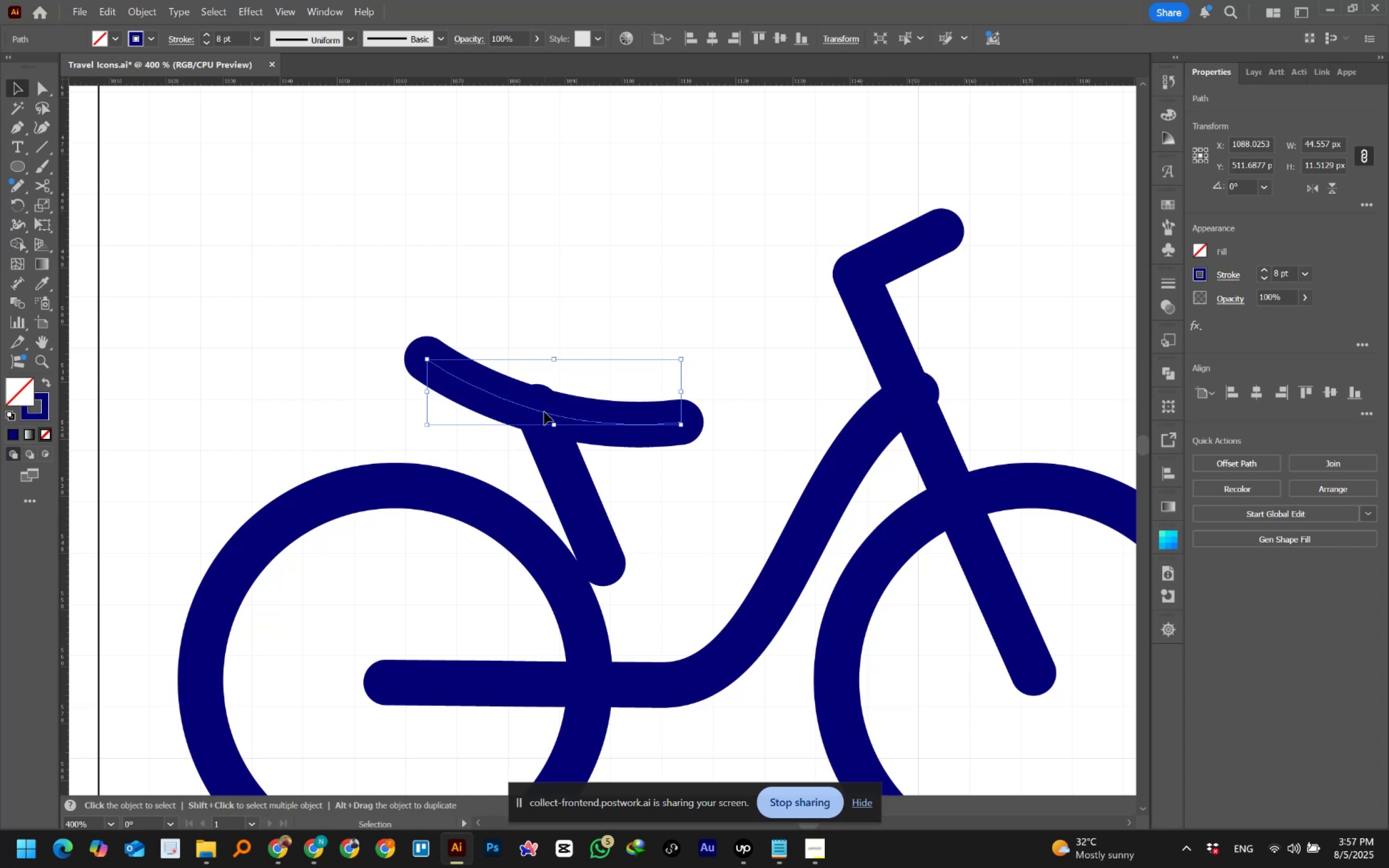 
left_click_drag(start_coordinate=[541, 411], to_coordinate=[546, 404])
 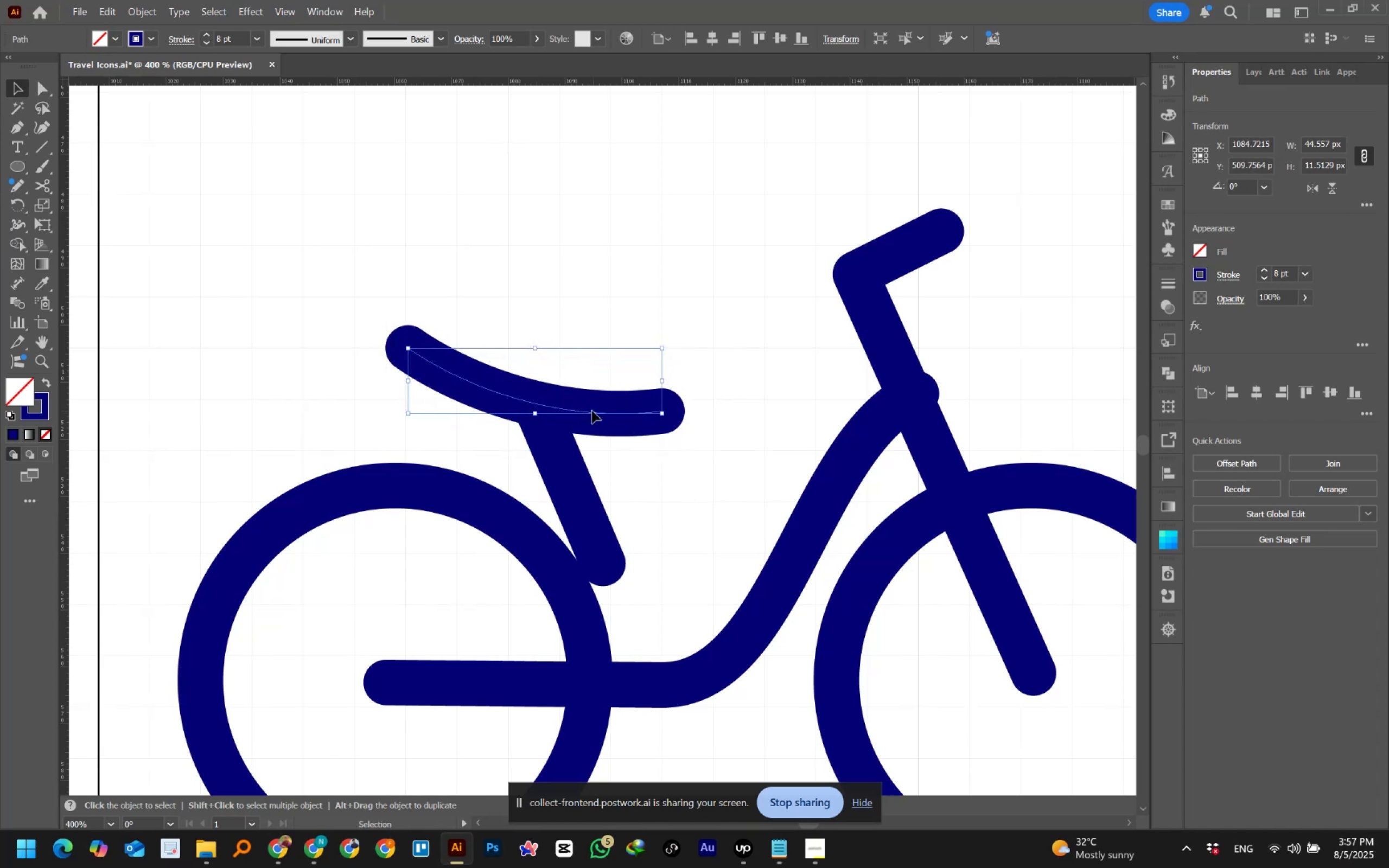 
left_click_drag(start_coordinate=[589, 413], to_coordinate=[644, 411])
 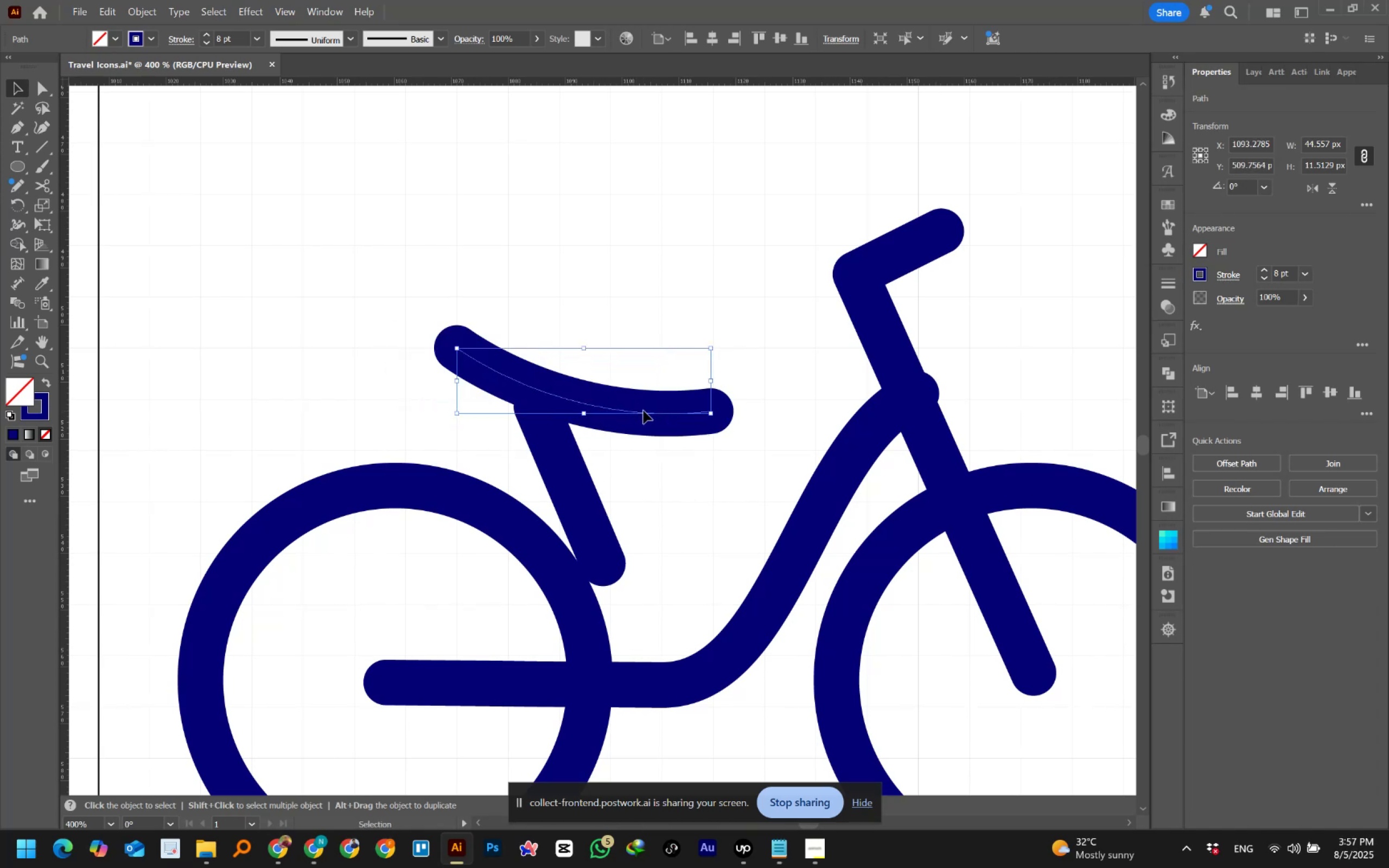 
hold_key(key=ControlLeft, duration=0.54)
 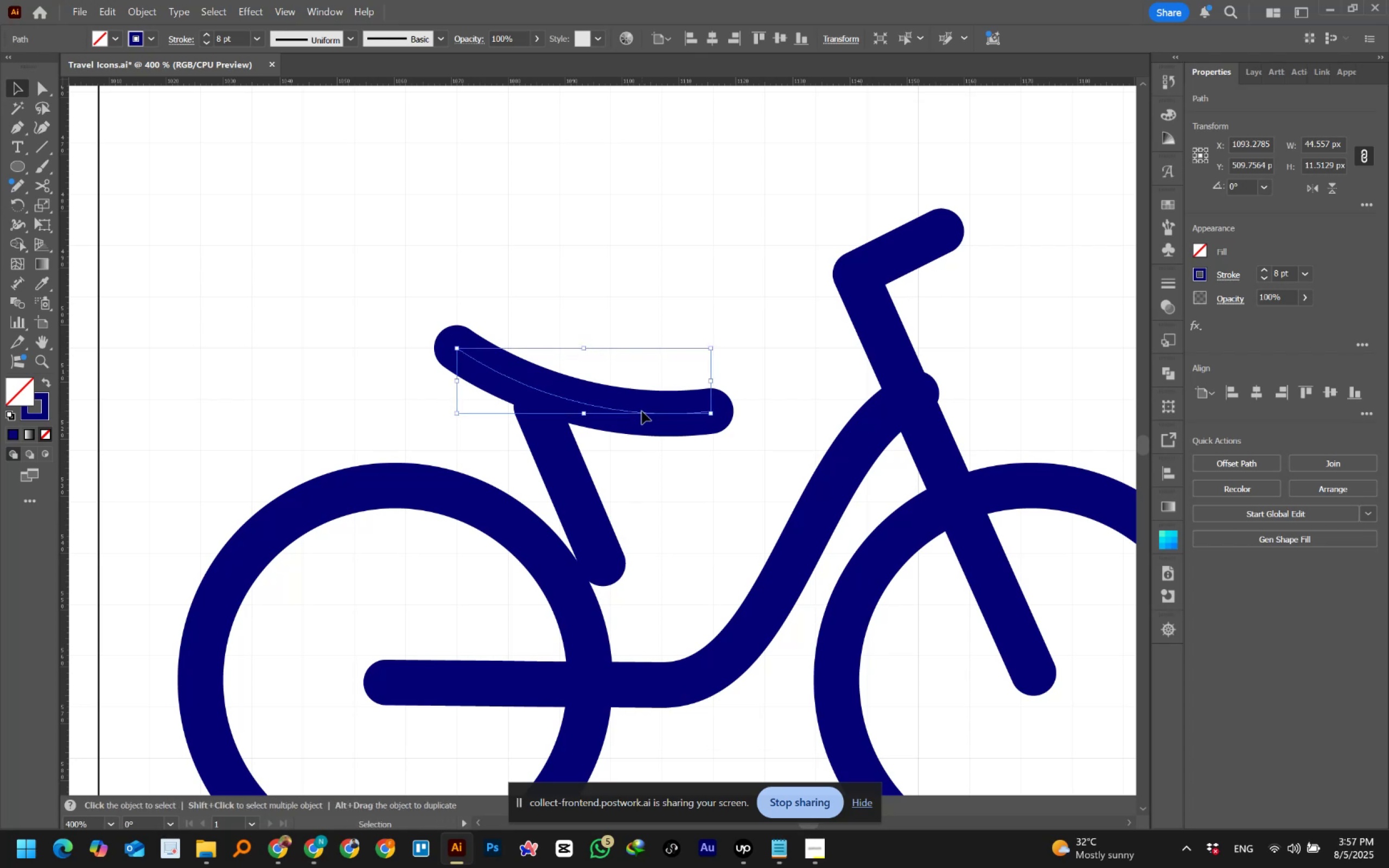 
key(ArrowLeft)
 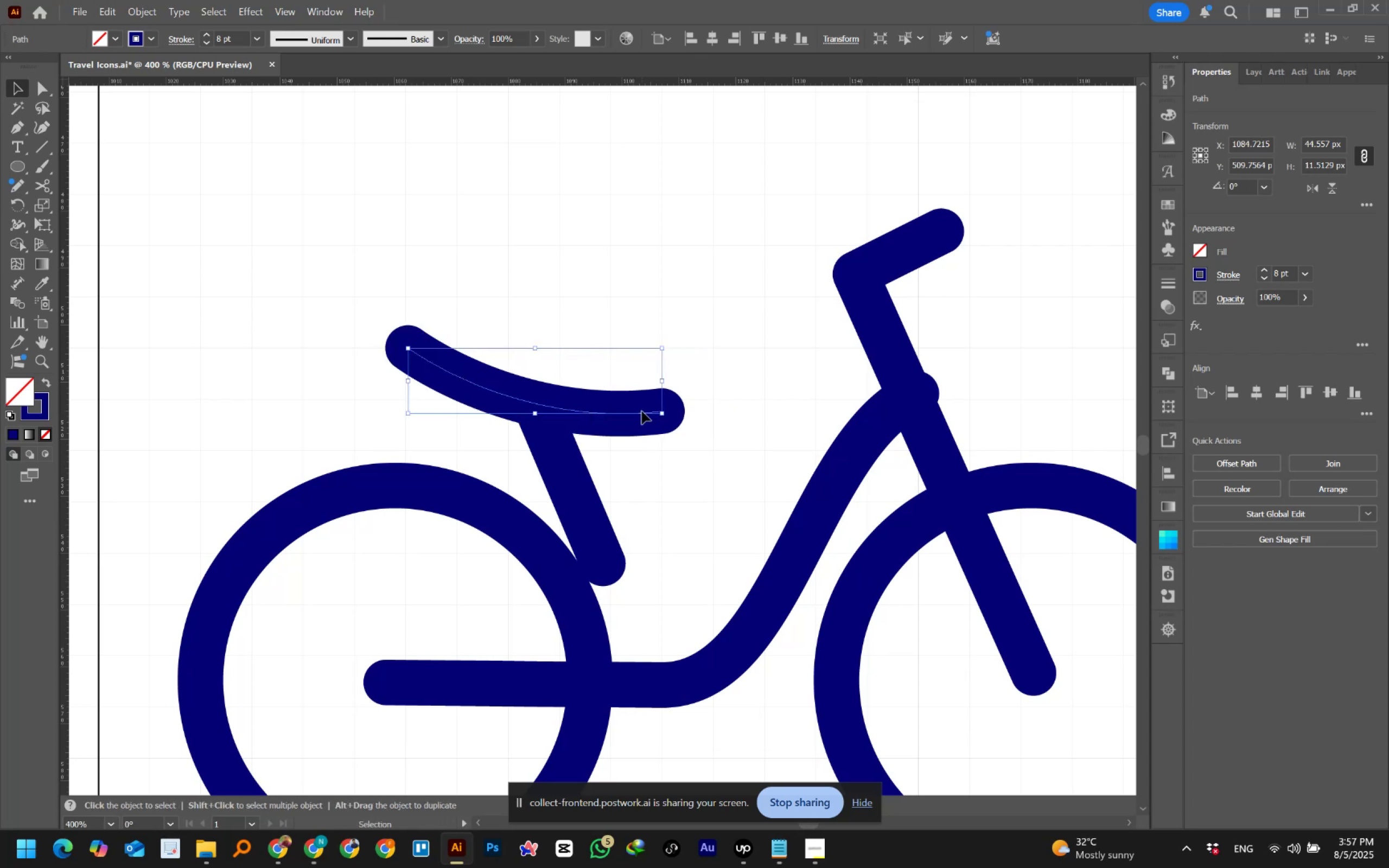 
key(ArrowDown)
 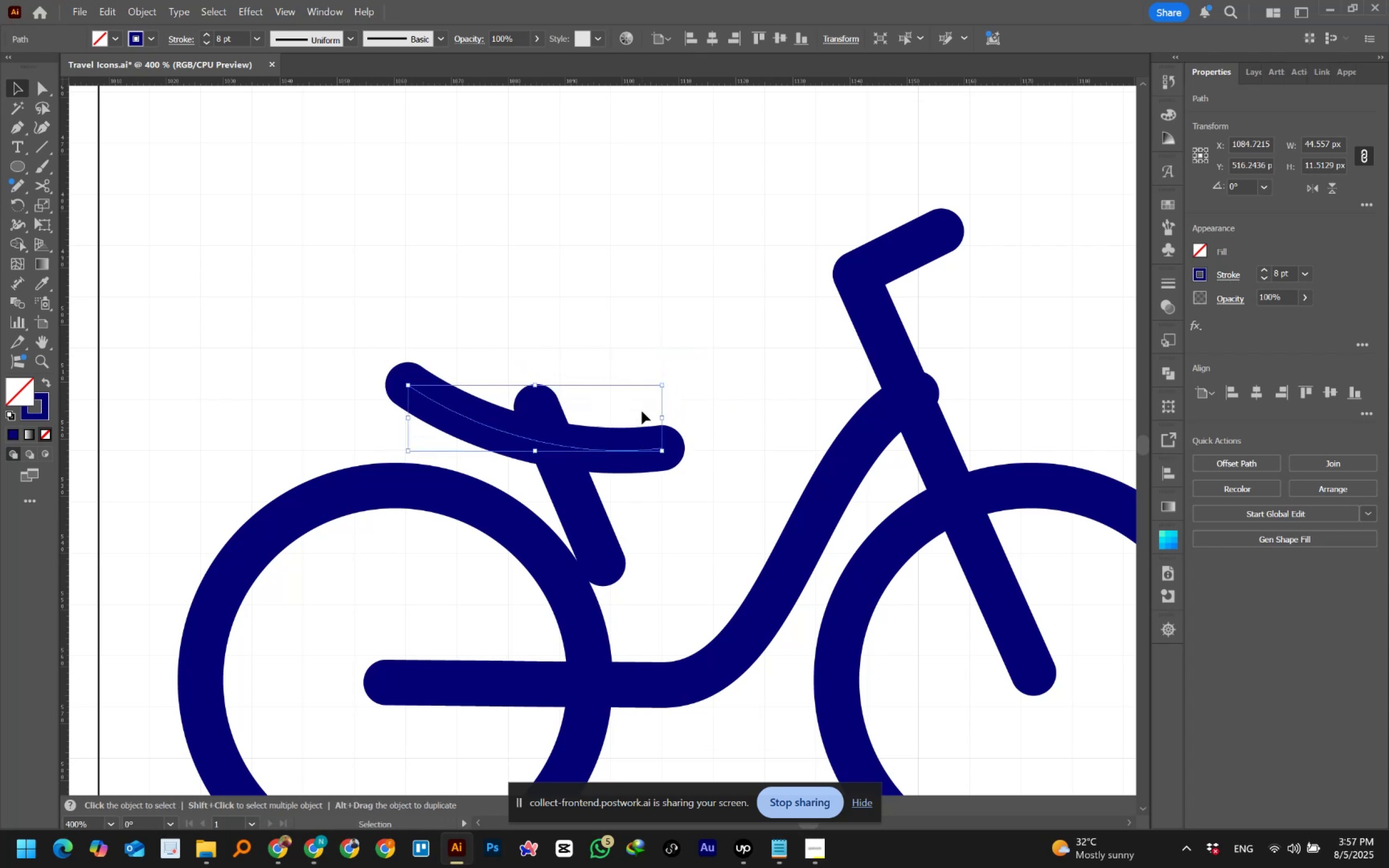 
key(ArrowRight)
 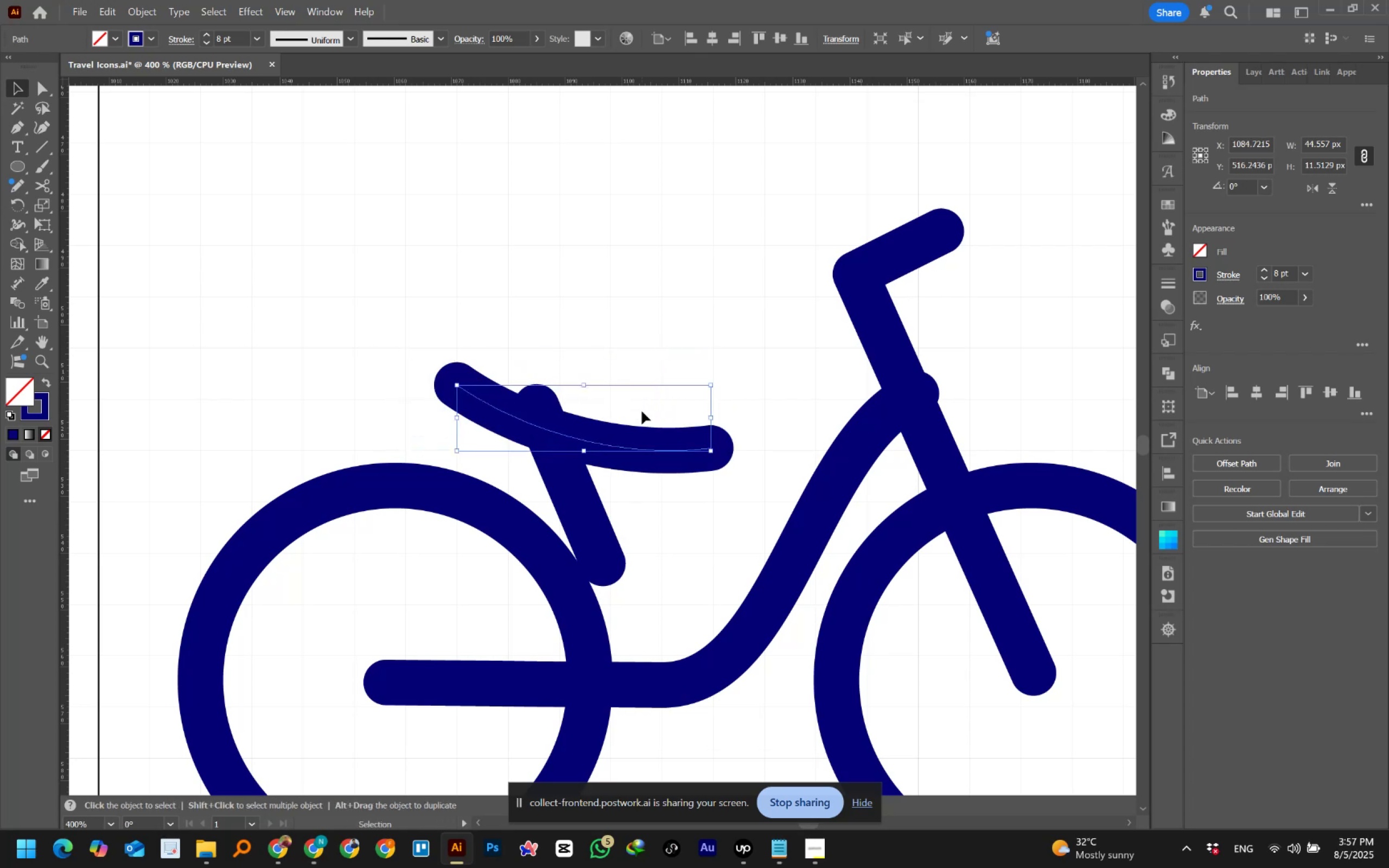 
key(ArrowUp)
 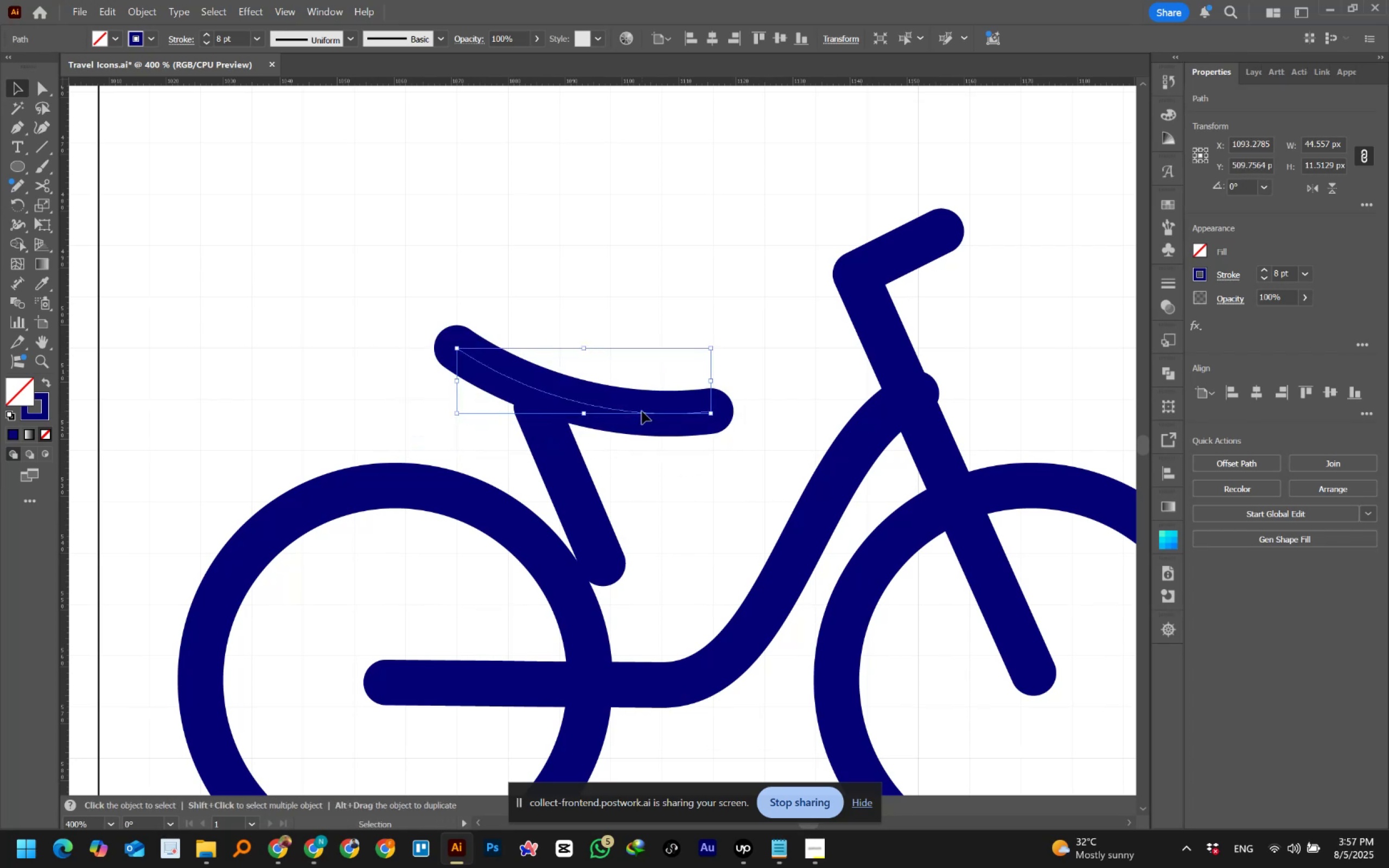 
key(Alt+AltLeft)
 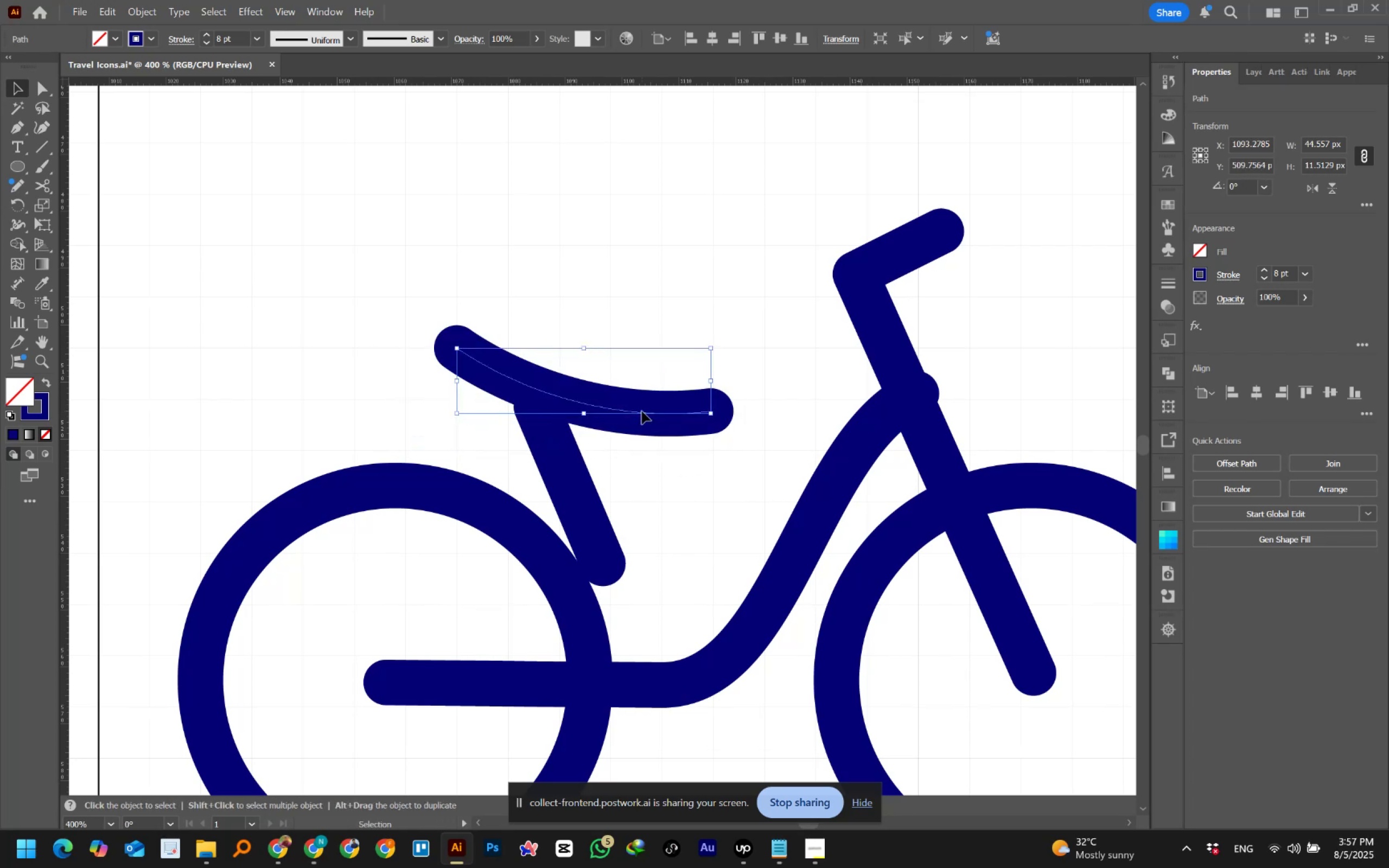 
key(Control+Z)
 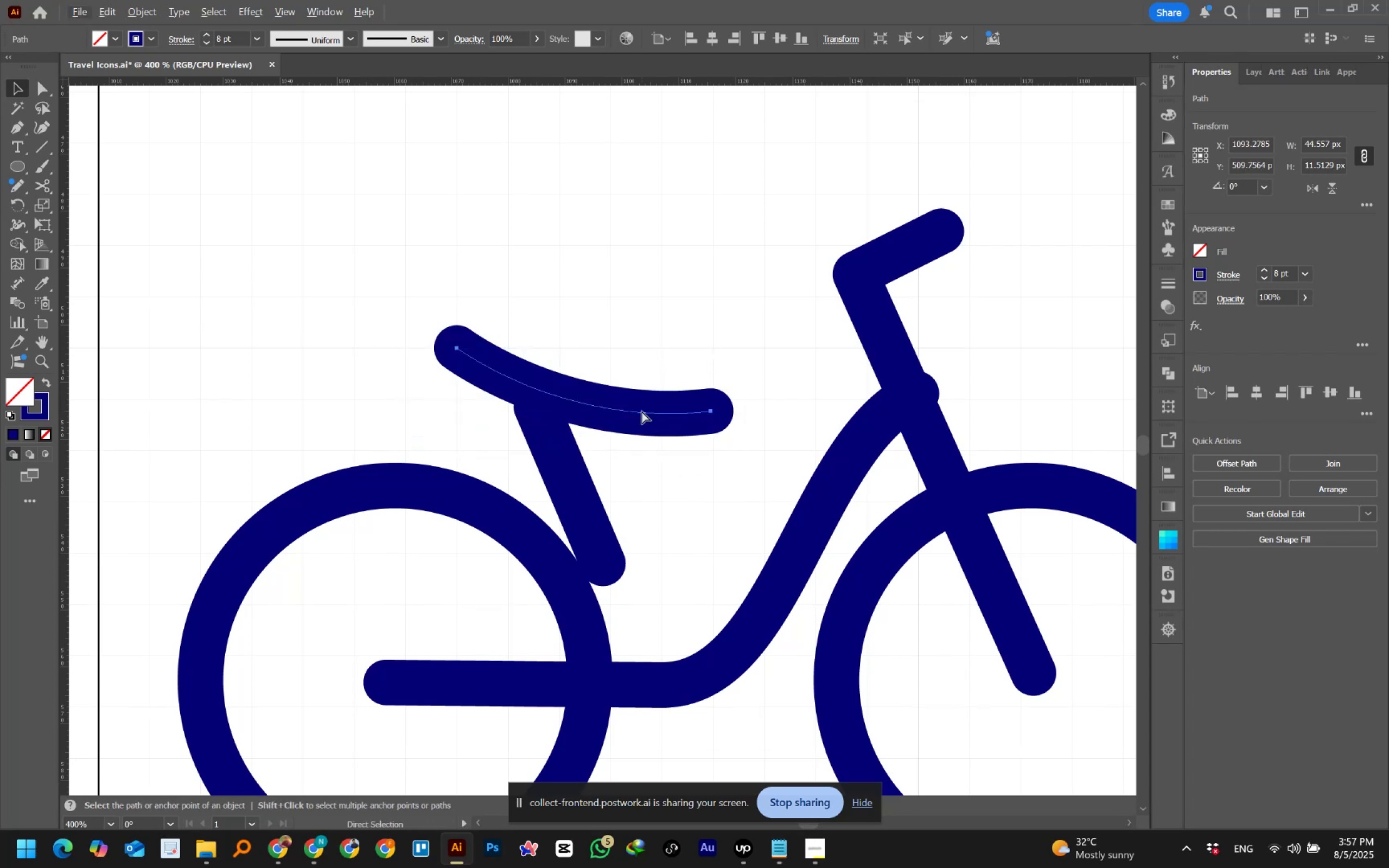 
key(Control+Z)
 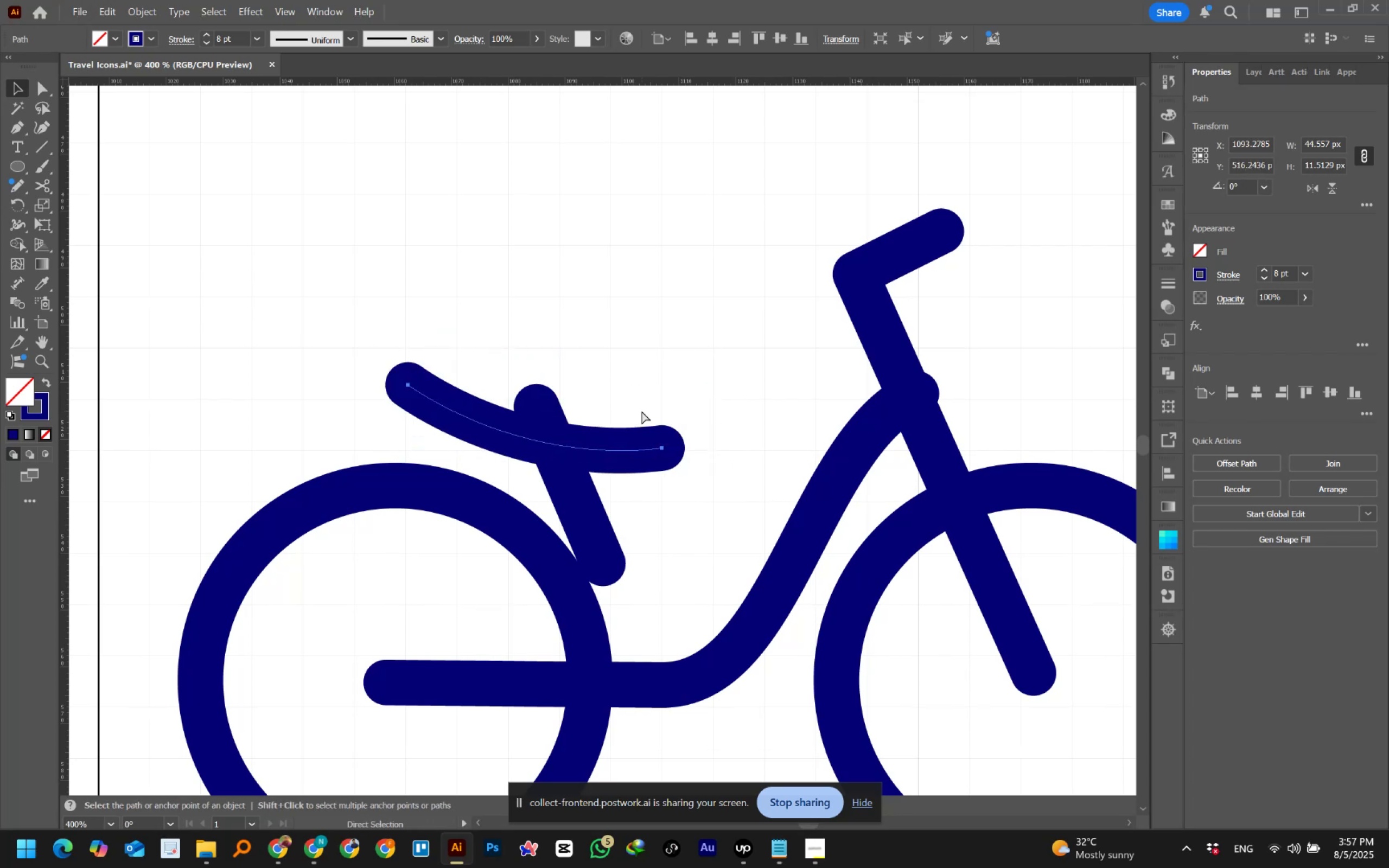 
key(Control+Z)
 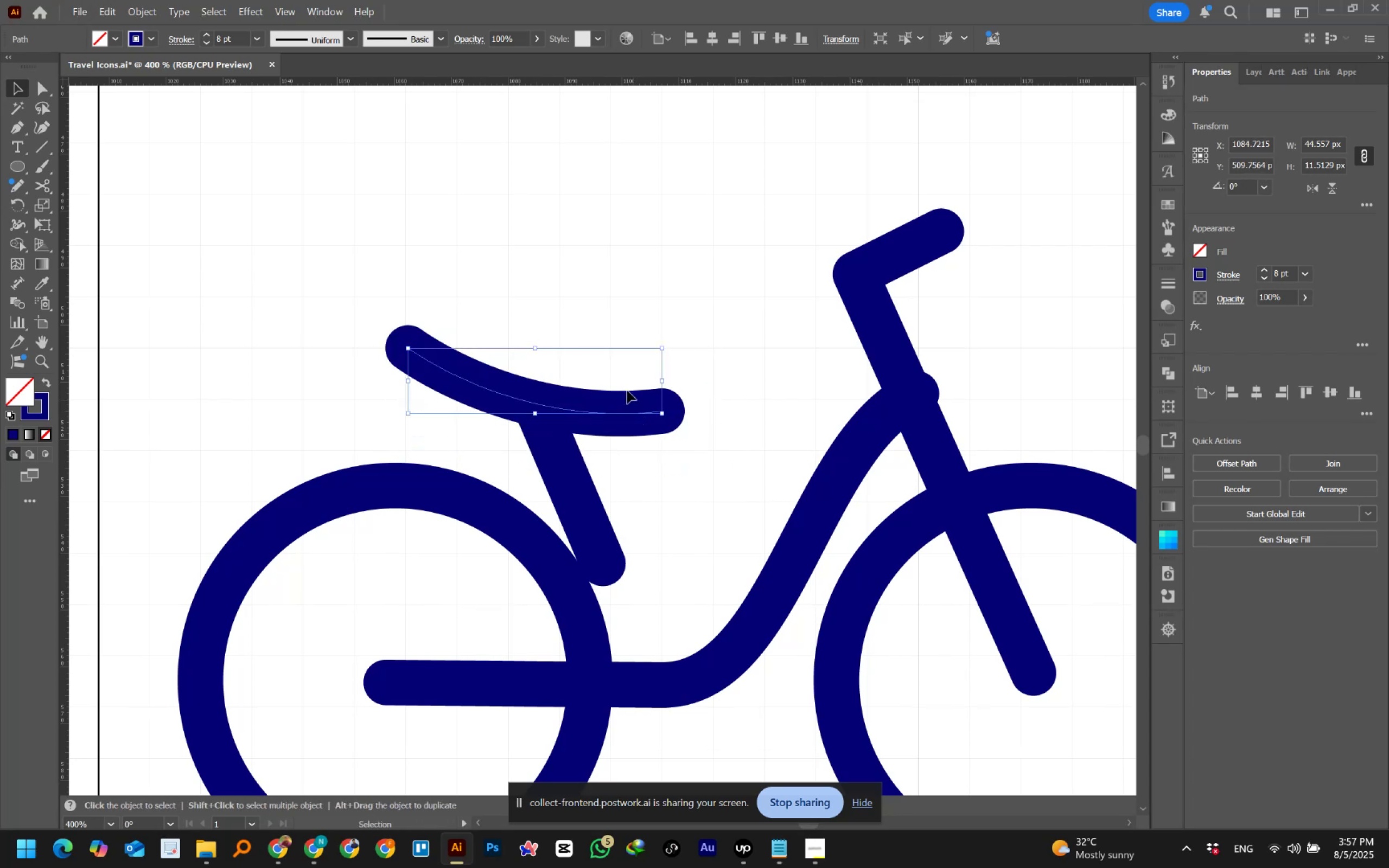 
left_click([583, 273])
 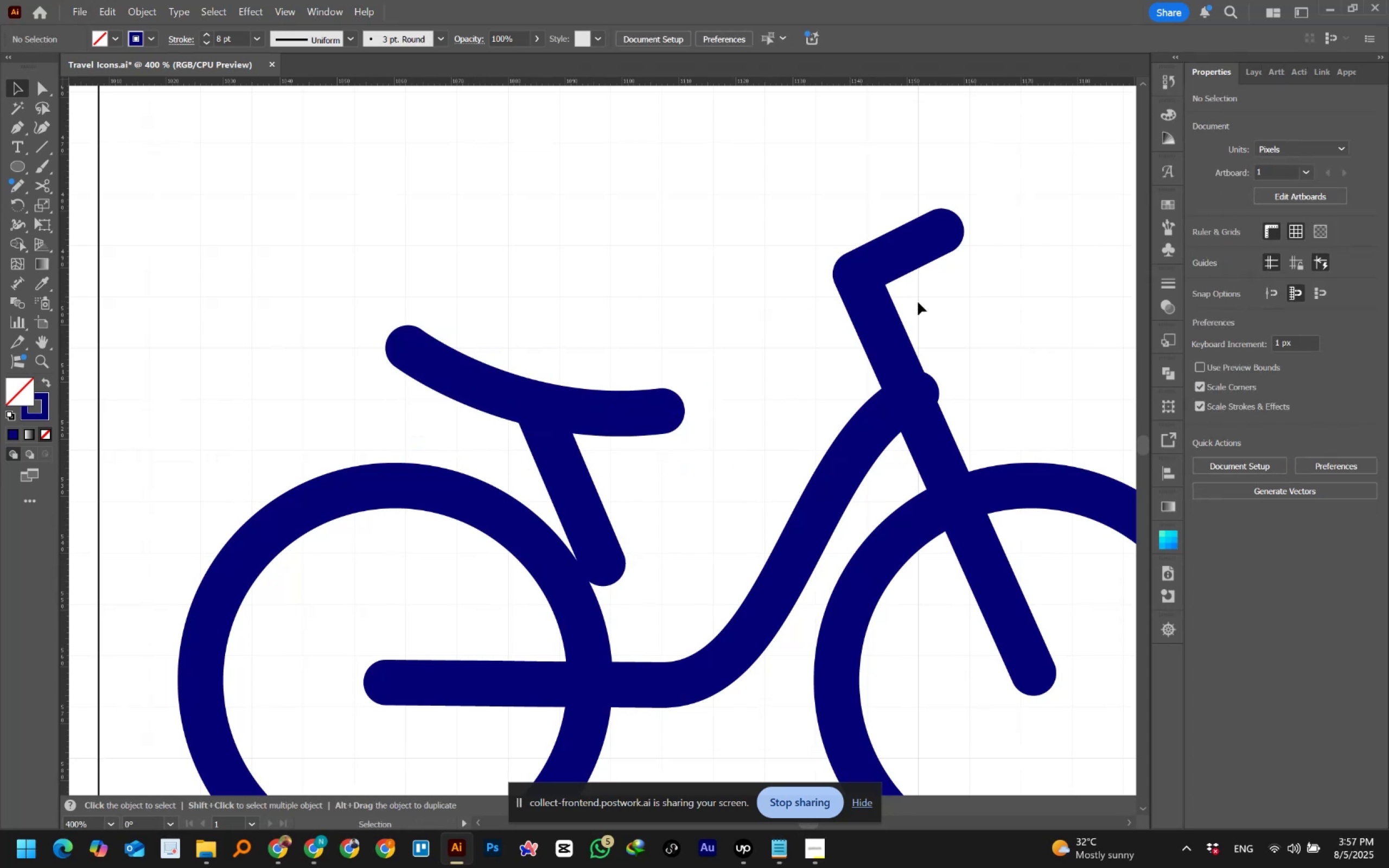 
hold_key(key=Space, duration=0.67)
 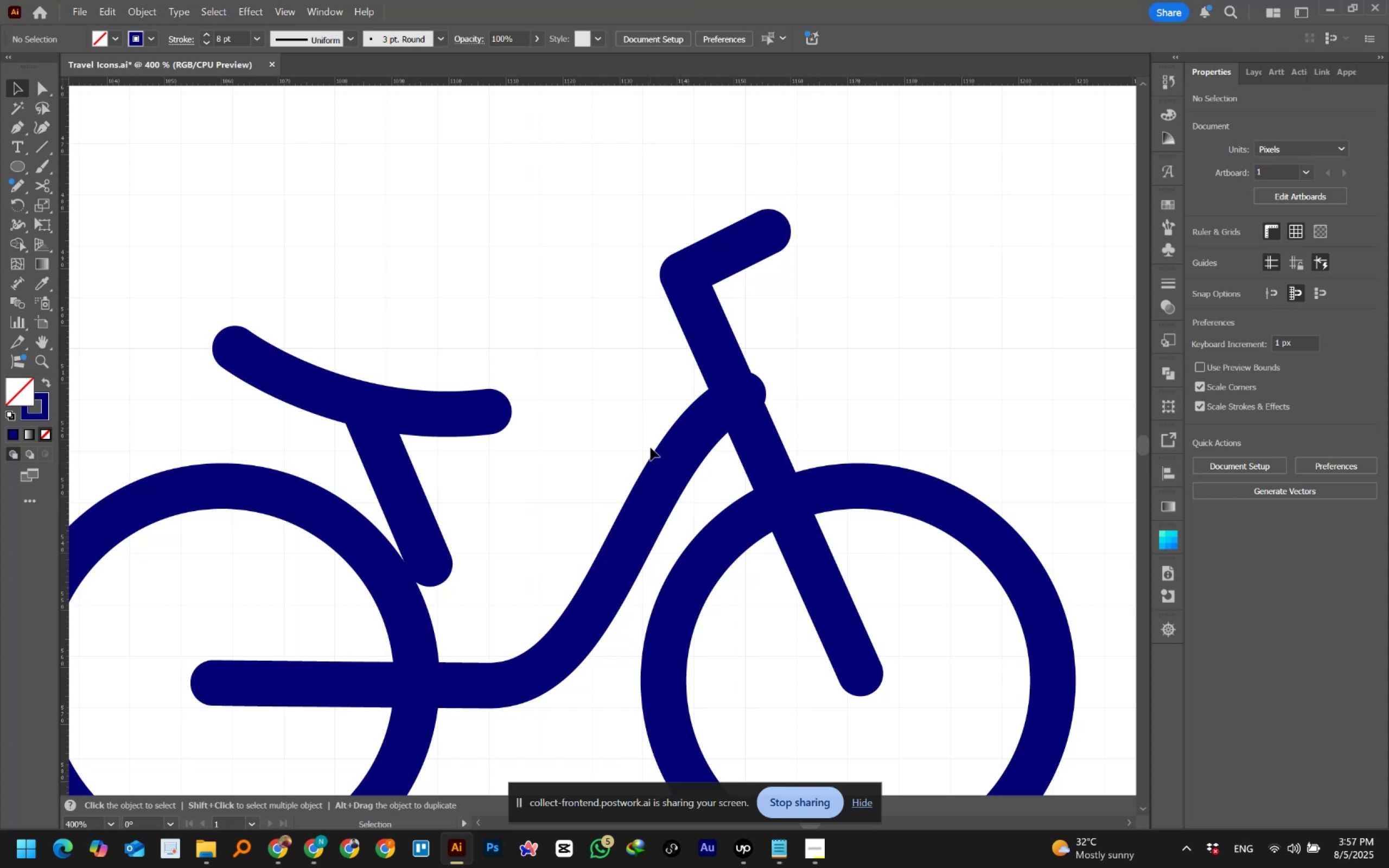 
left_click_drag(start_coordinate=[987, 340], to_coordinate=[814, 341])
 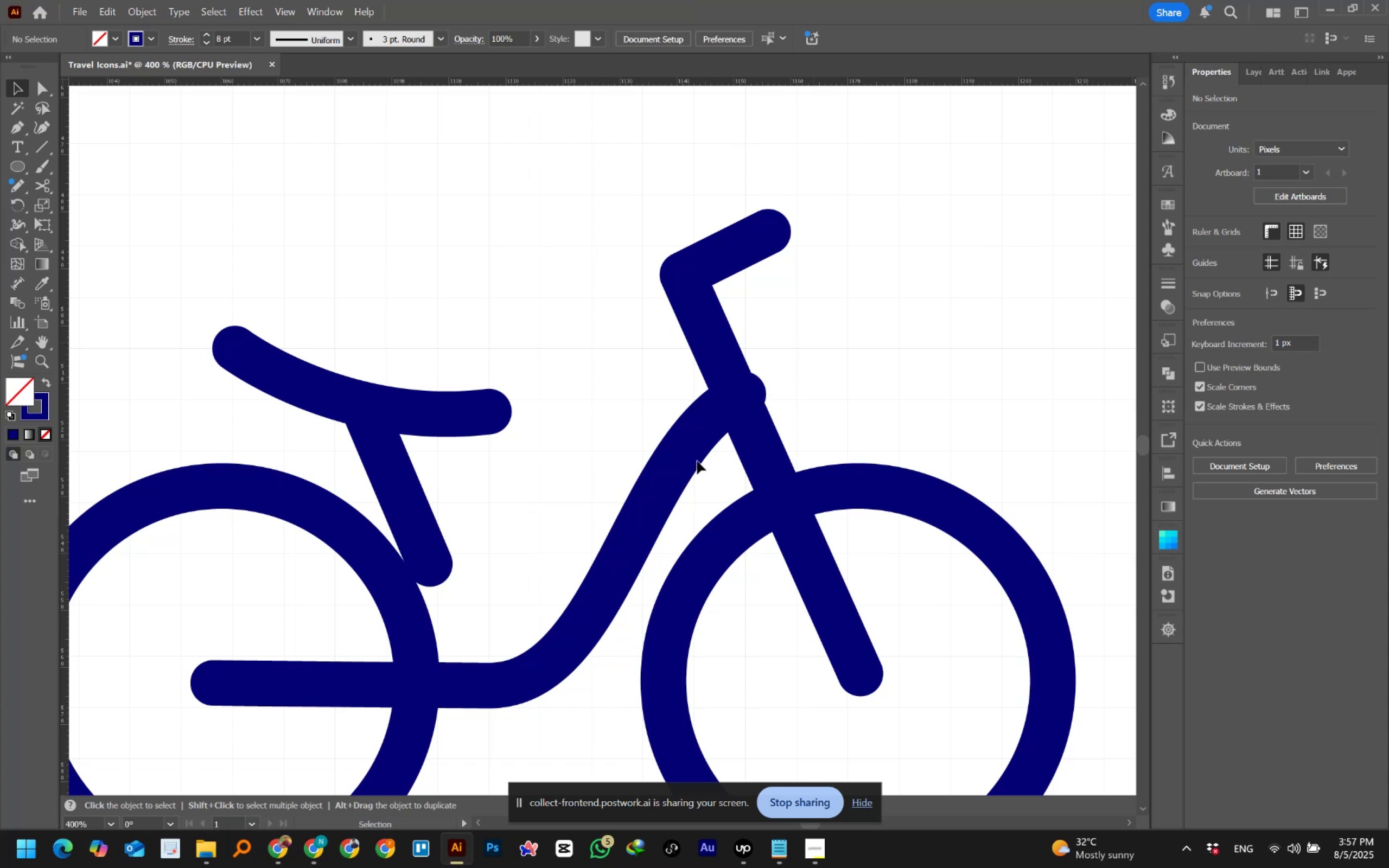 
left_click_drag(start_coordinate=[640, 431], to_coordinate=[681, 497])
 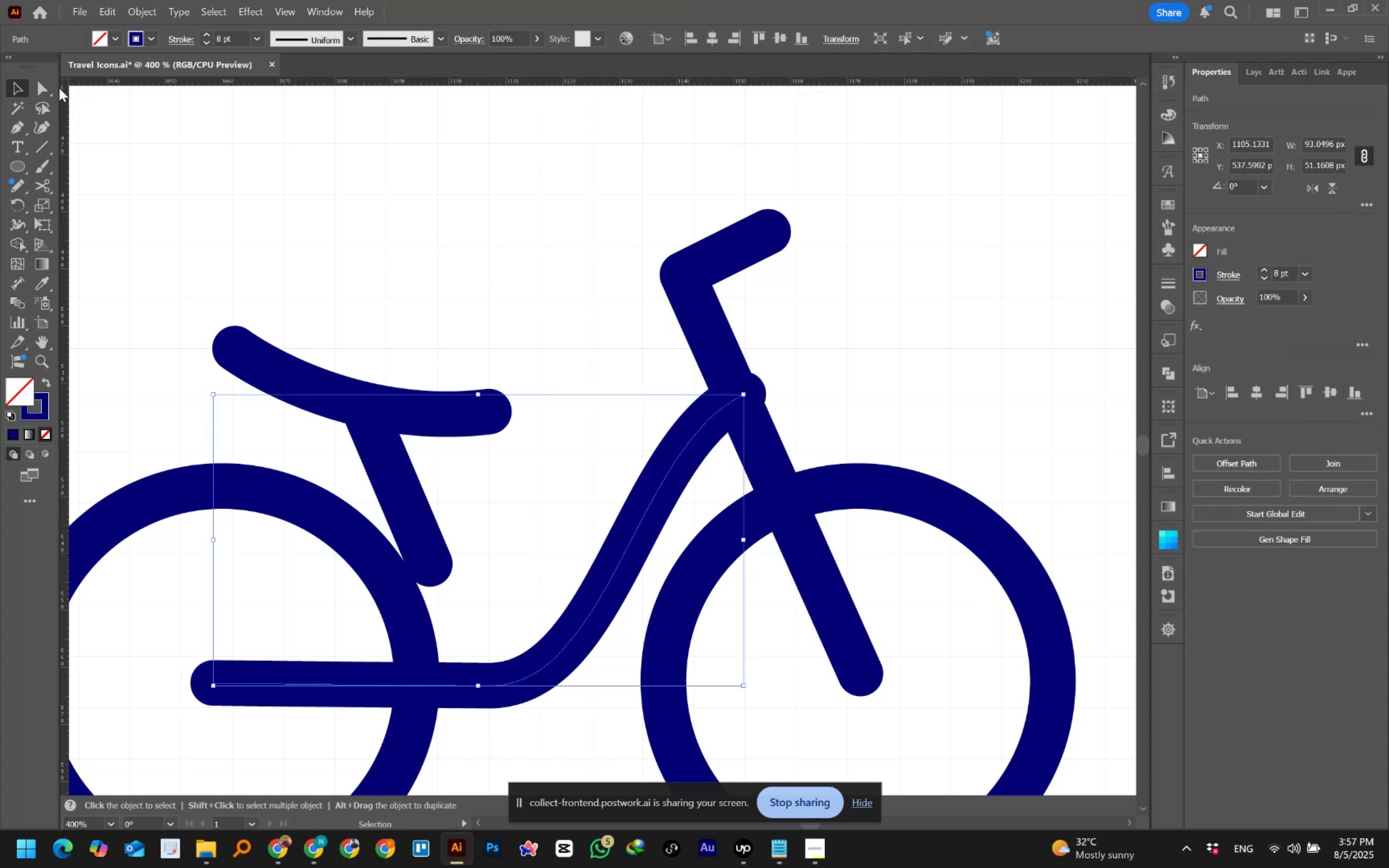 
left_click([47, 86])
 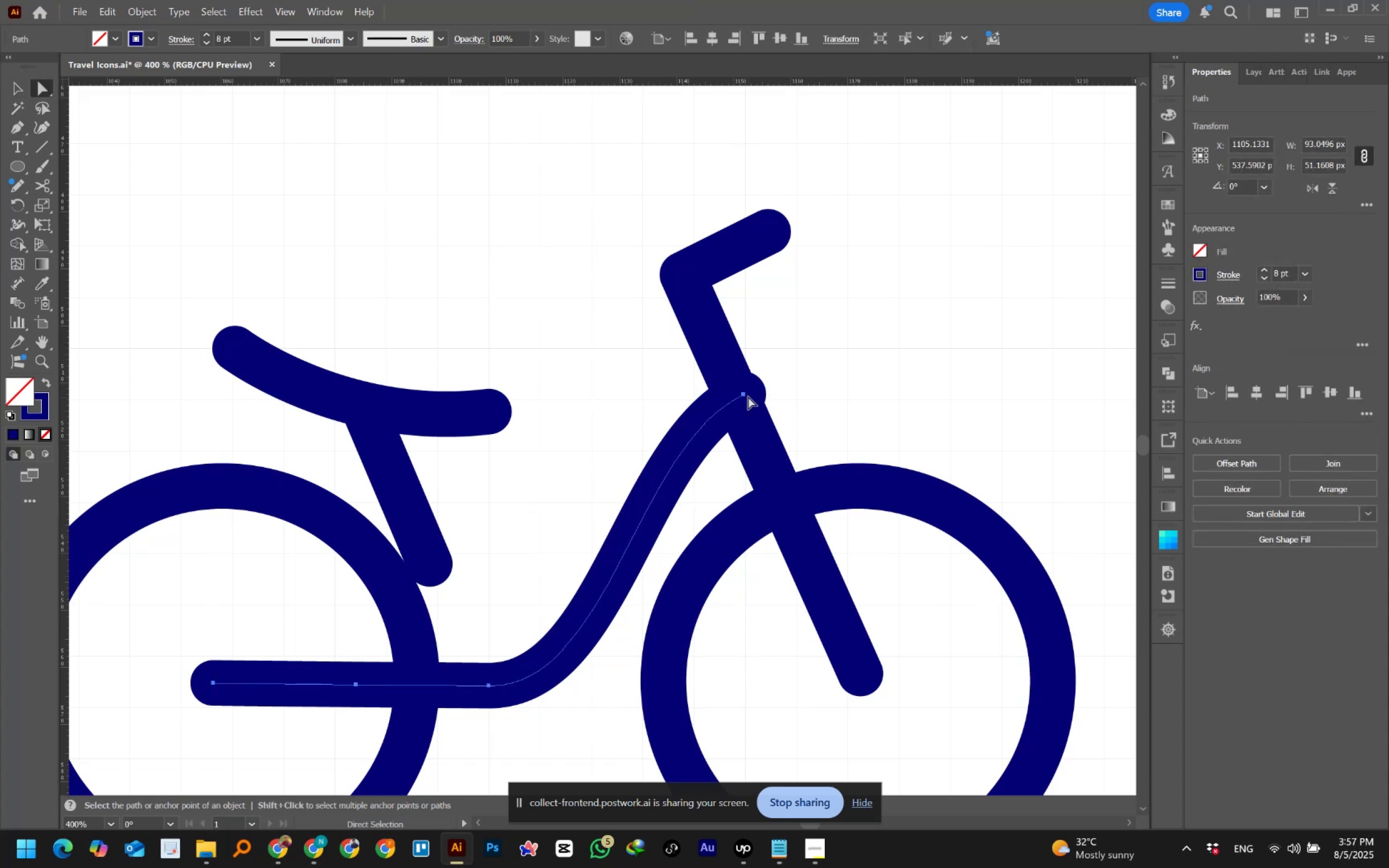 
left_click([745, 395])
 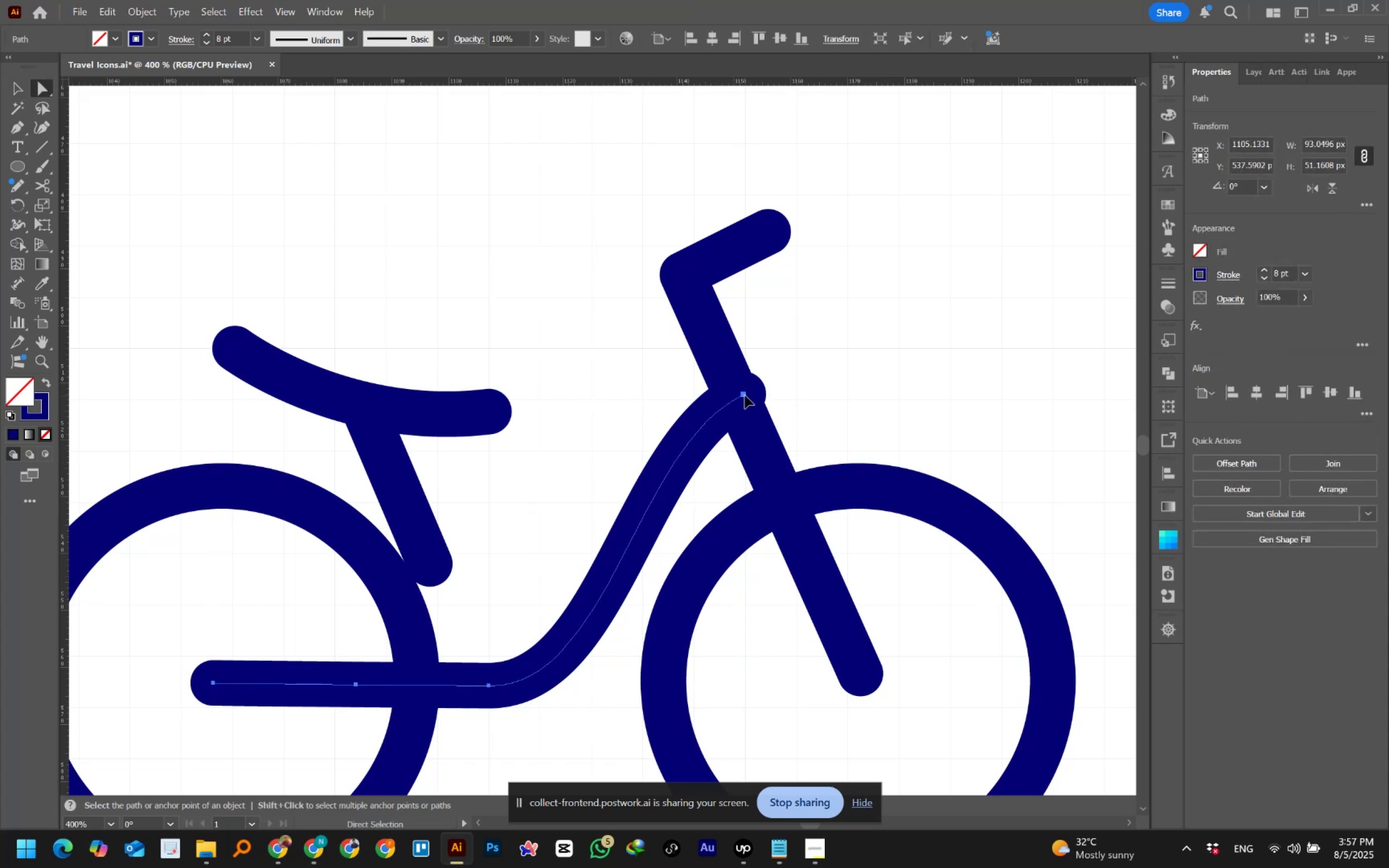 
left_click_drag(start_coordinate=[745, 395], to_coordinate=[716, 403])
 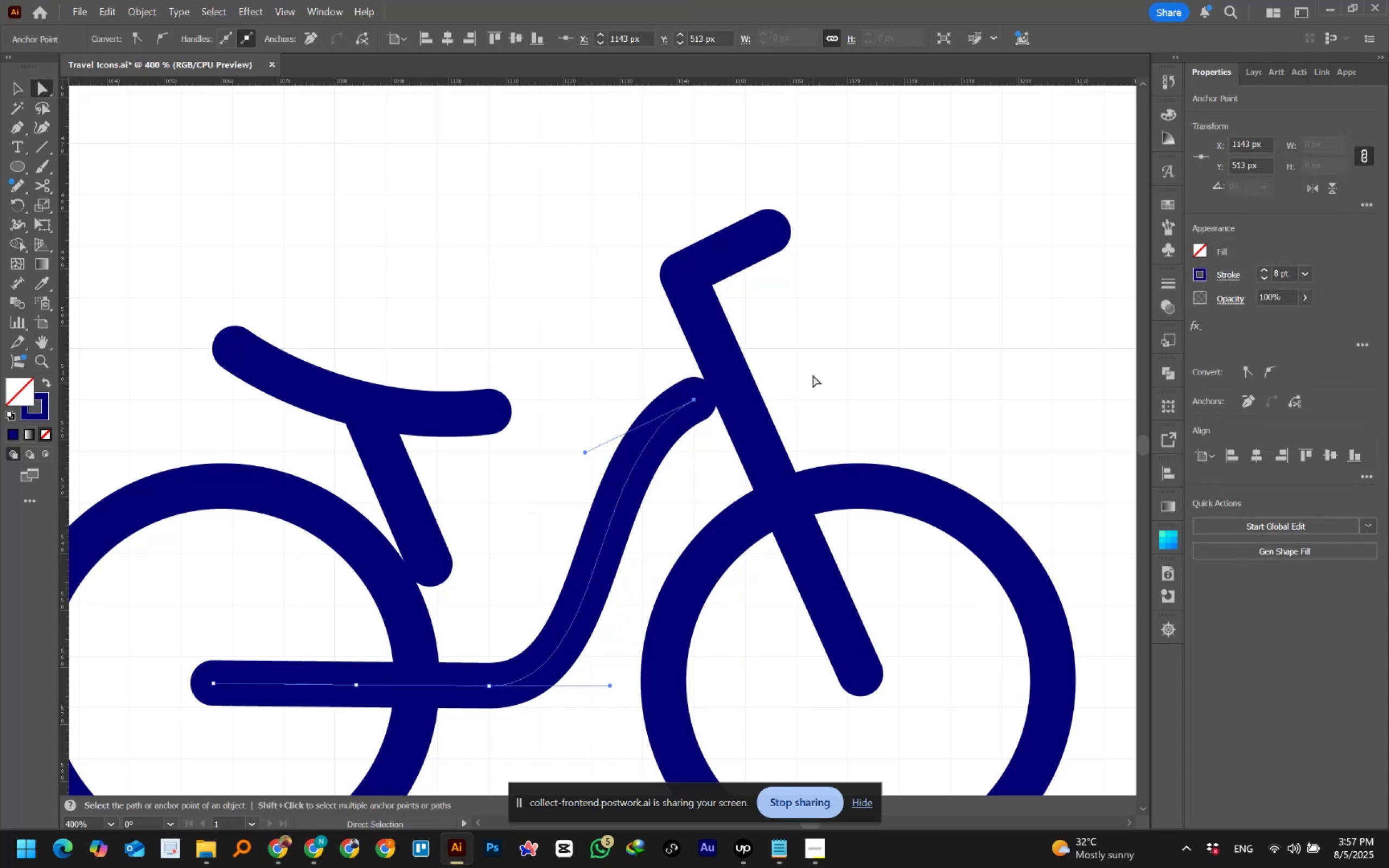 
key(Control+Z)
 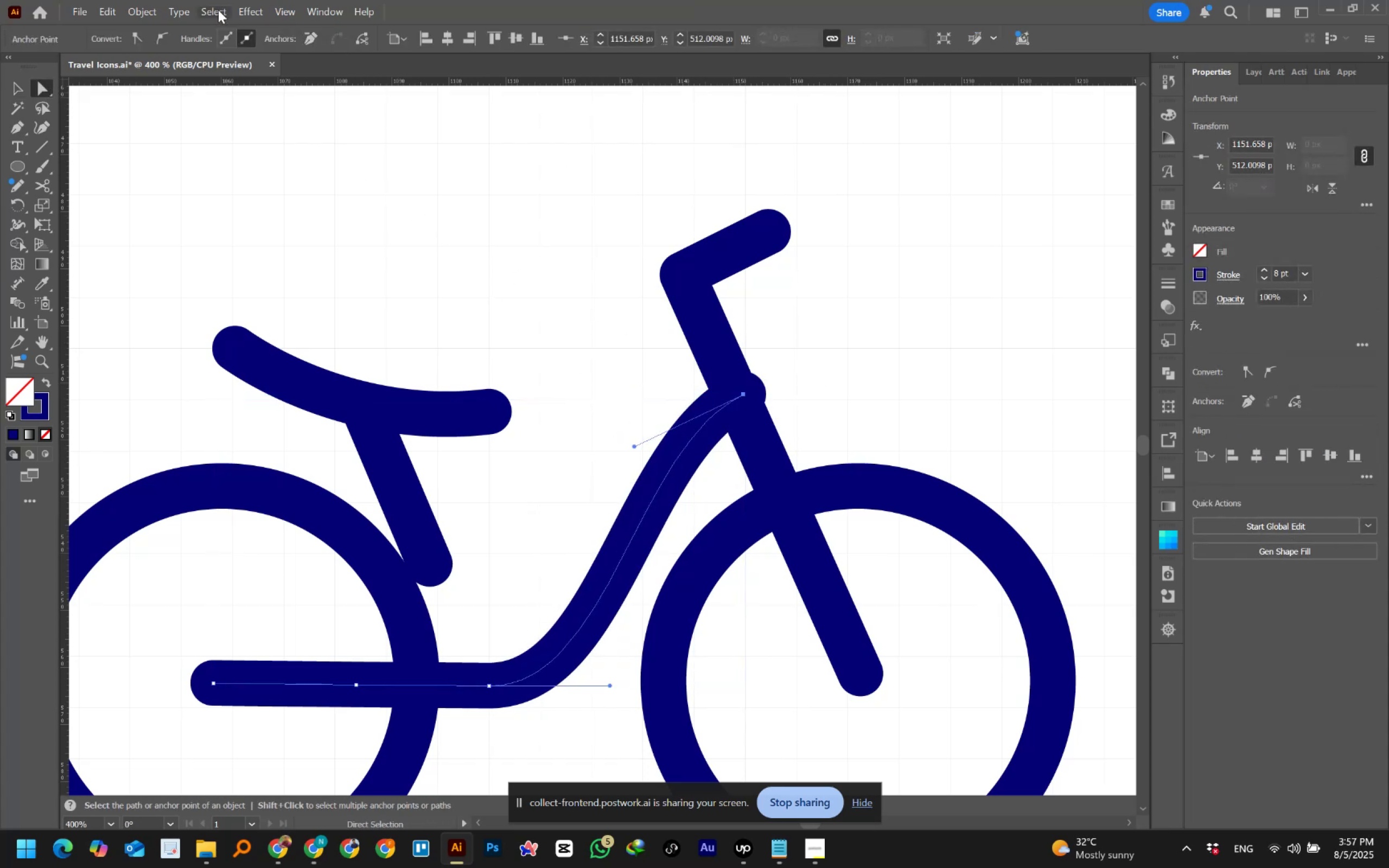 
left_click([284, 9])
 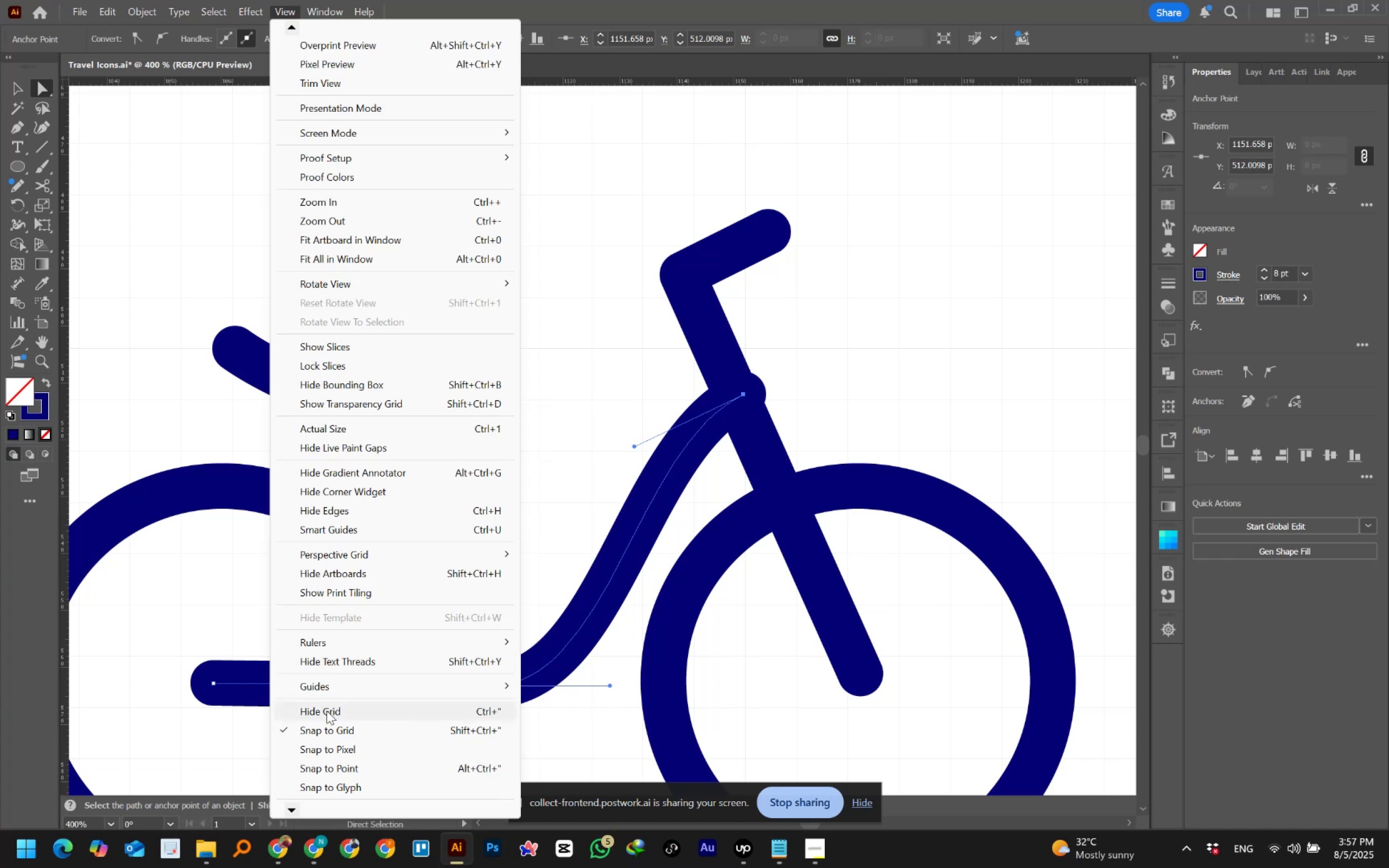 
left_click([331, 732])
 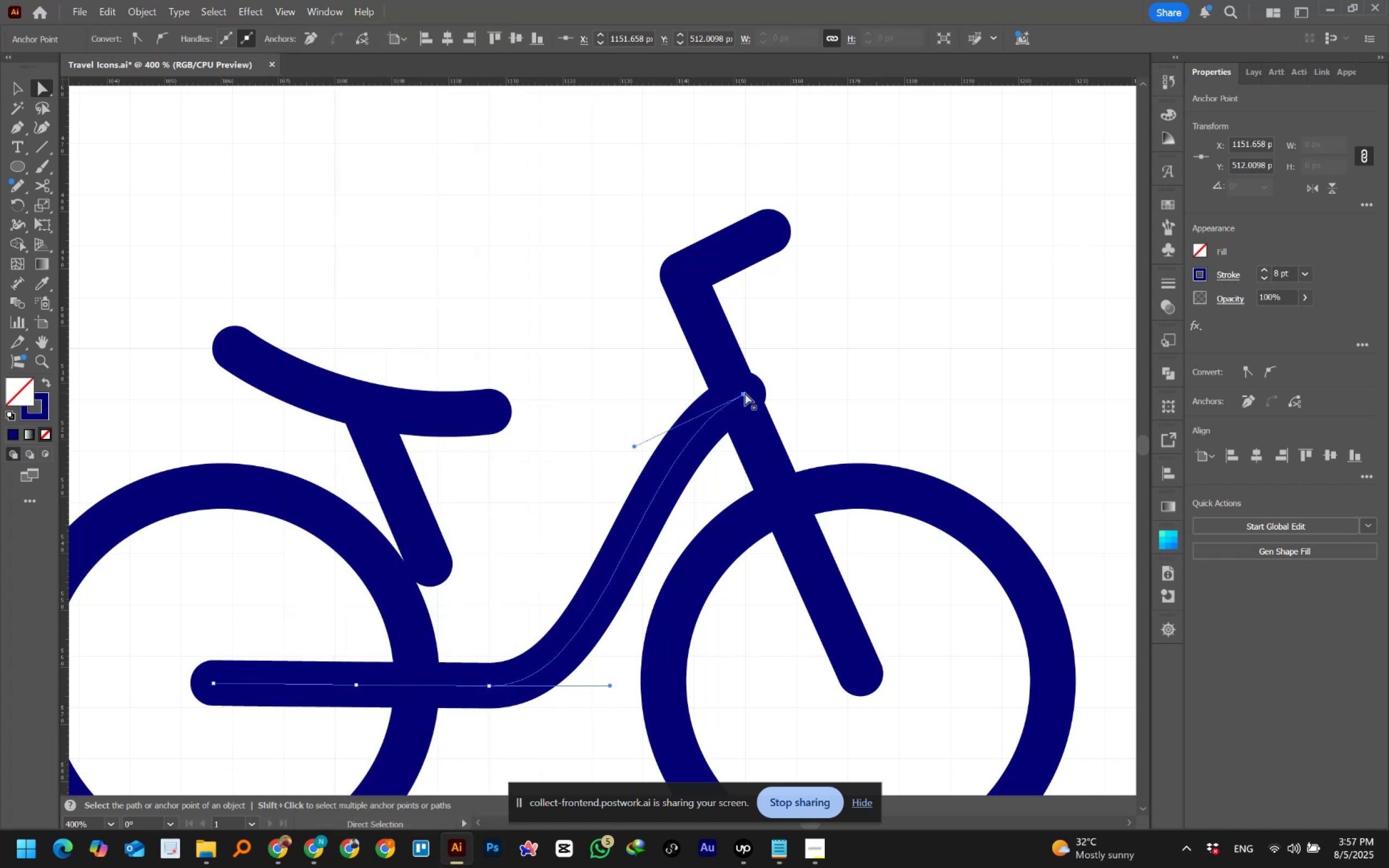 
left_click([744, 393])
 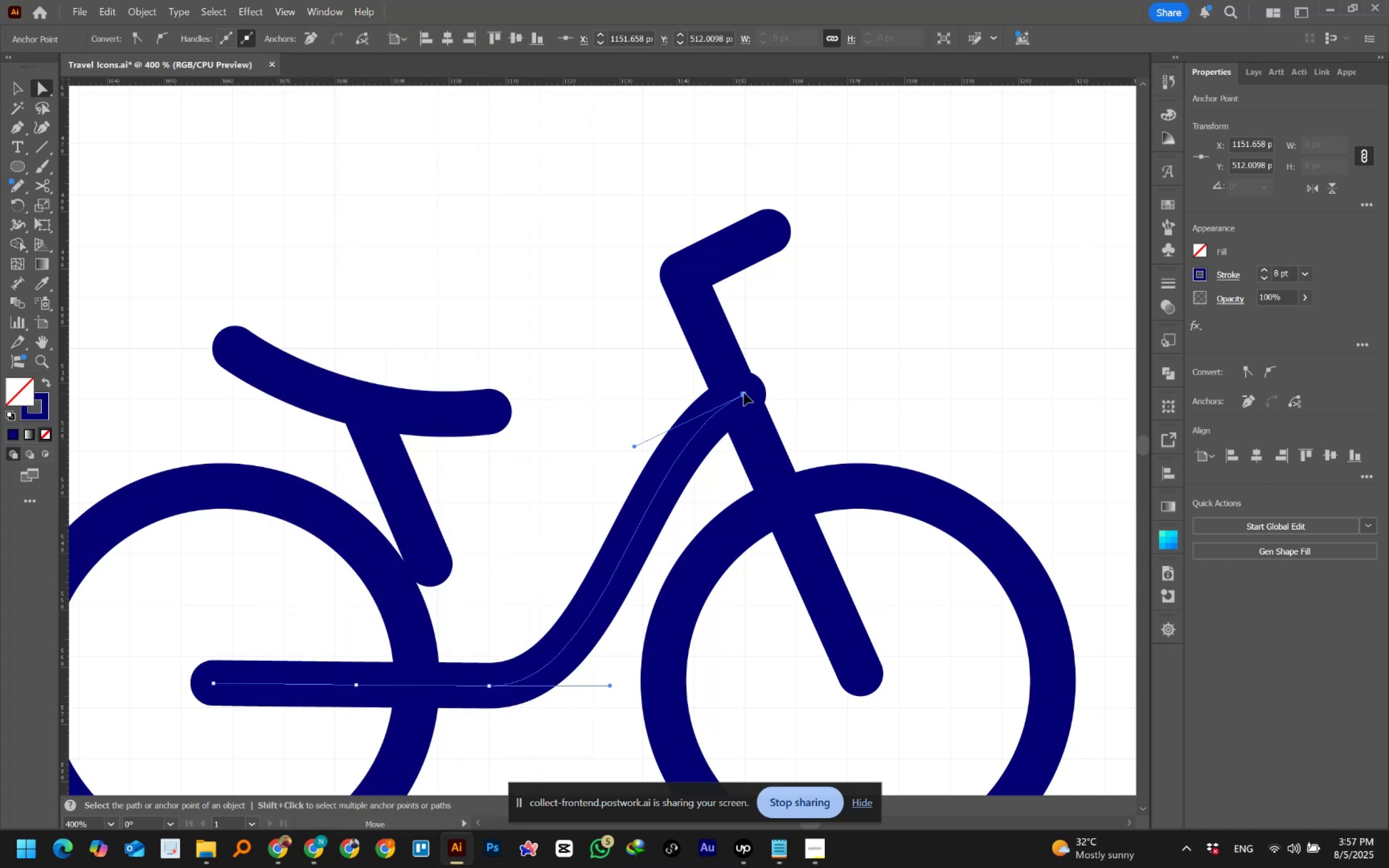 
left_click_drag(start_coordinate=[744, 393], to_coordinate=[727, 401])
 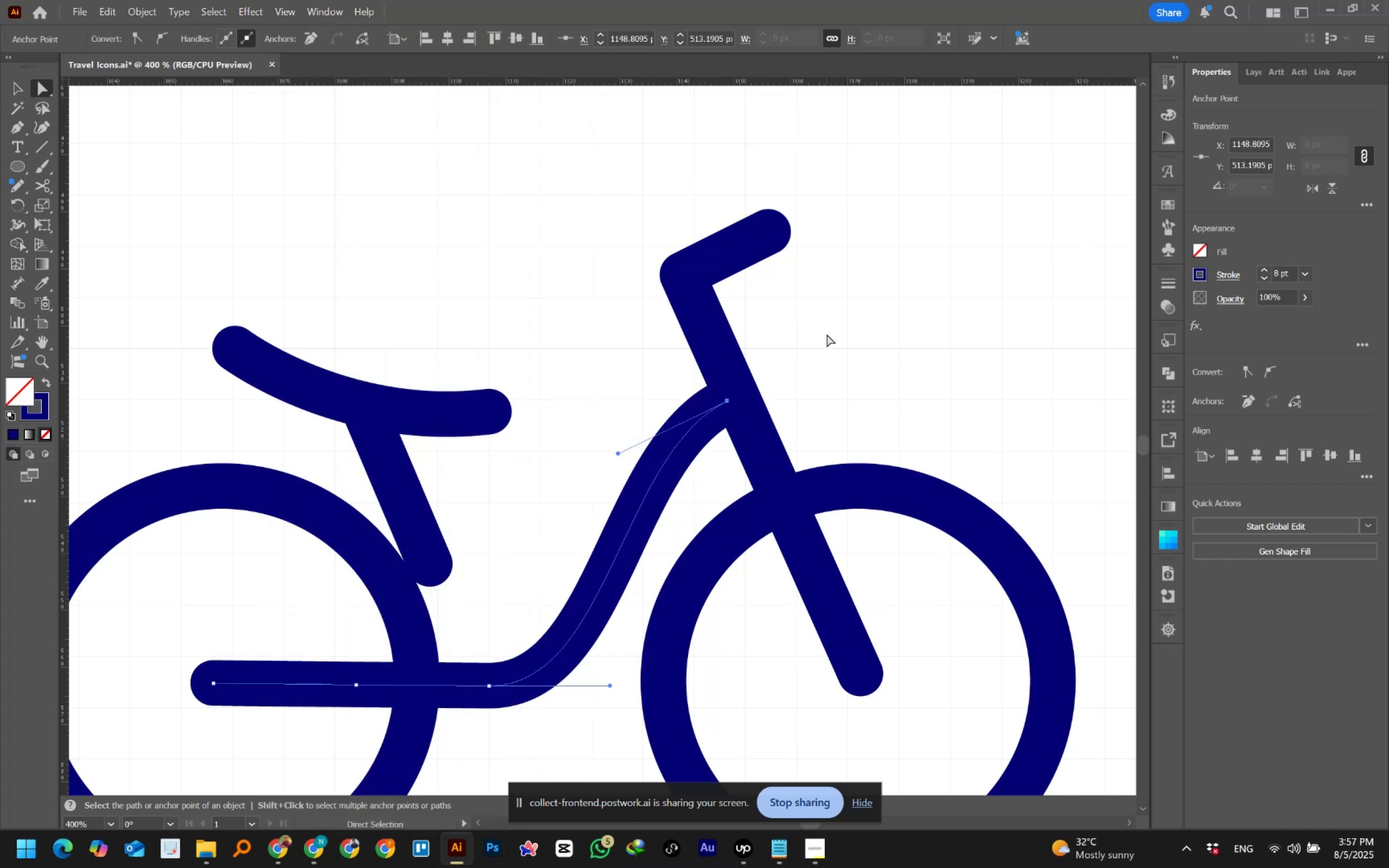 
left_click([827, 334])
 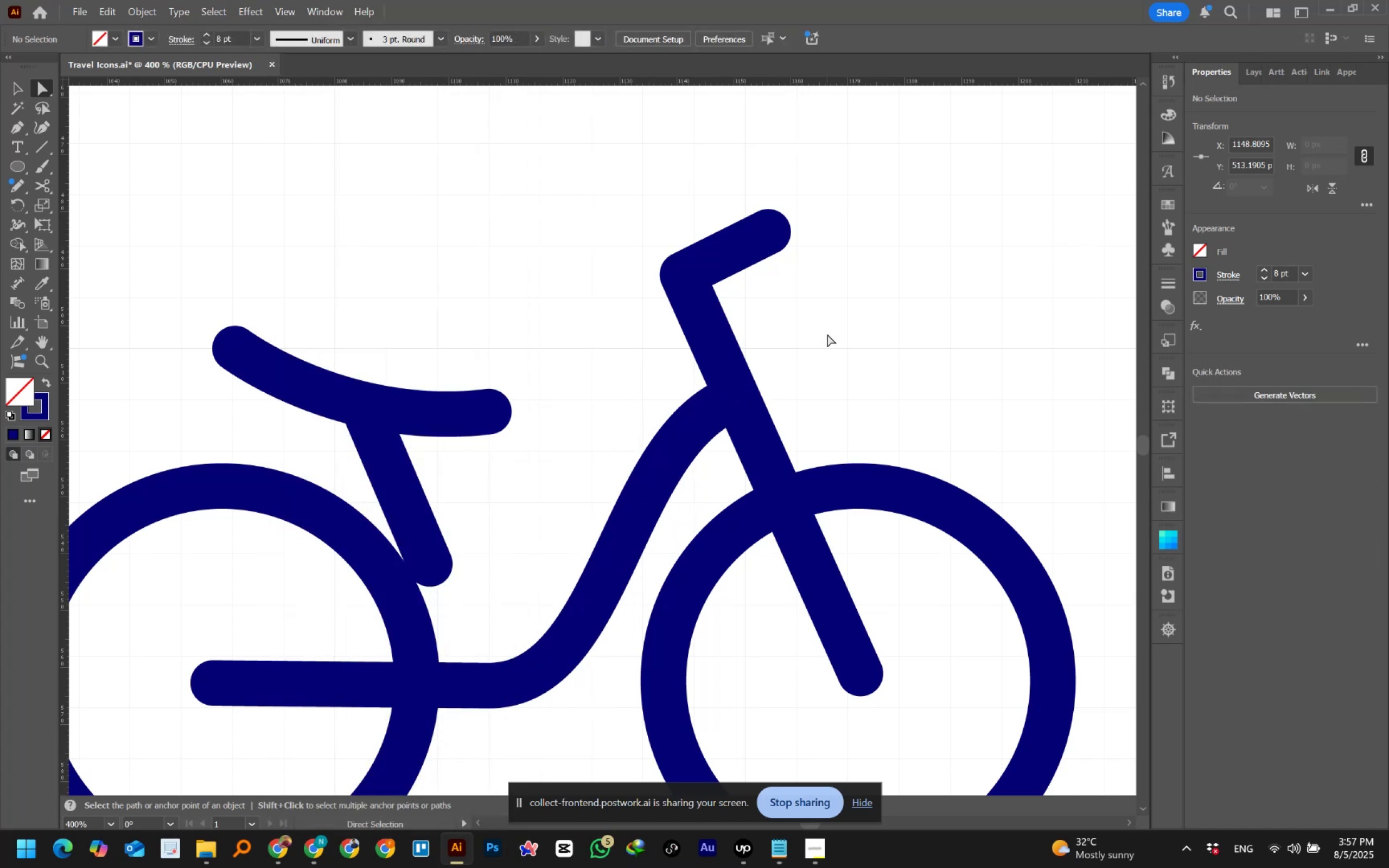 
hold_key(key=AltLeft, duration=0.85)
scroll: coordinate [827, 334], scroll_direction: down, amount: 1.0
 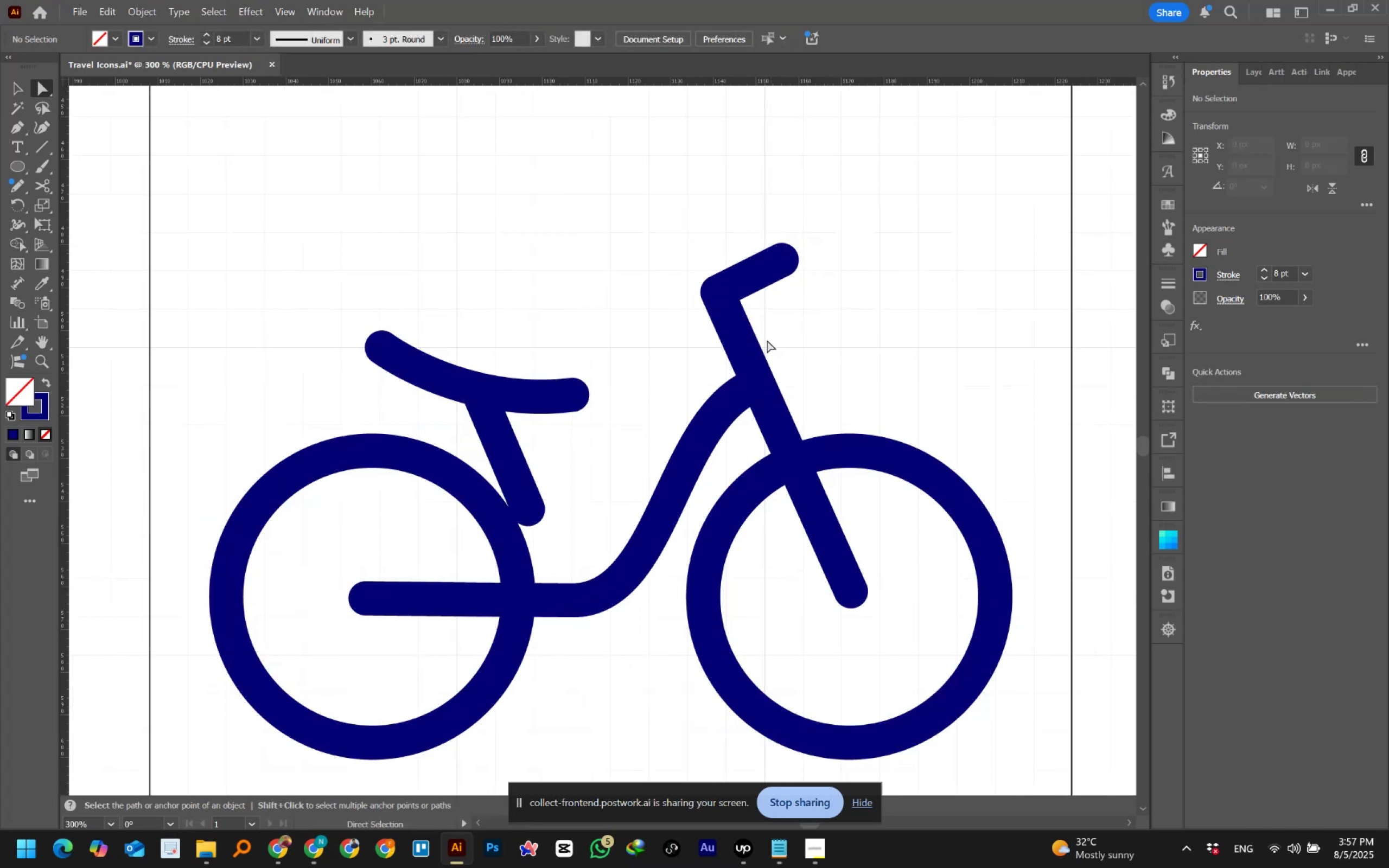 
left_click_drag(start_coordinate=[665, 387], to_coordinate=[721, 454])
 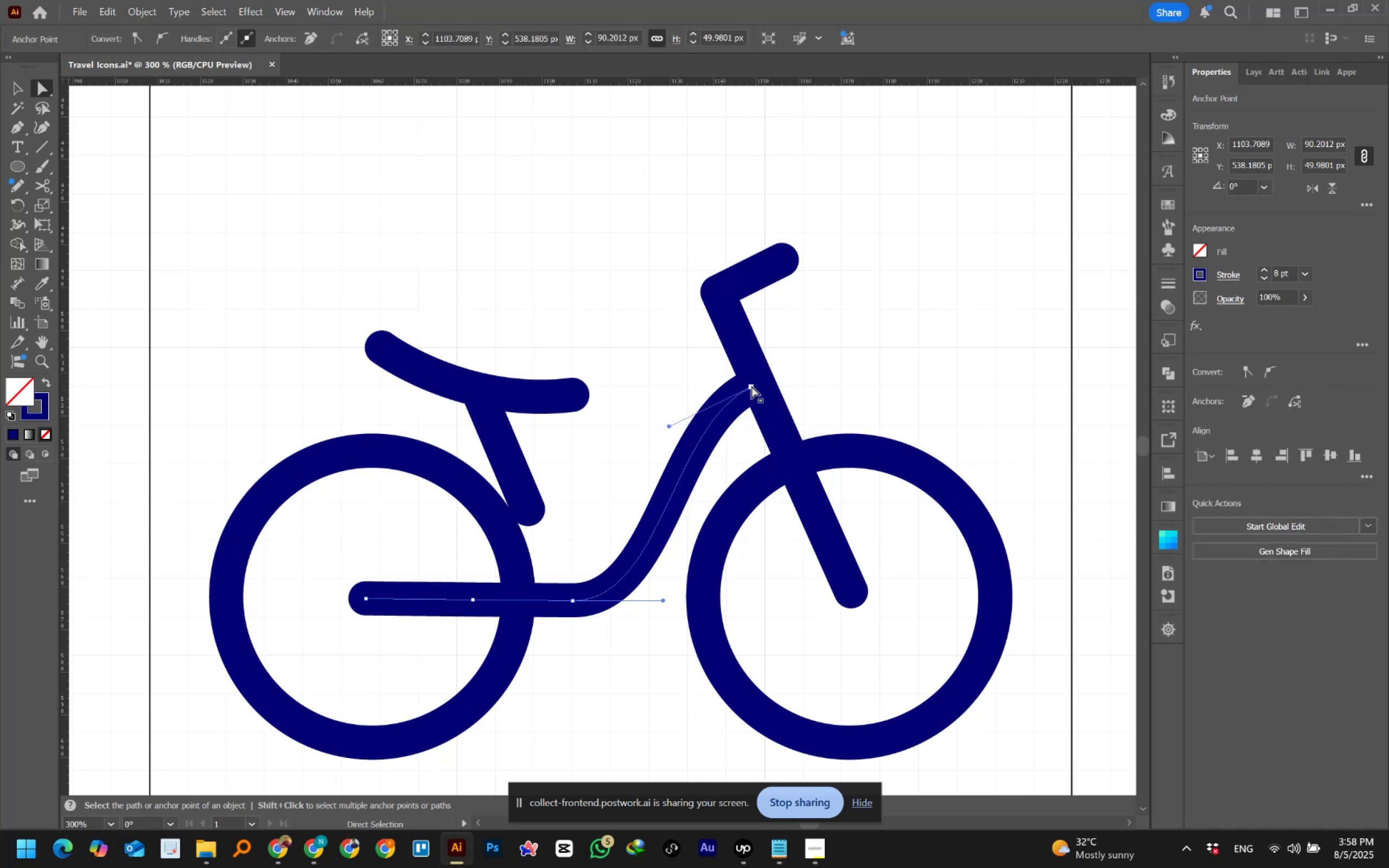 
left_click([751, 386])
 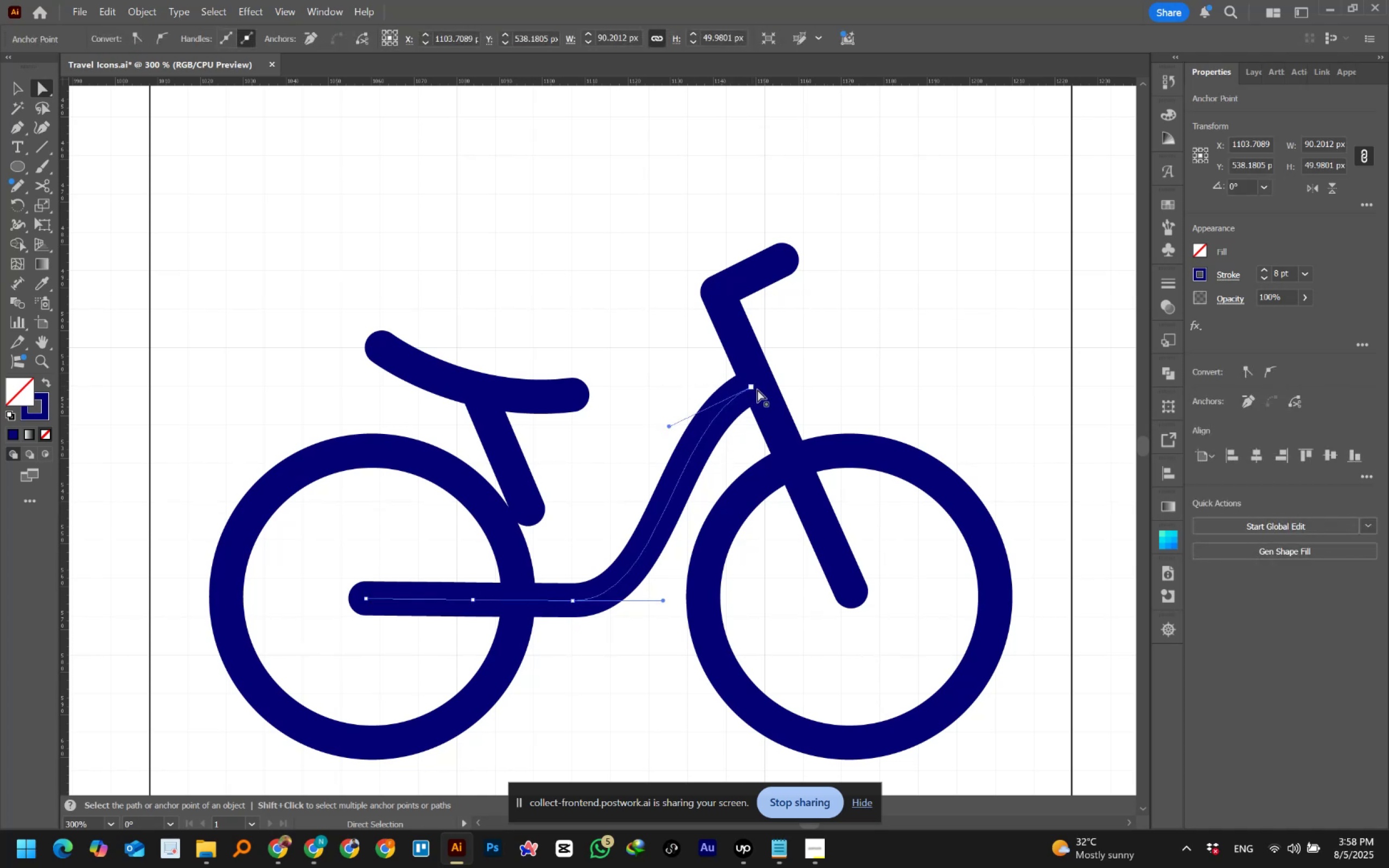 
left_click_drag(start_coordinate=[751, 386], to_coordinate=[755, 389])
 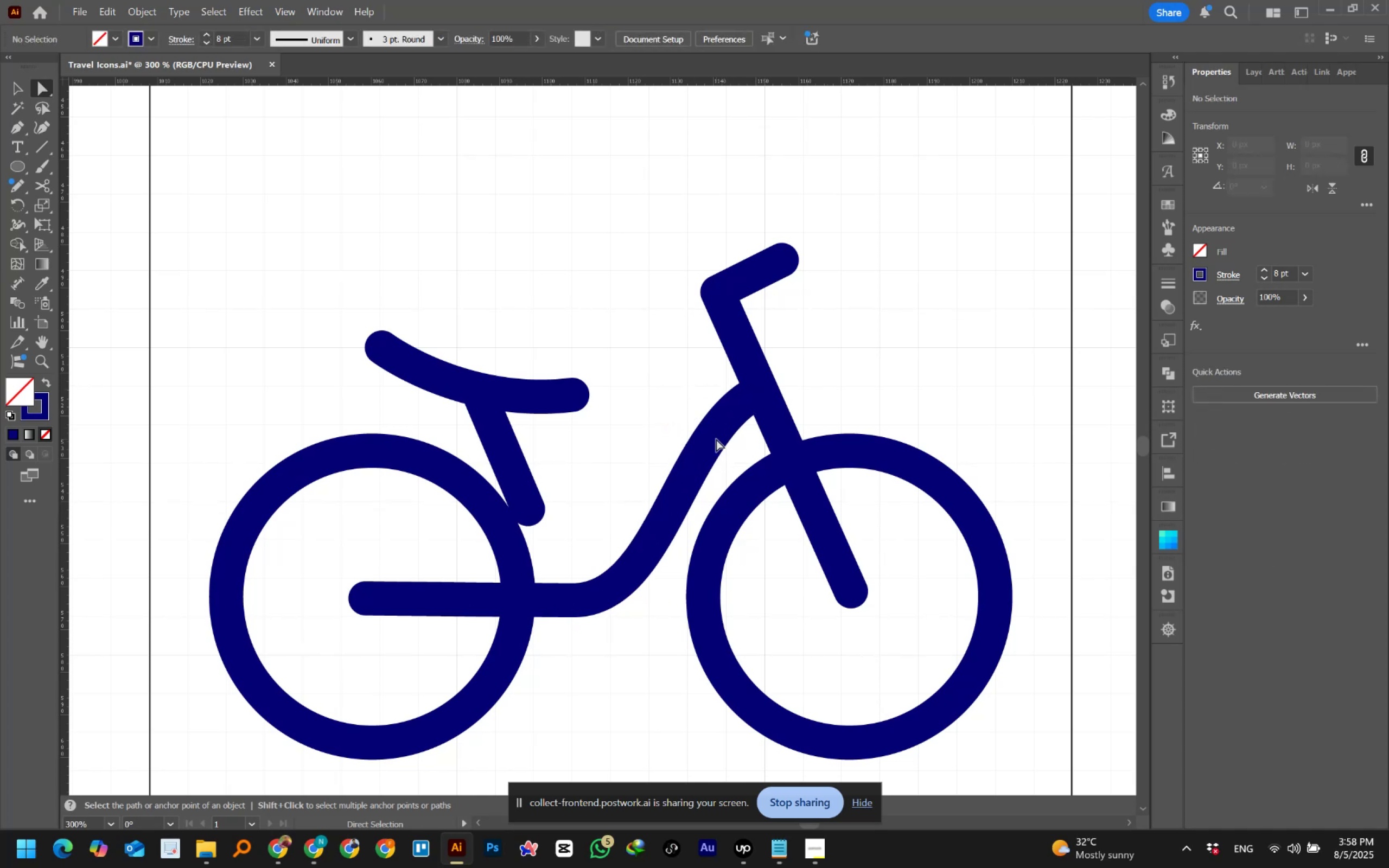 
left_click_drag(start_coordinate=[693, 399], to_coordinate=[728, 455])
 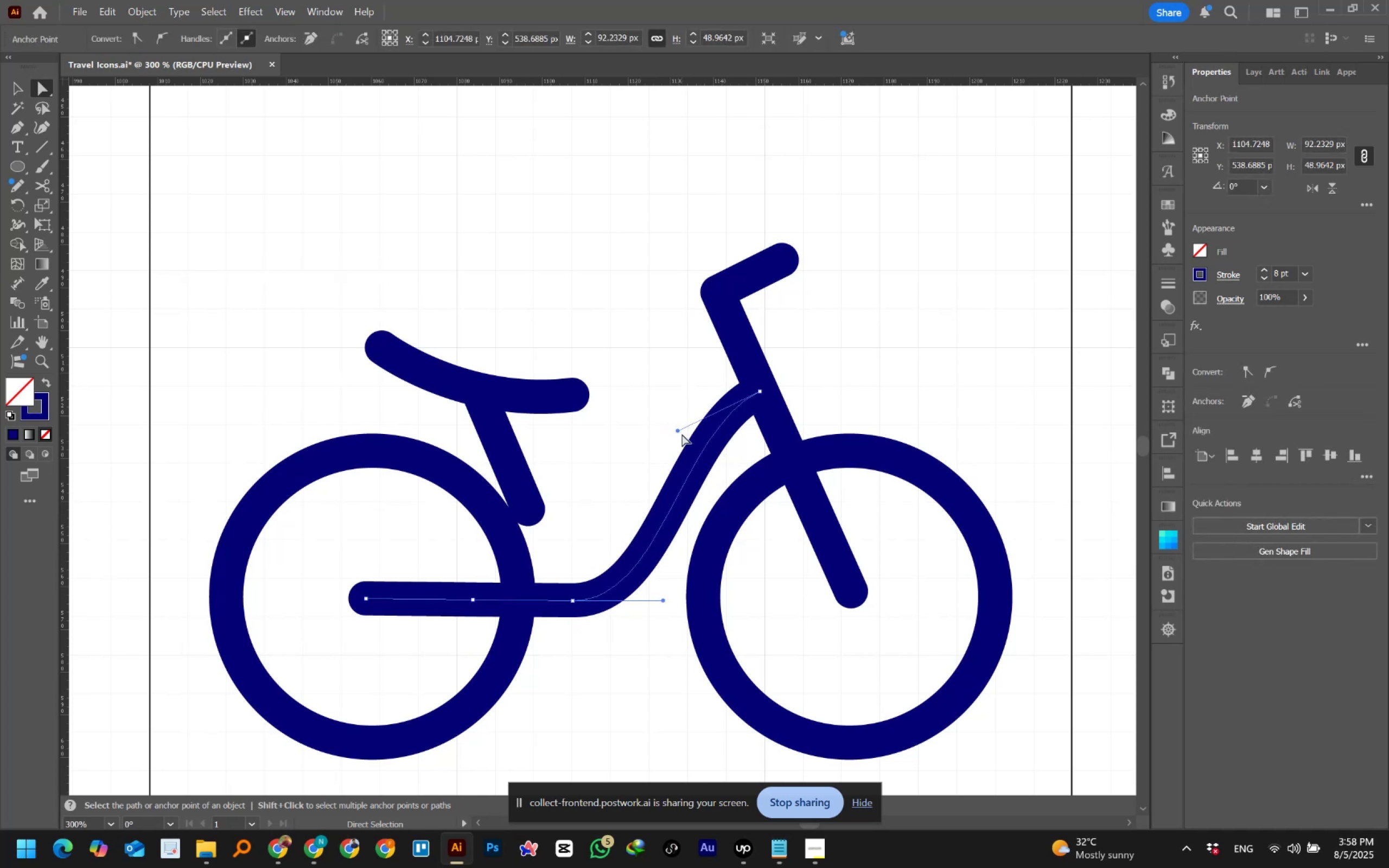 
left_click_drag(start_coordinate=[678, 430], to_coordinate=[672, 427])
 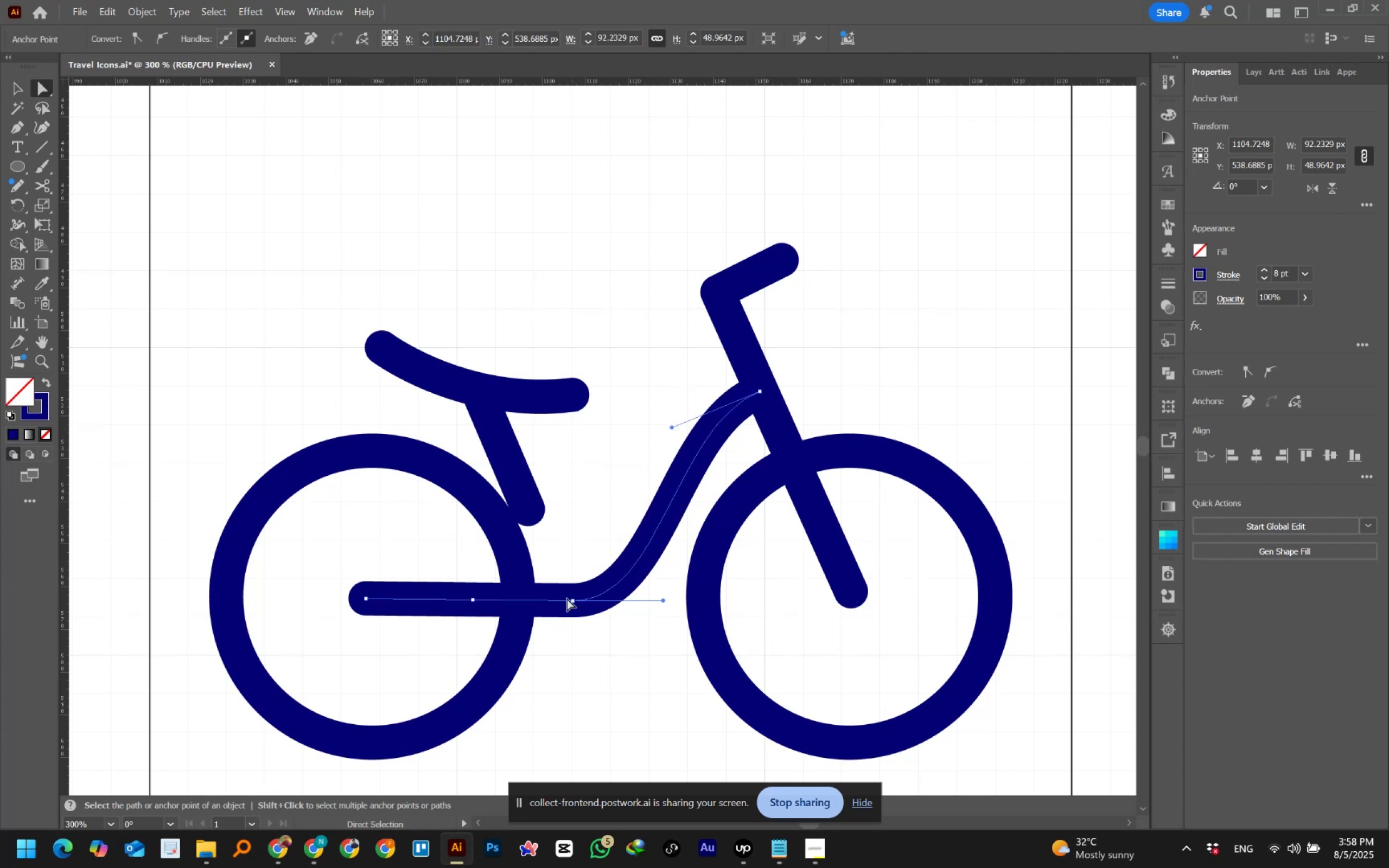 
left_click([574, 599])
 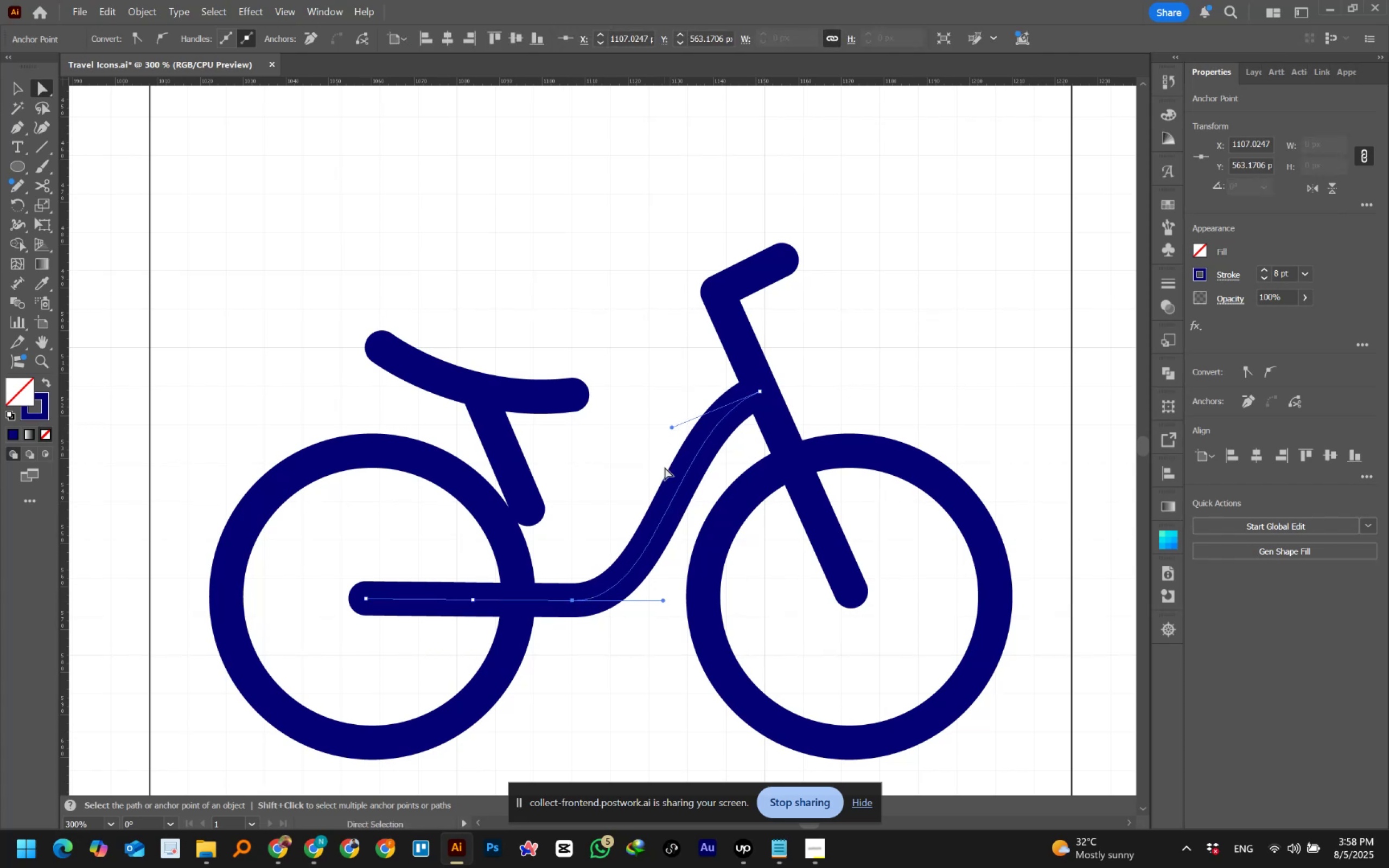 
left_click([626, 450])
 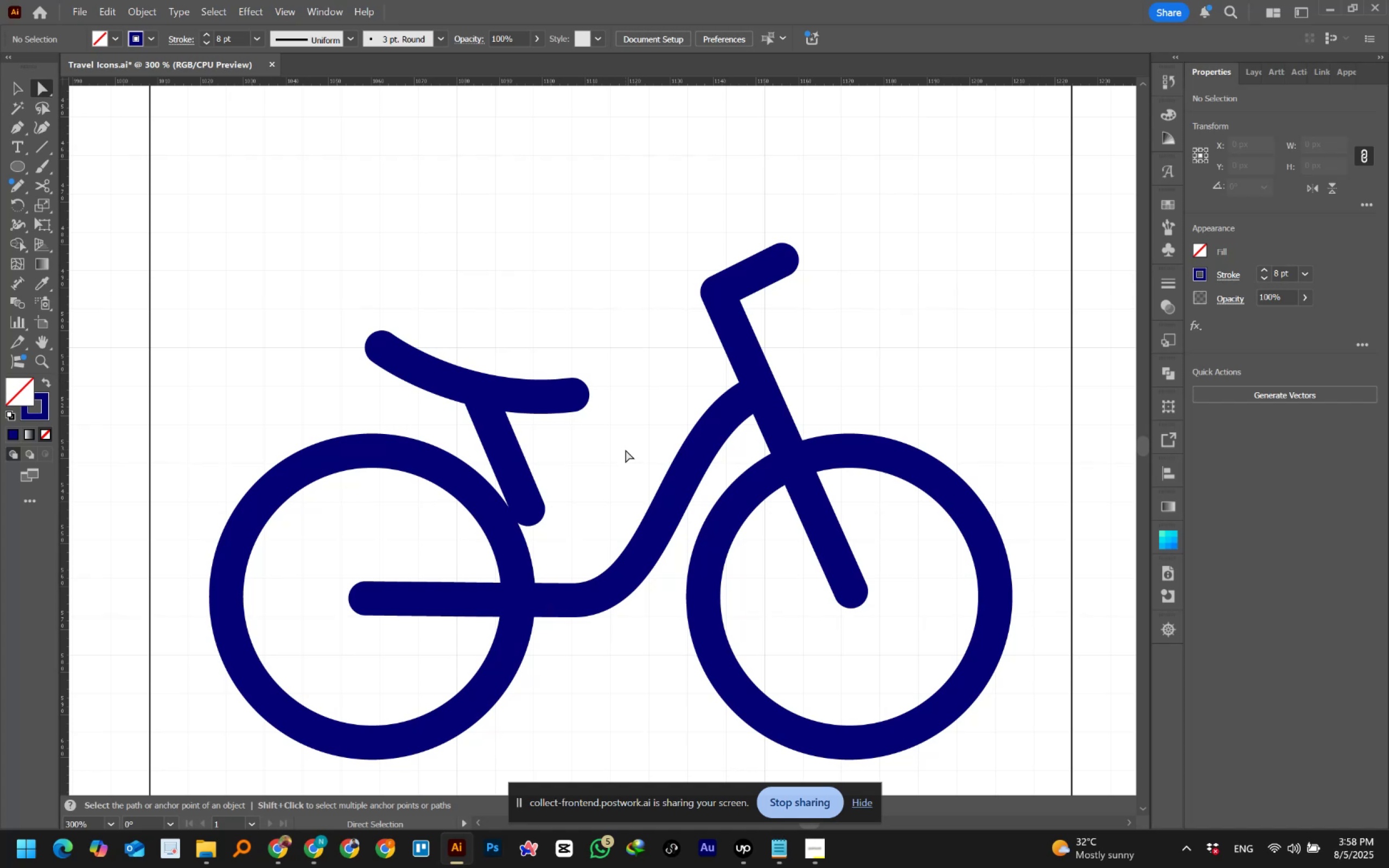 
wait(50.27)
 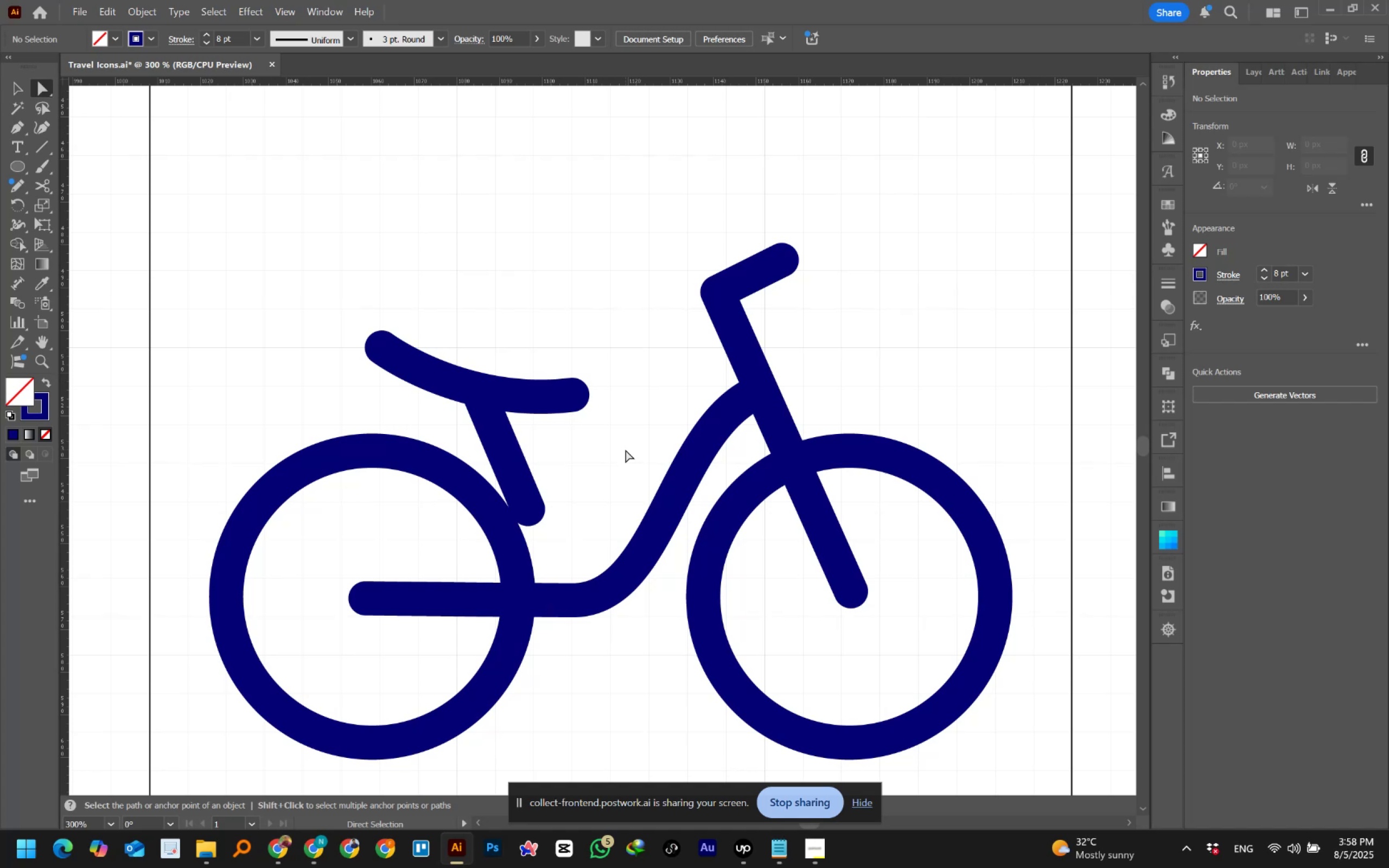 
left_click([530, 505])
 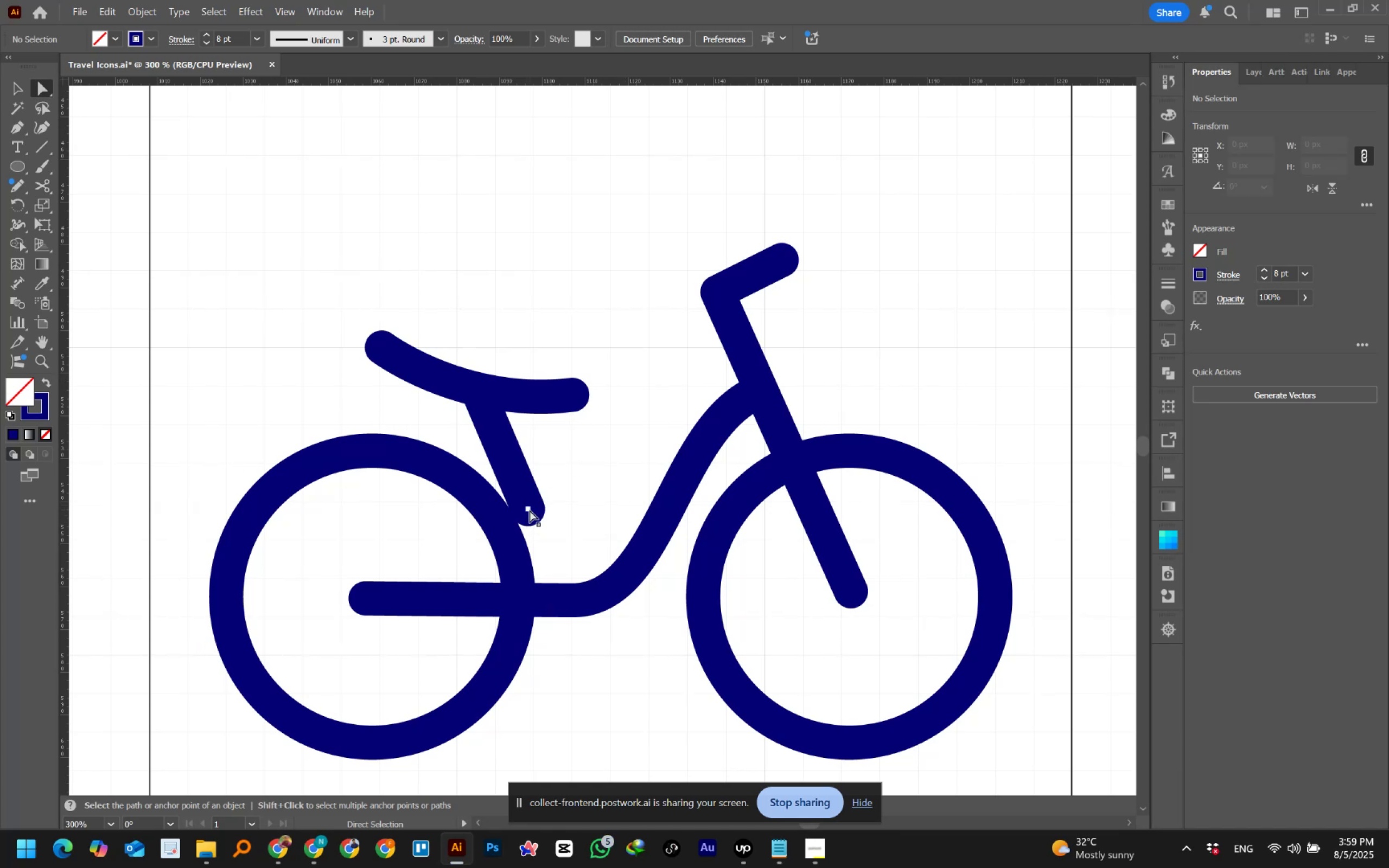 
left_click([530, 510])
 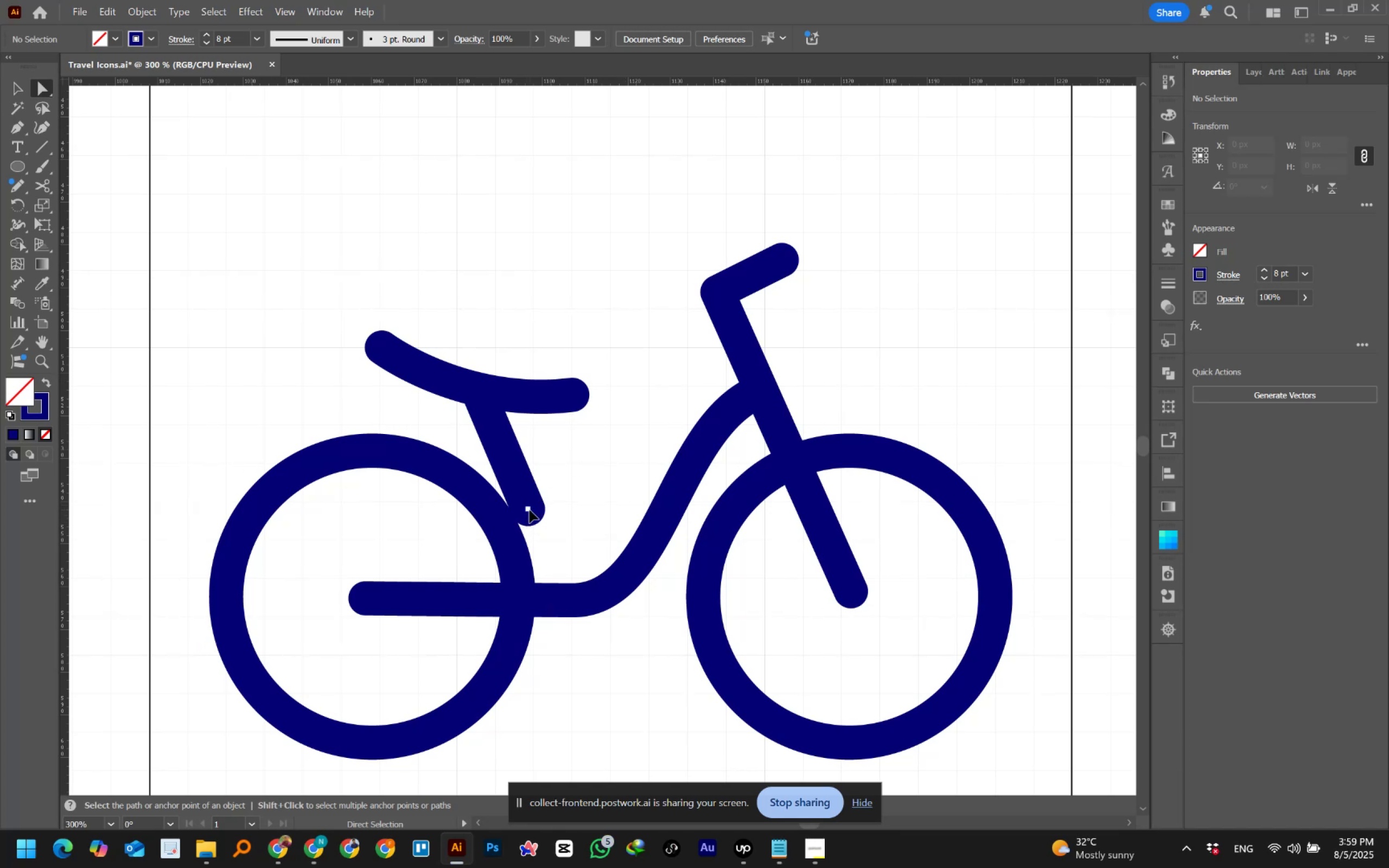 
left_click_drag(start_coordinate=[530, 510], to_coordinate=[532, 495])
 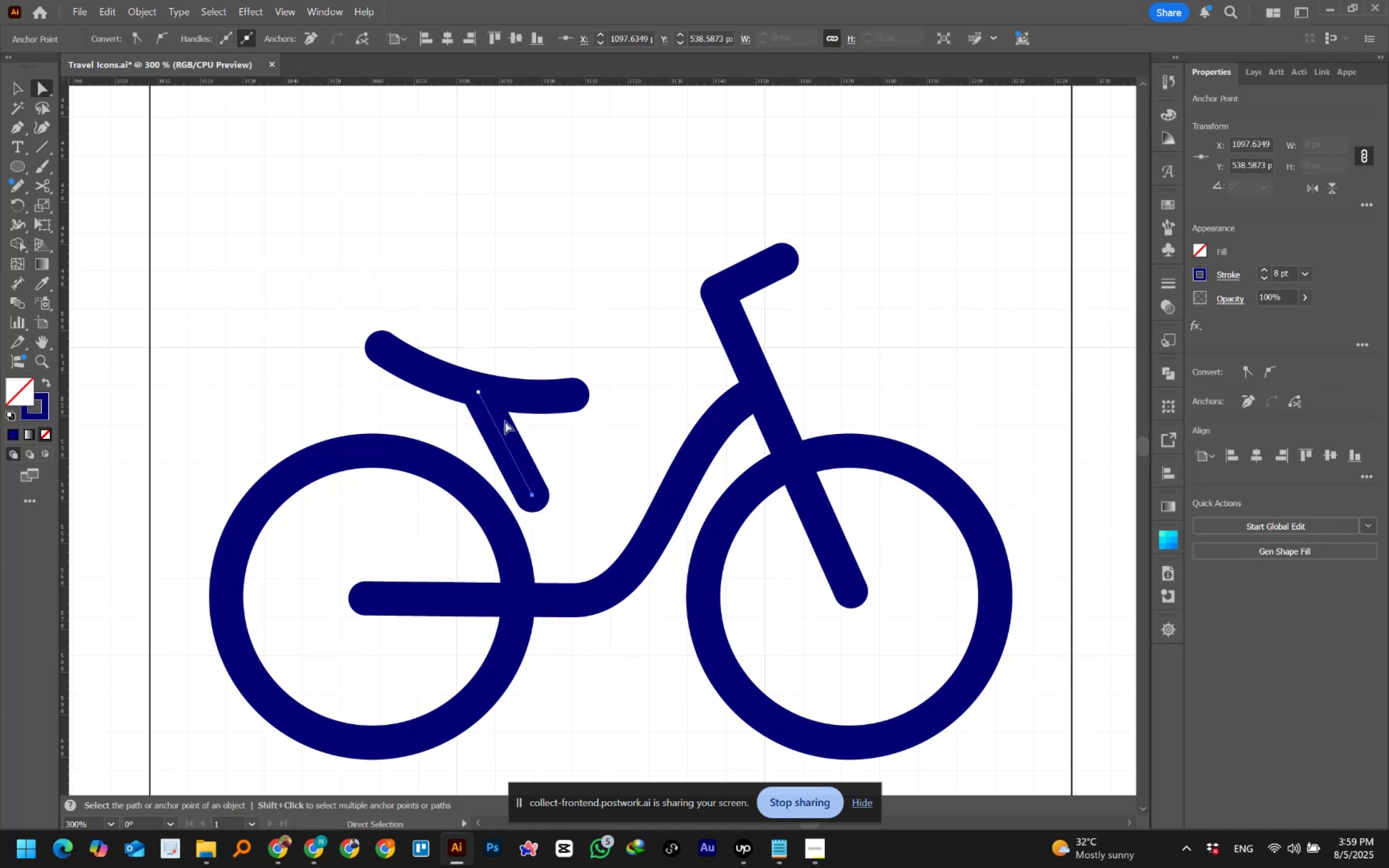 
left_click_drag(start_coordinate=[348, 314], to_coordinate=[412, 373])
 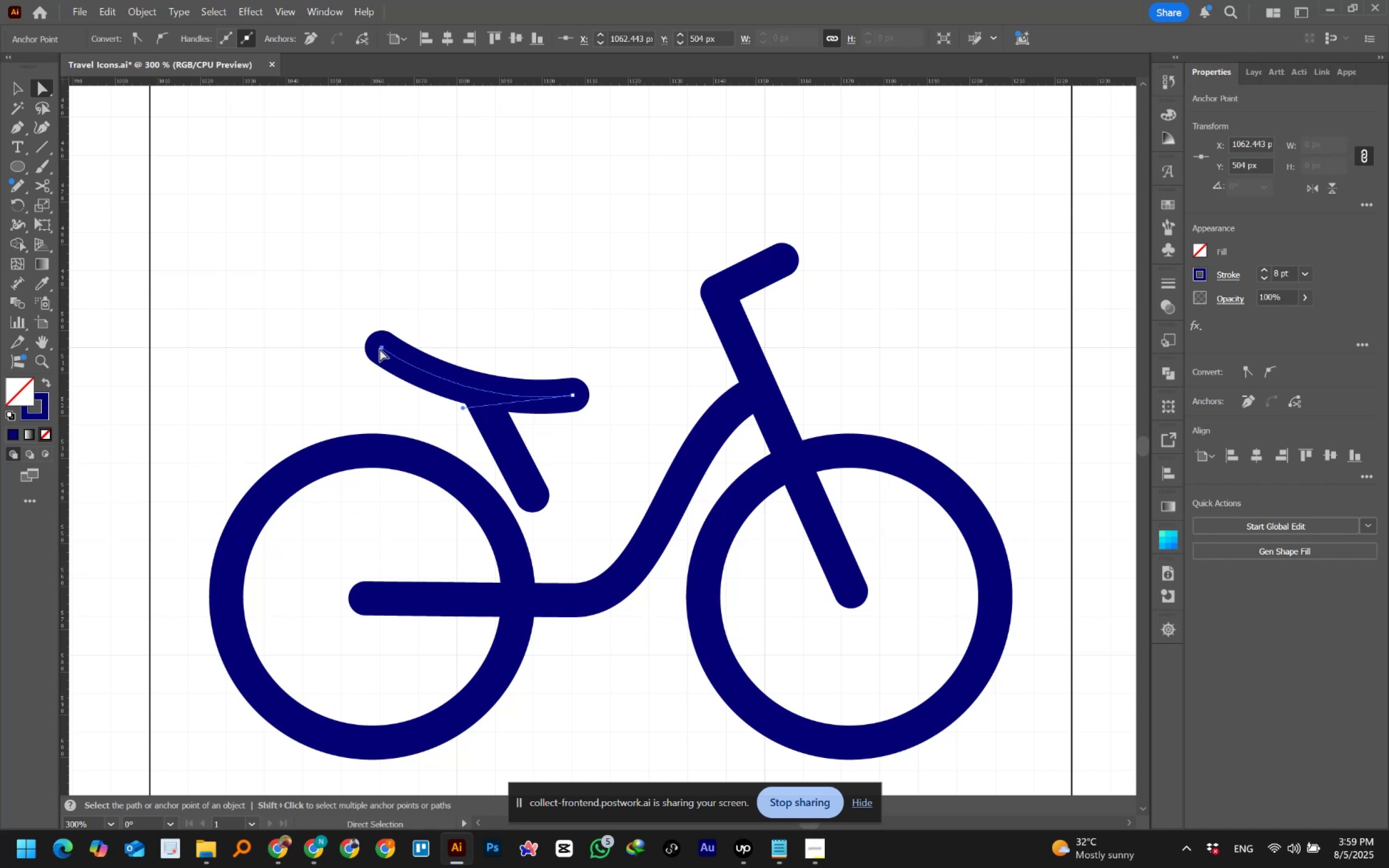 
left_click([382, 349])
 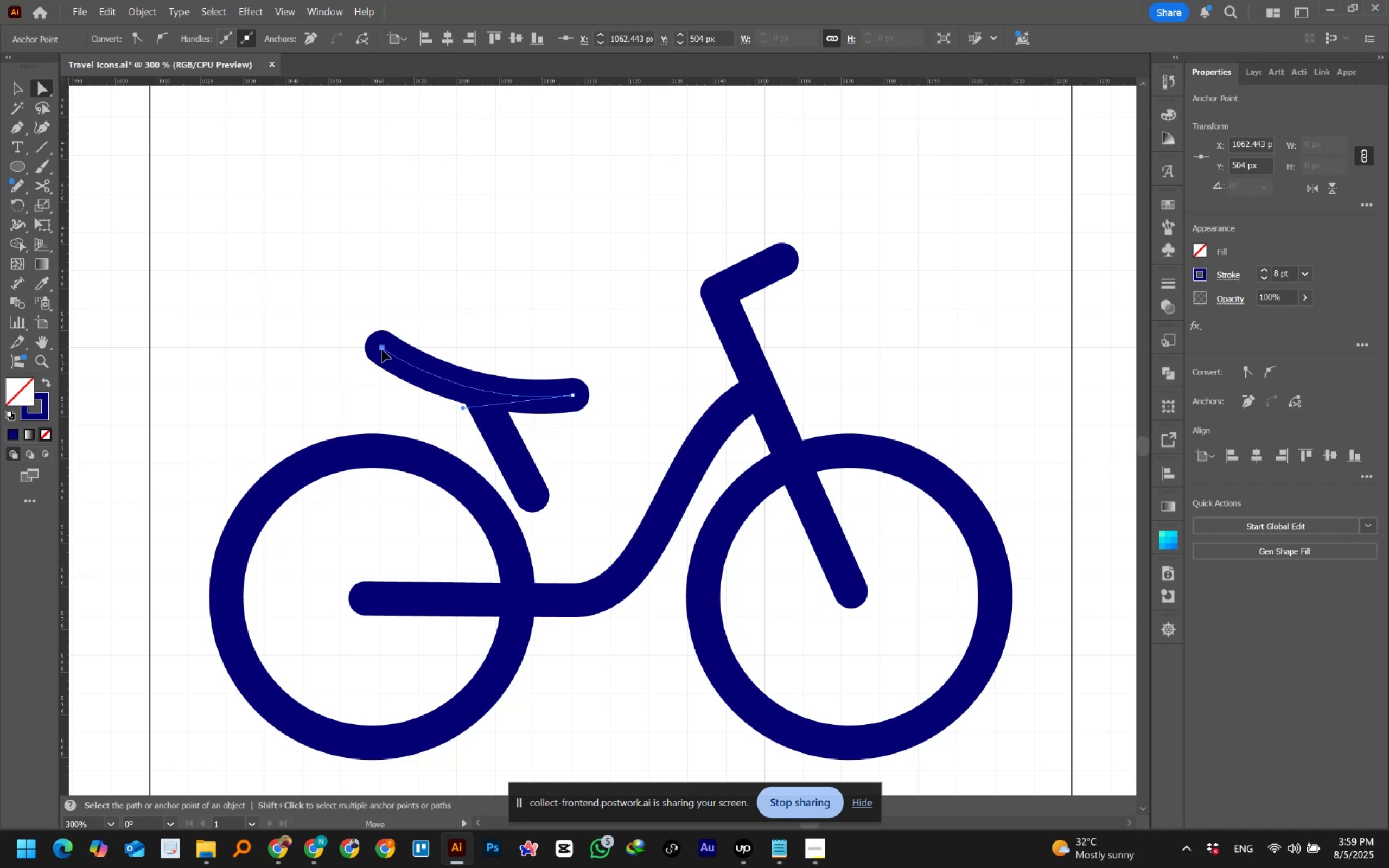 
left_click_drag(start_coordinate=[382, 349], to_coordinate=[404, 361])
 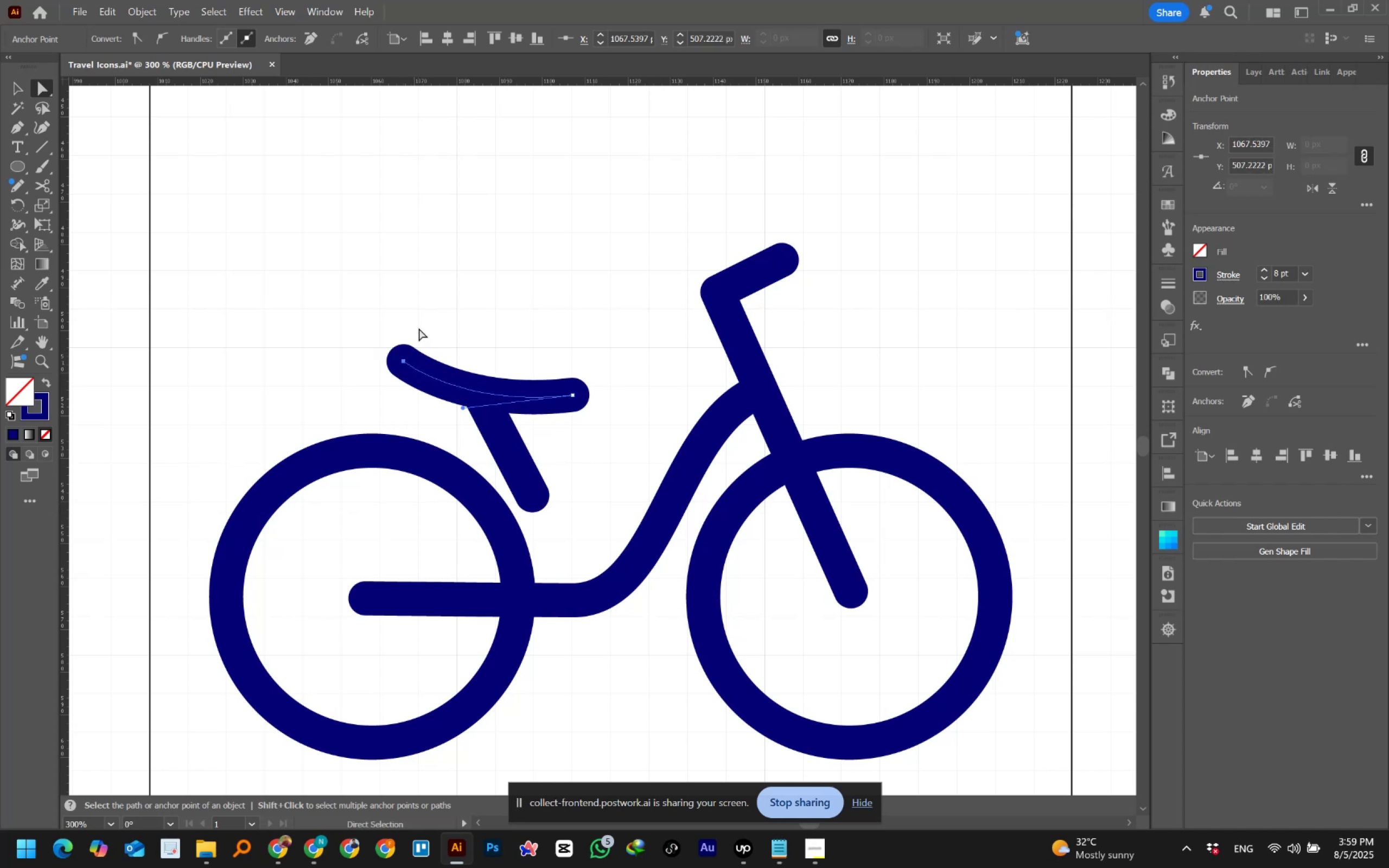 
left_click([425, 297])
 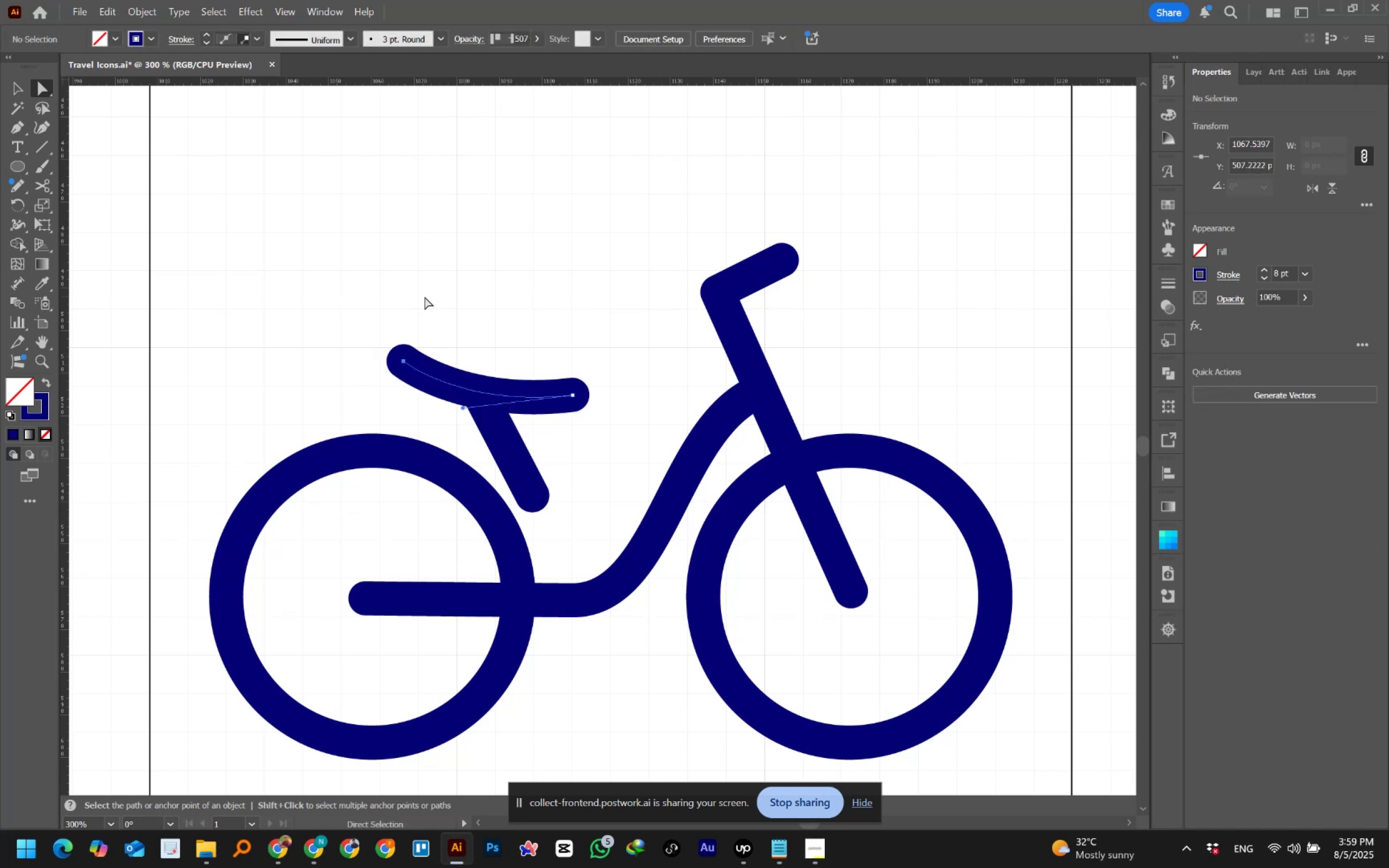 
hold_key(key=AltLeft, duration=1.08)
scroll: coordinate [425, 297], scroll_direction: down, amount: 4.0
 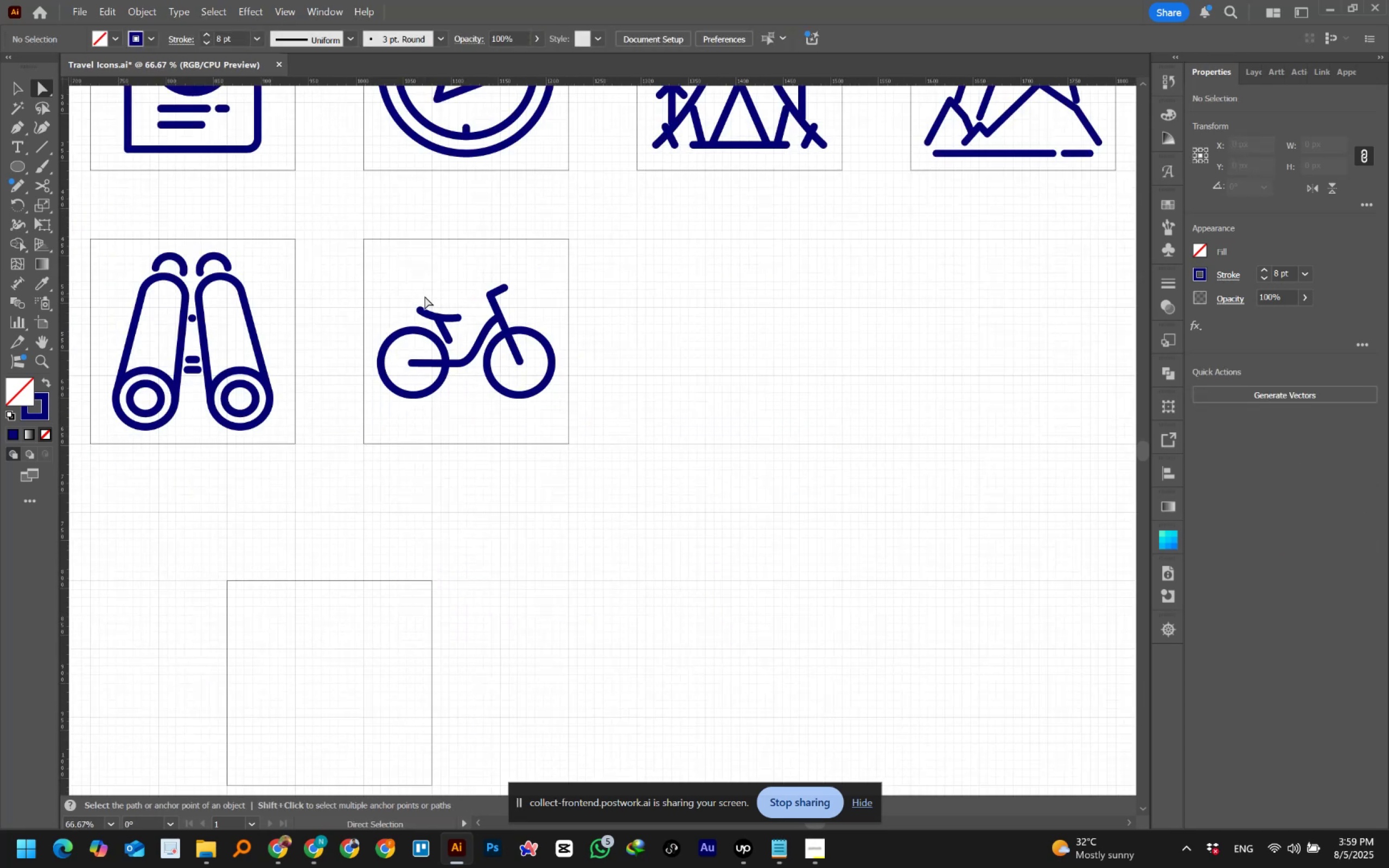 
hold_key(key=Space, duration=1.03)
 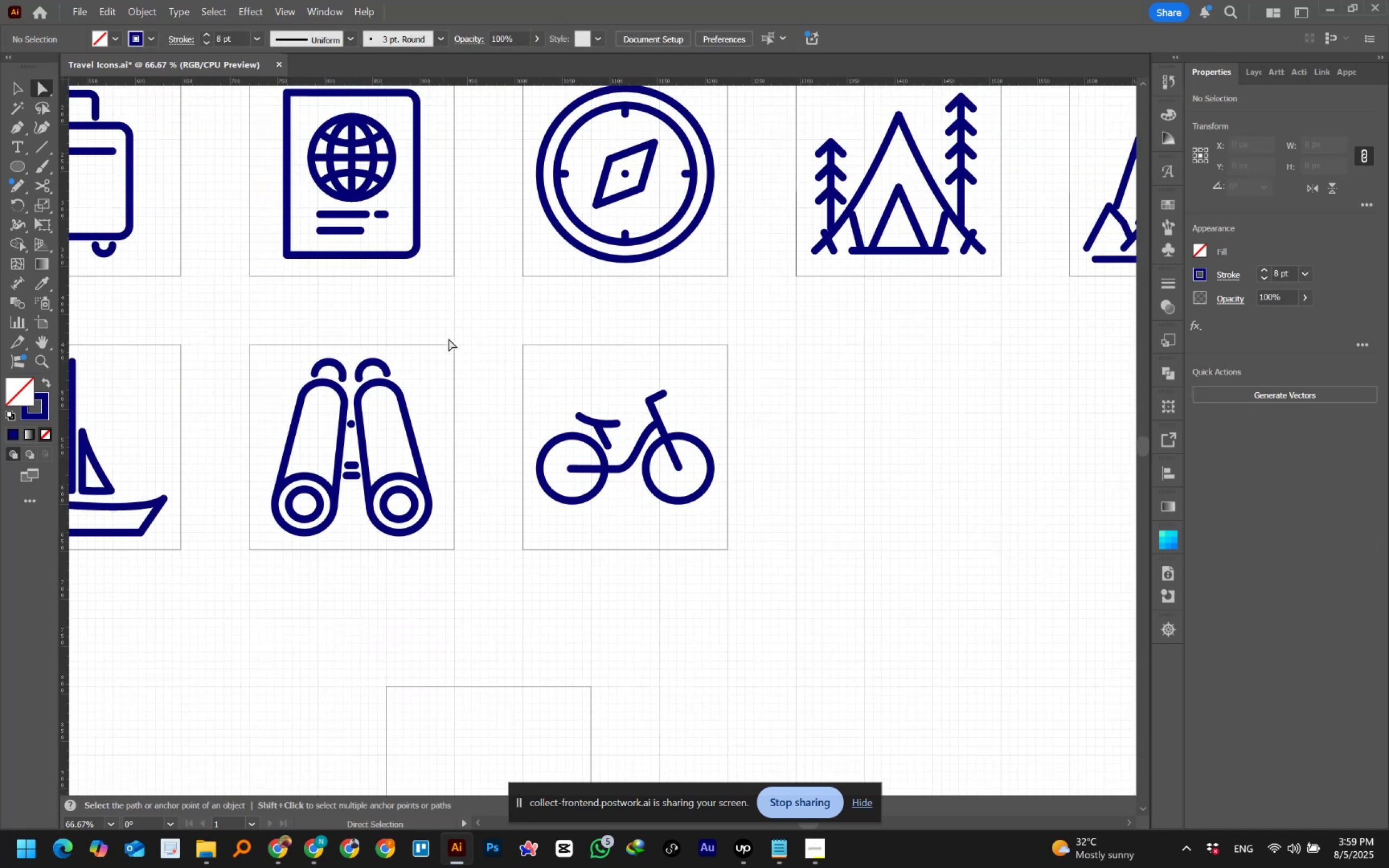 
left_click_drag(start_coordinate=[380, 268], to_coordinate=[539, 374])
 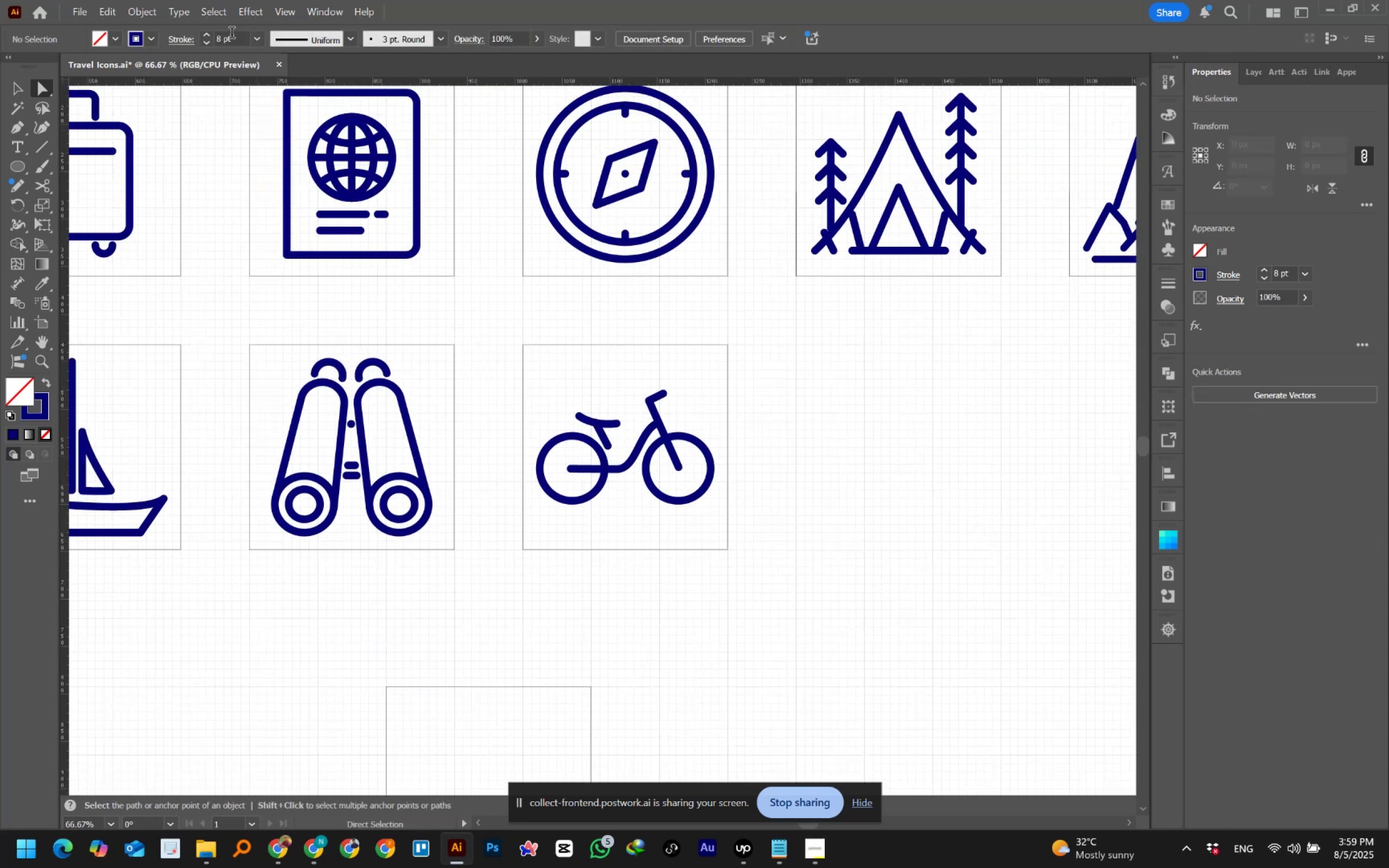 
left_click([214, 10])
 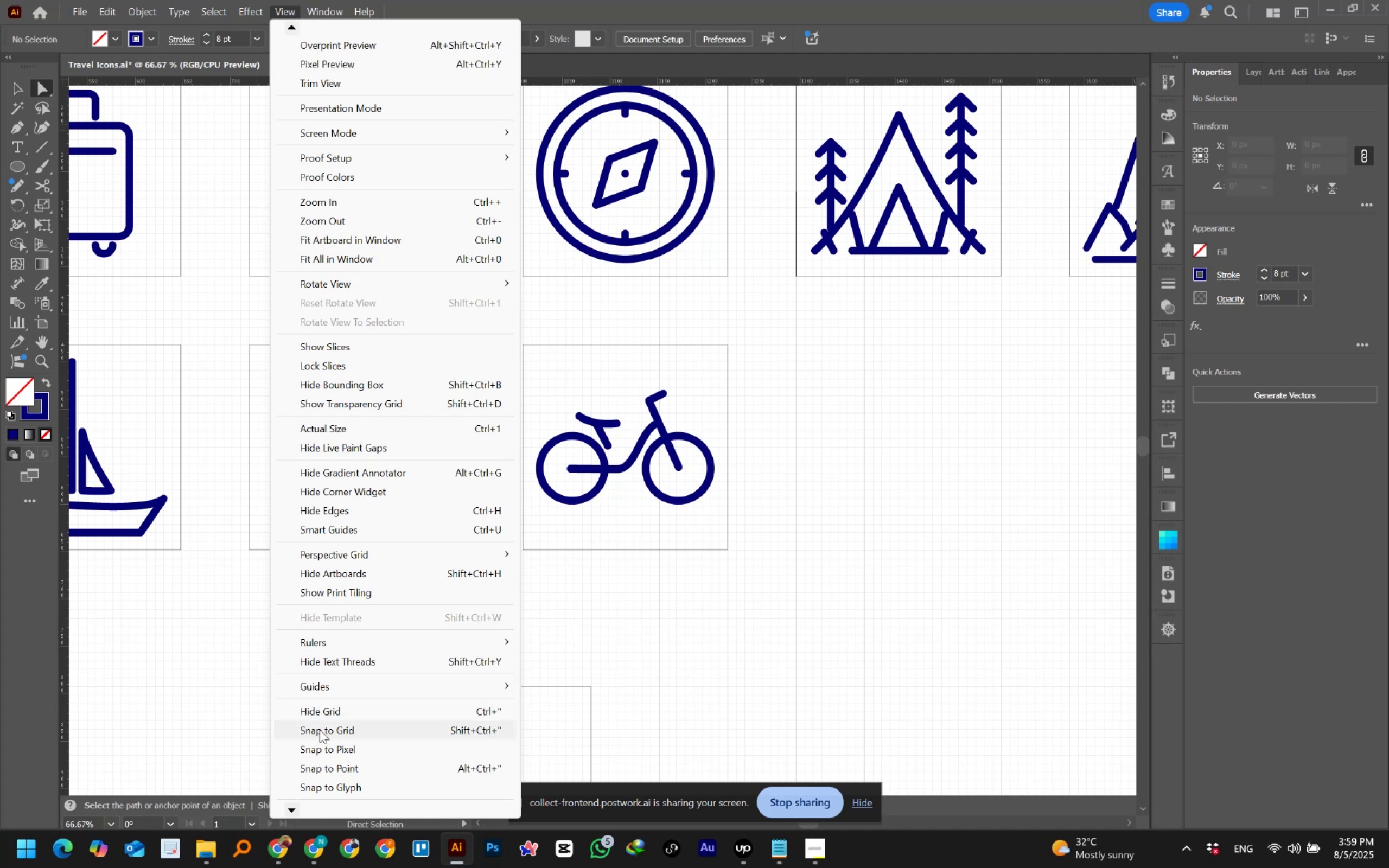 
left_click([320, 730])
 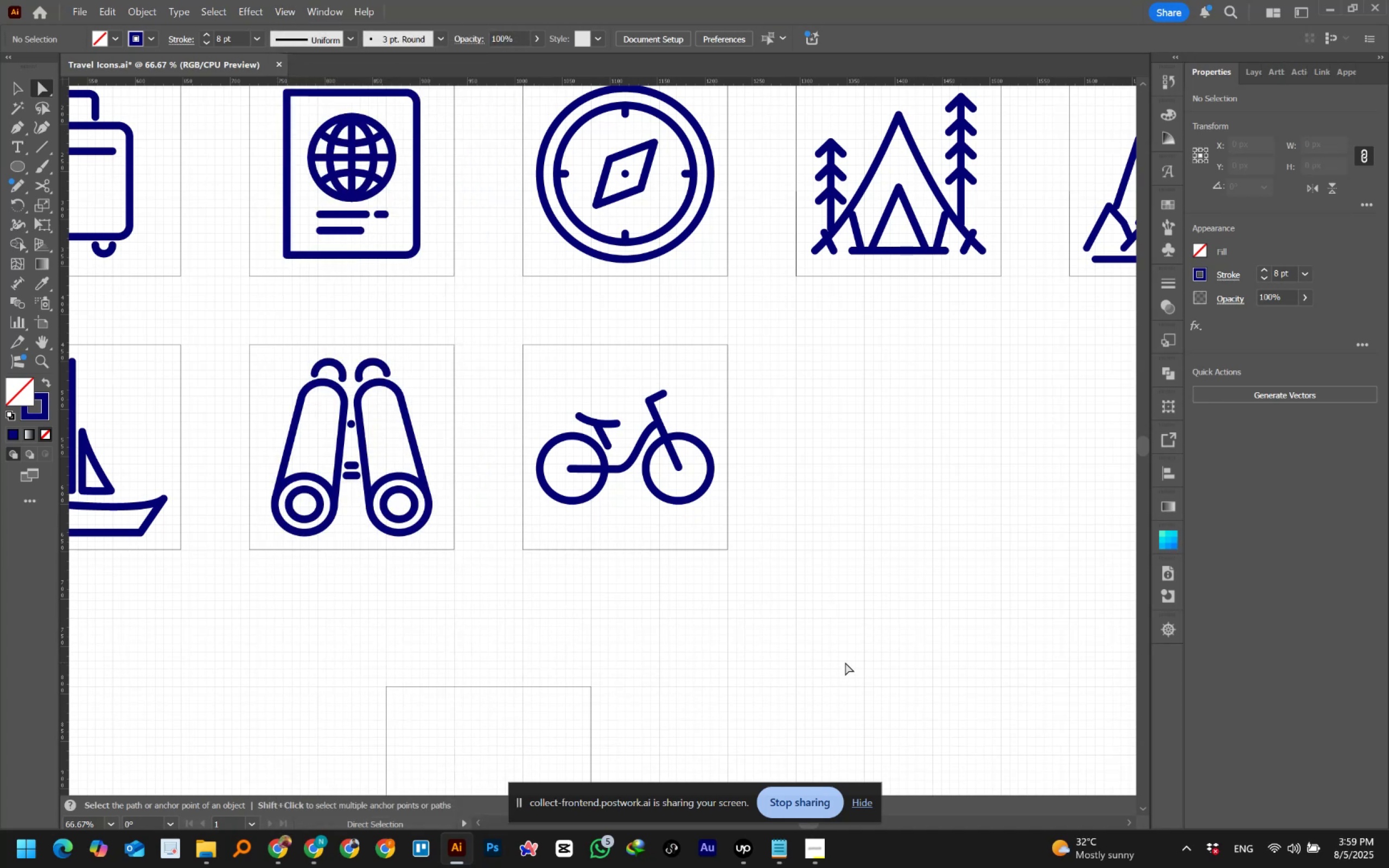 
key(Alt+Tab)
 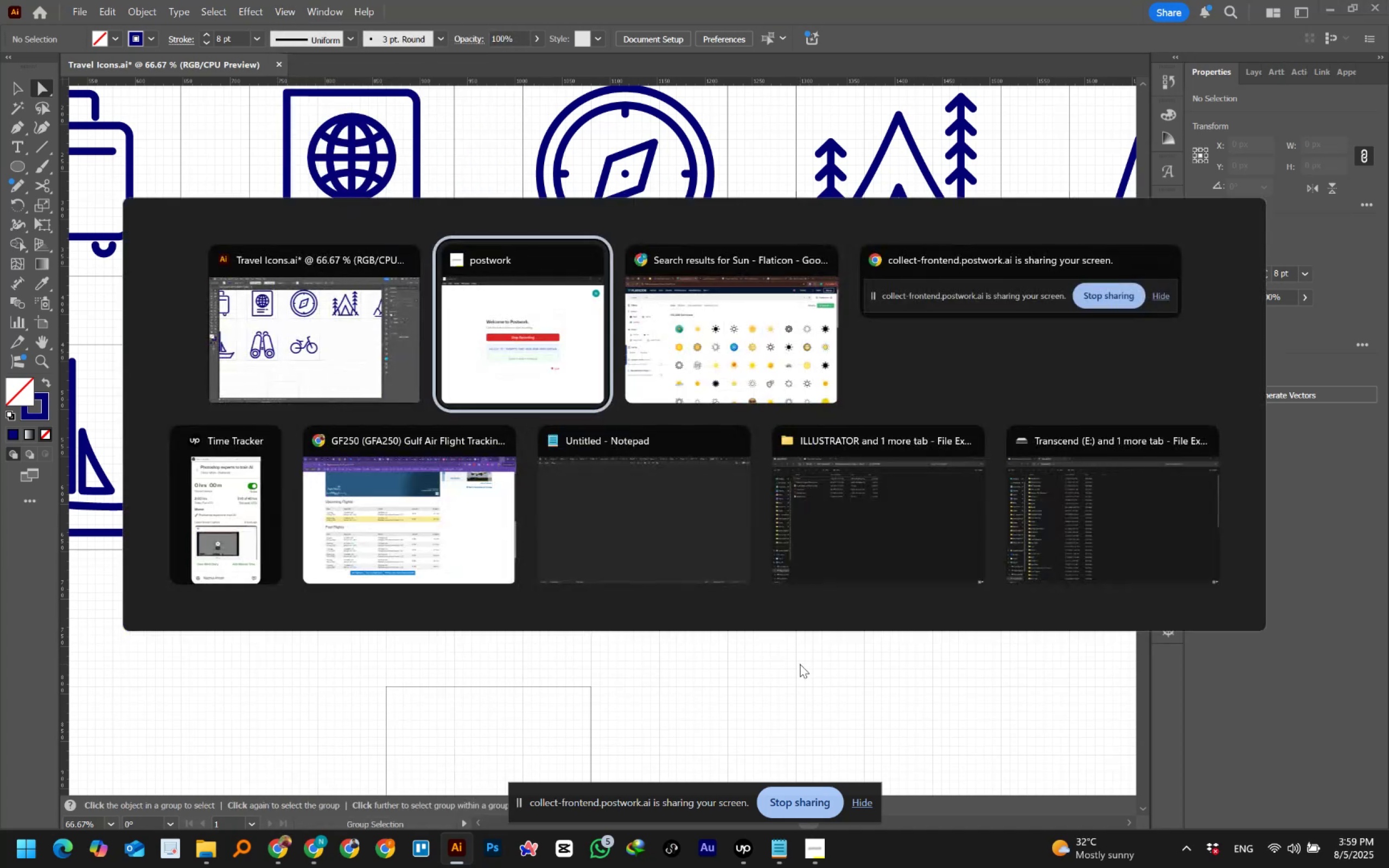 
key(Alt+Tab)
 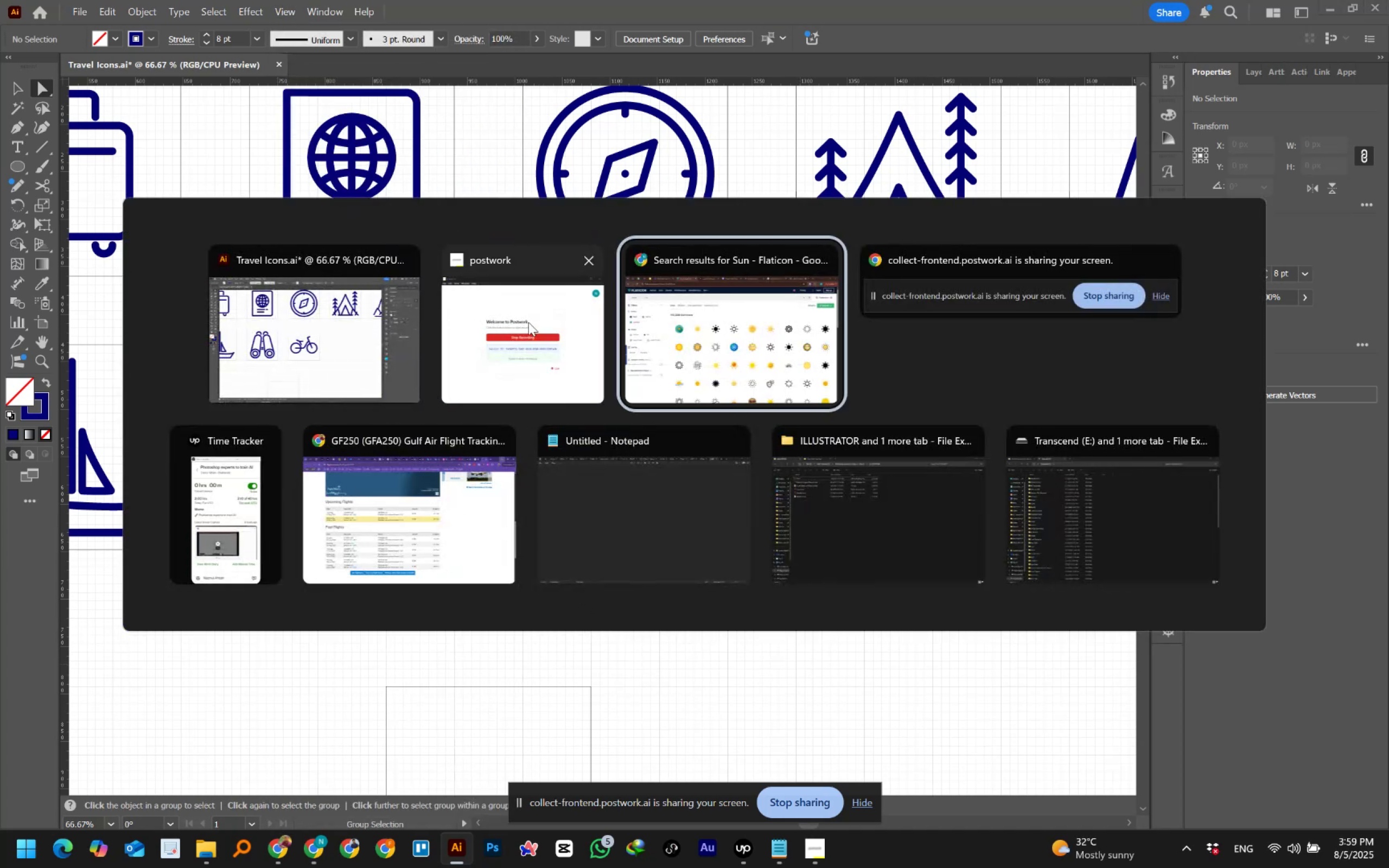 
left_click([710, 316])
 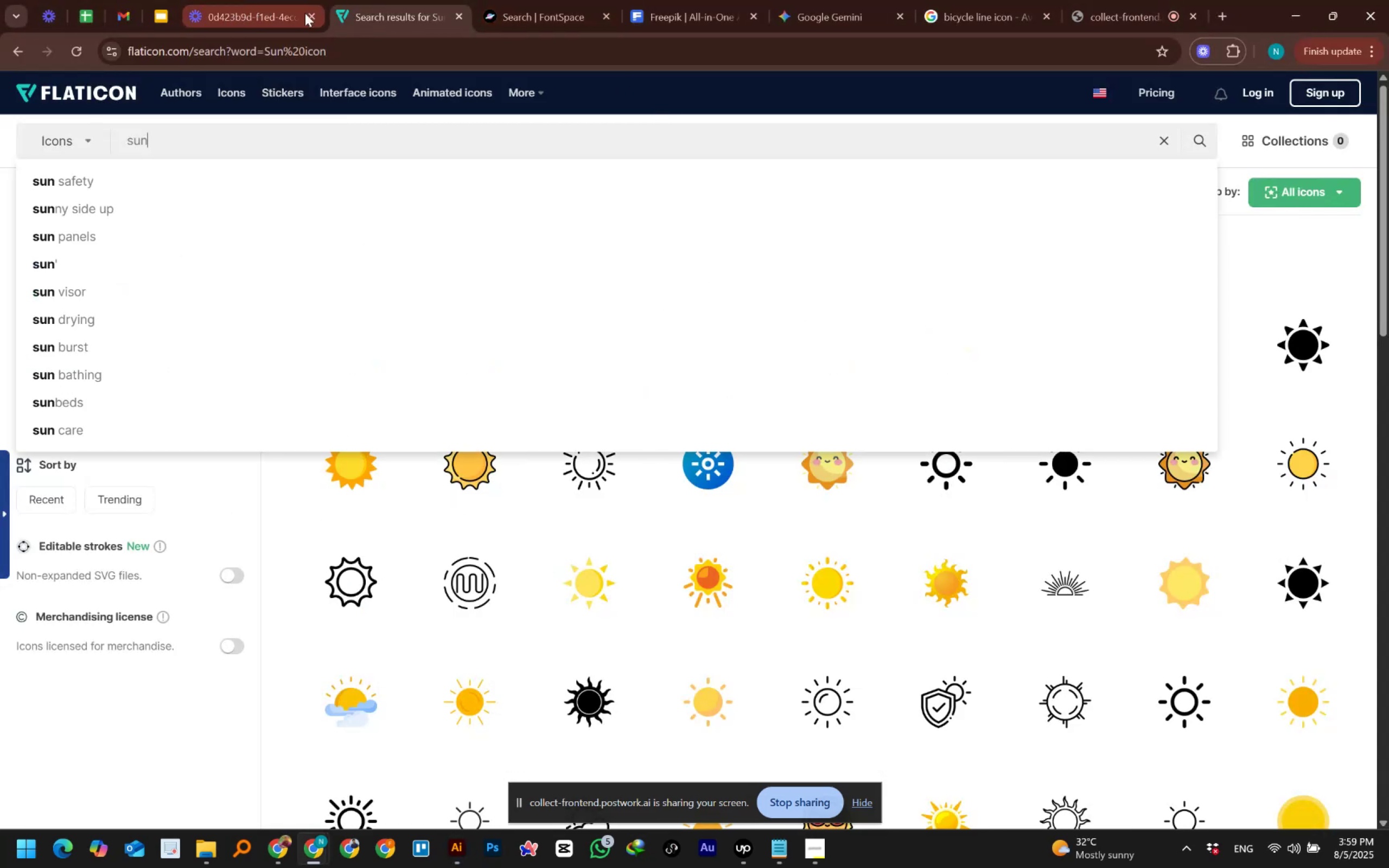 
left_click([795, 13])
 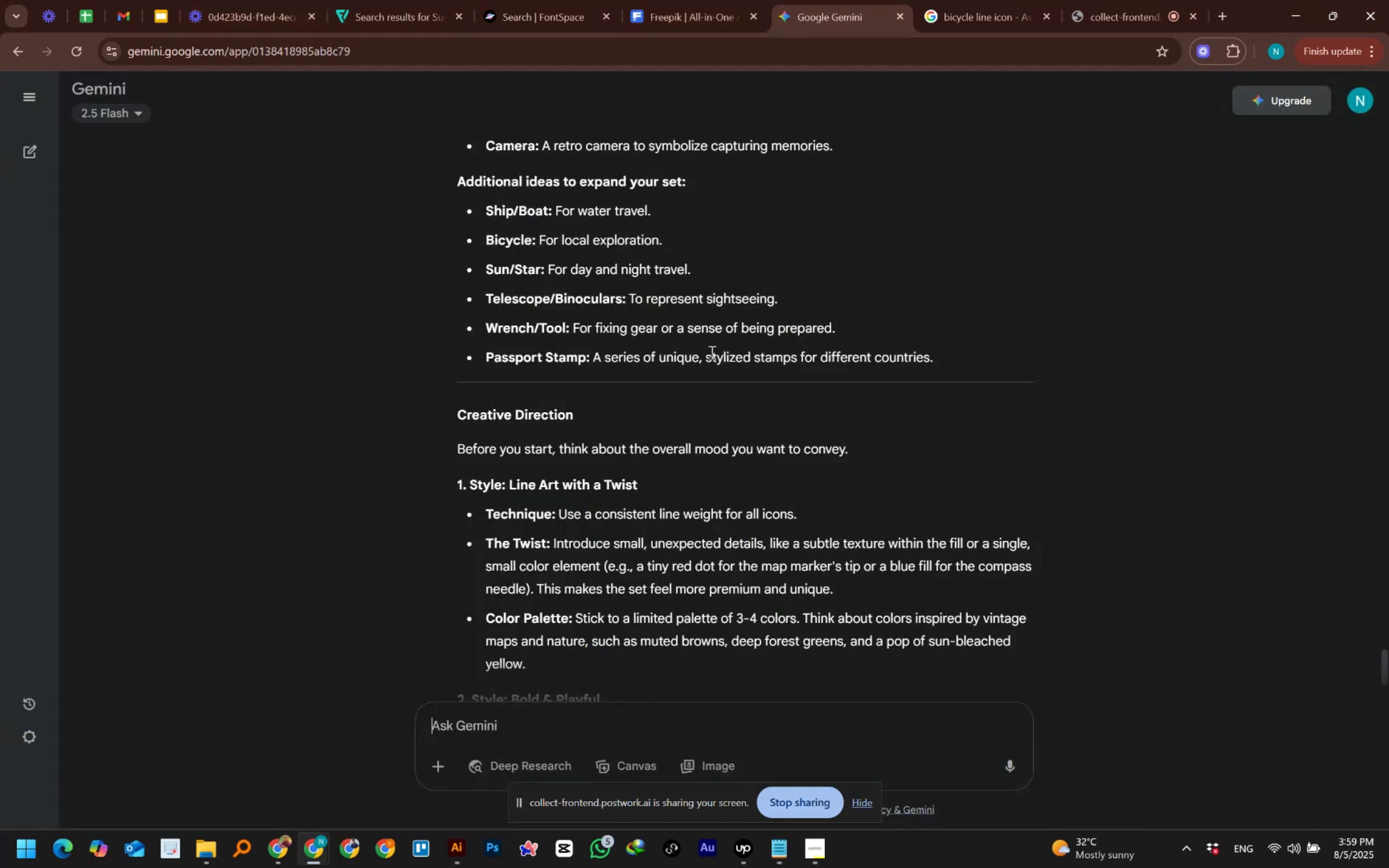 
scroll: coordinate [711, 354], scroll_direction: down, amount: 2.0
 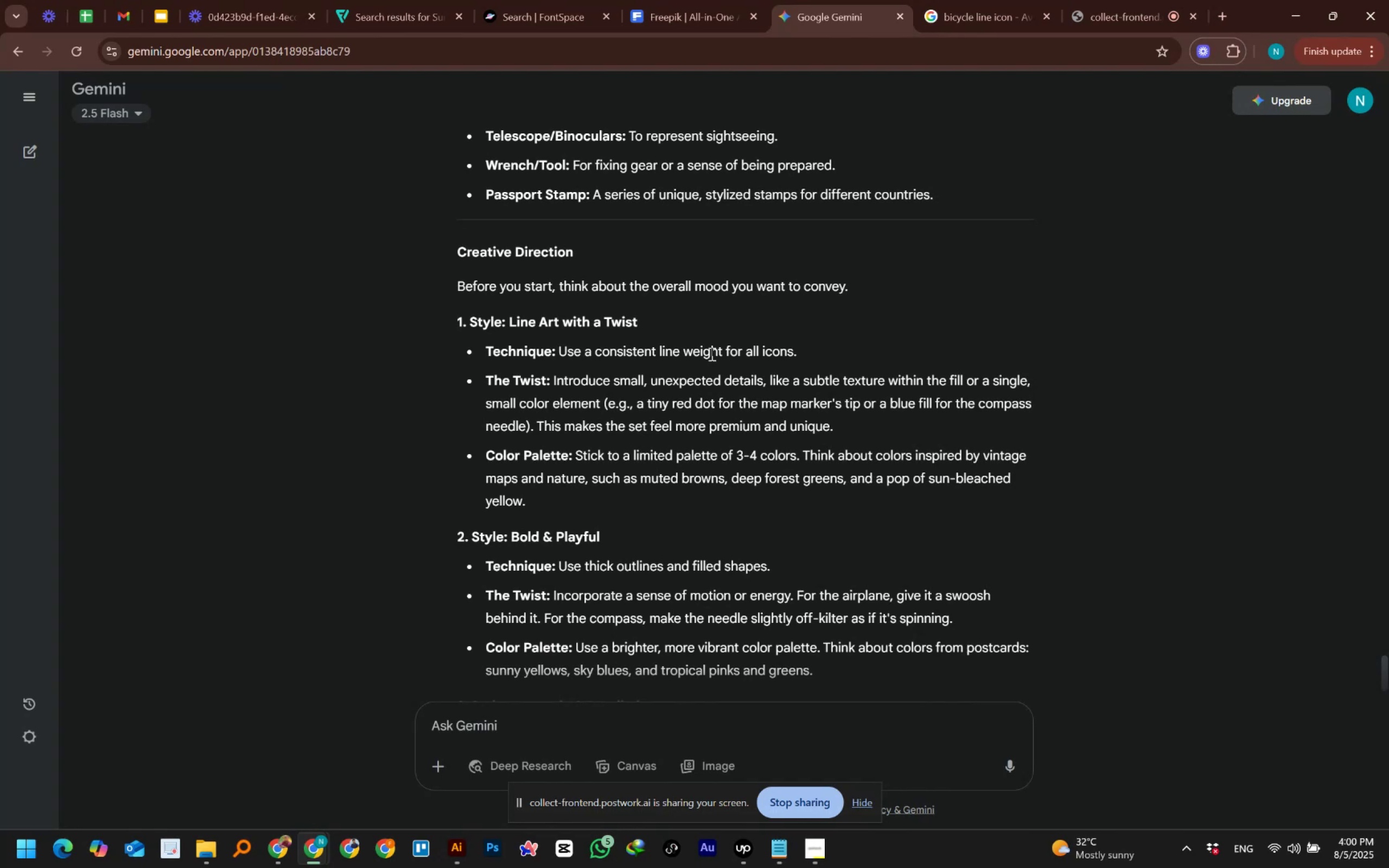 
wait(53.71)
 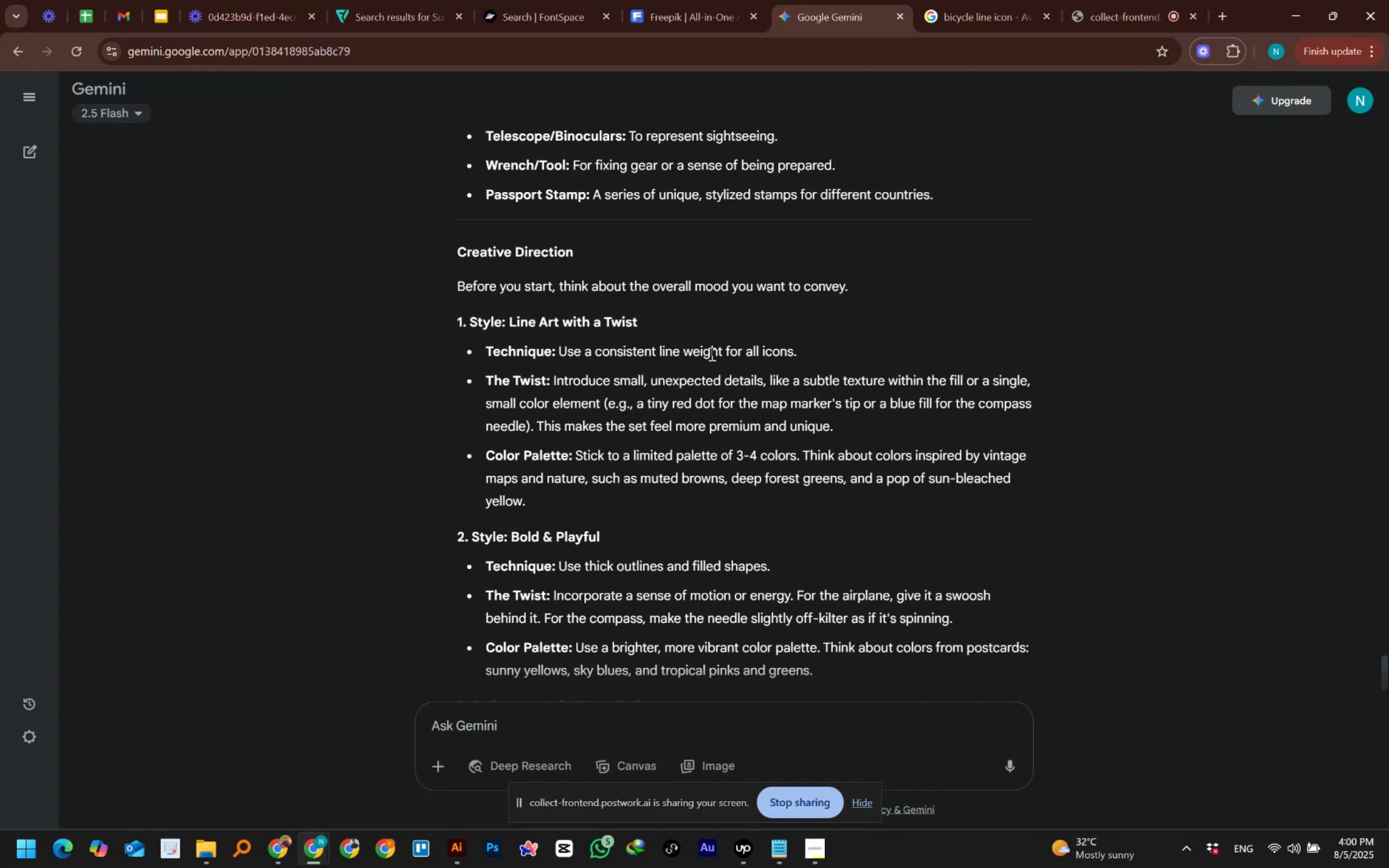 
scroll: coordinate [711, 354], scroll_direction: down, amount: 3.0
 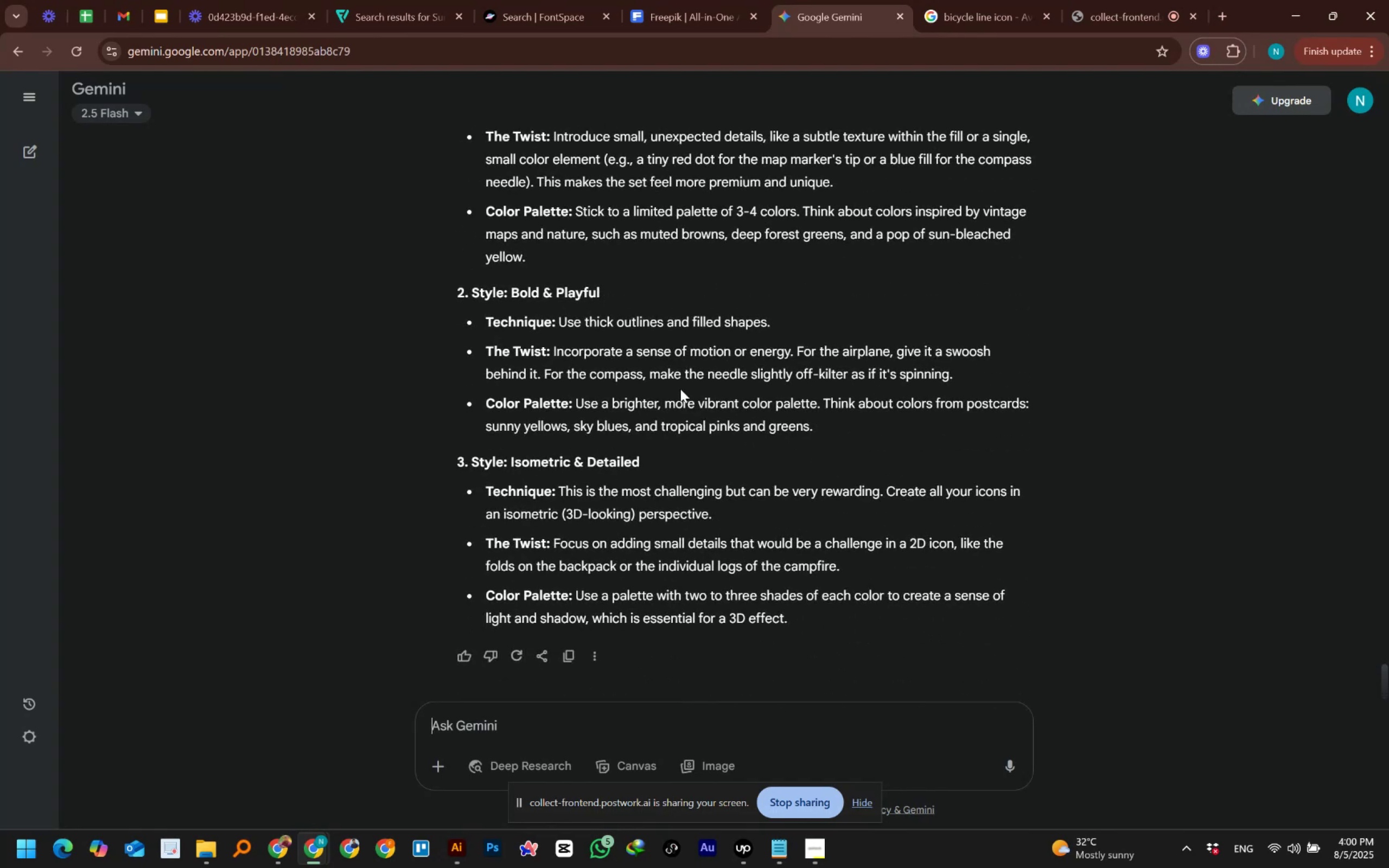 
scroll: coordinate [687, 421], scroll_direction: up, amount: 4.0
 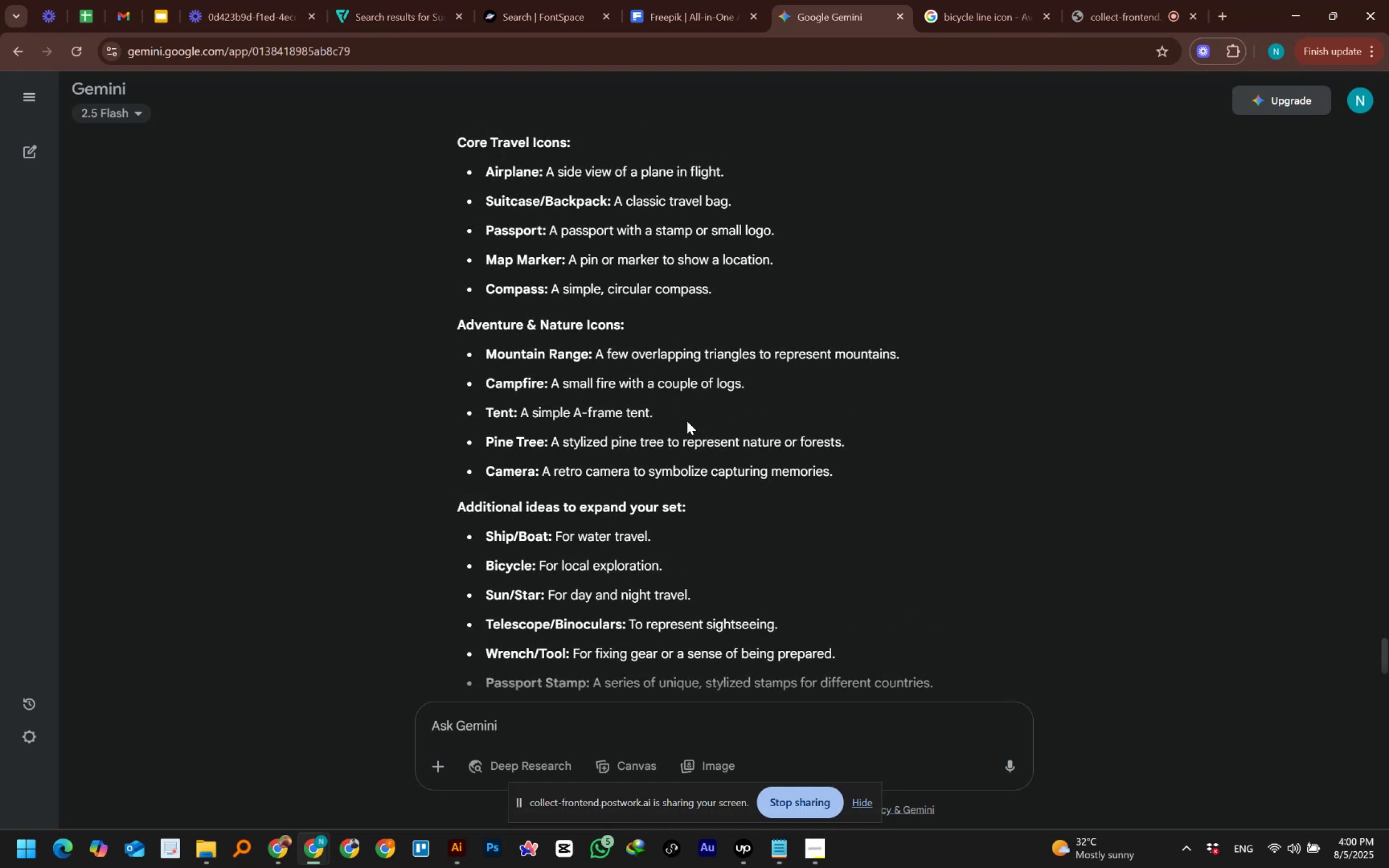 
wait(12.18)
 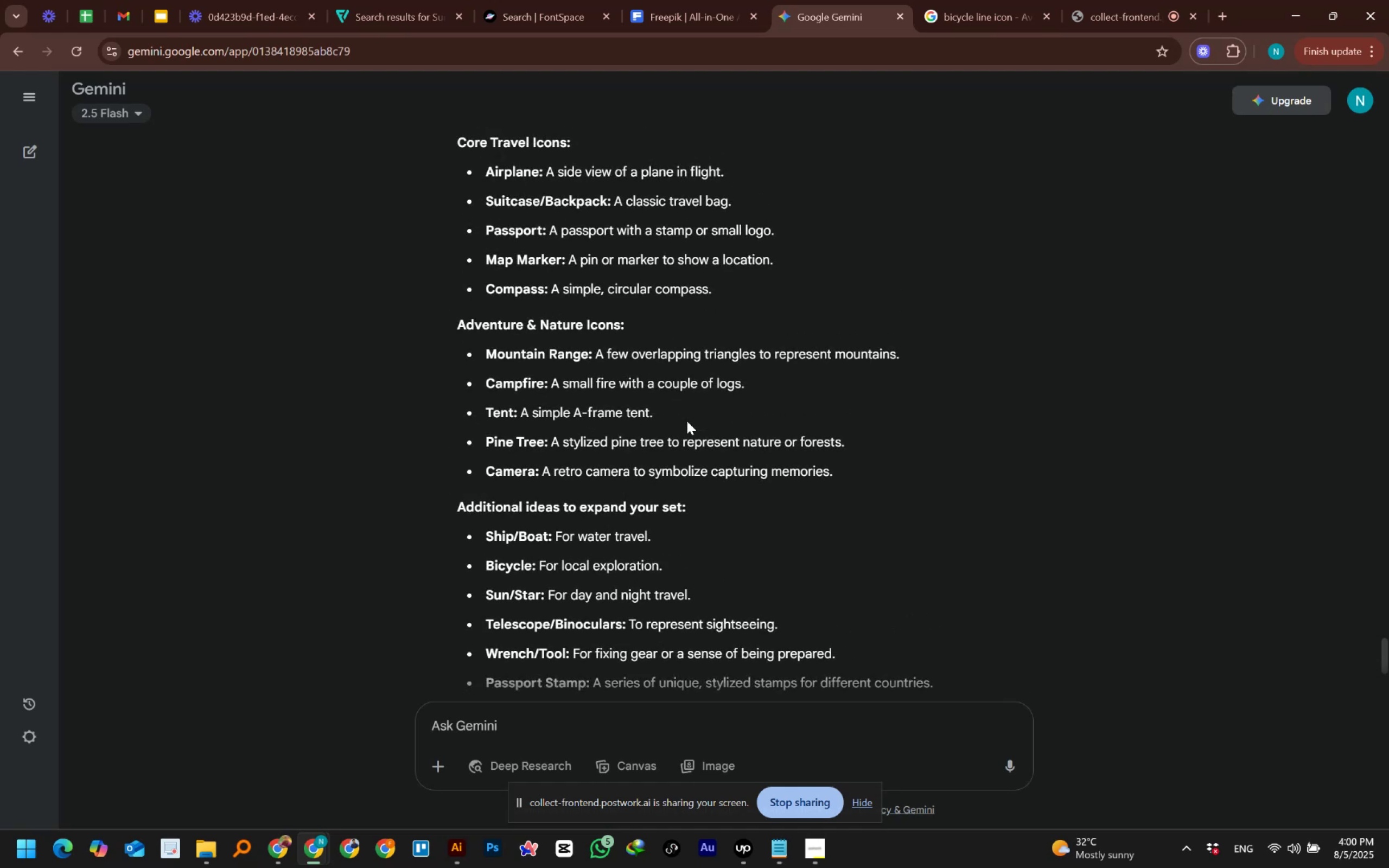 
scroll: coordinate [687, 421], scroll_direction: down, amount: 1.0
 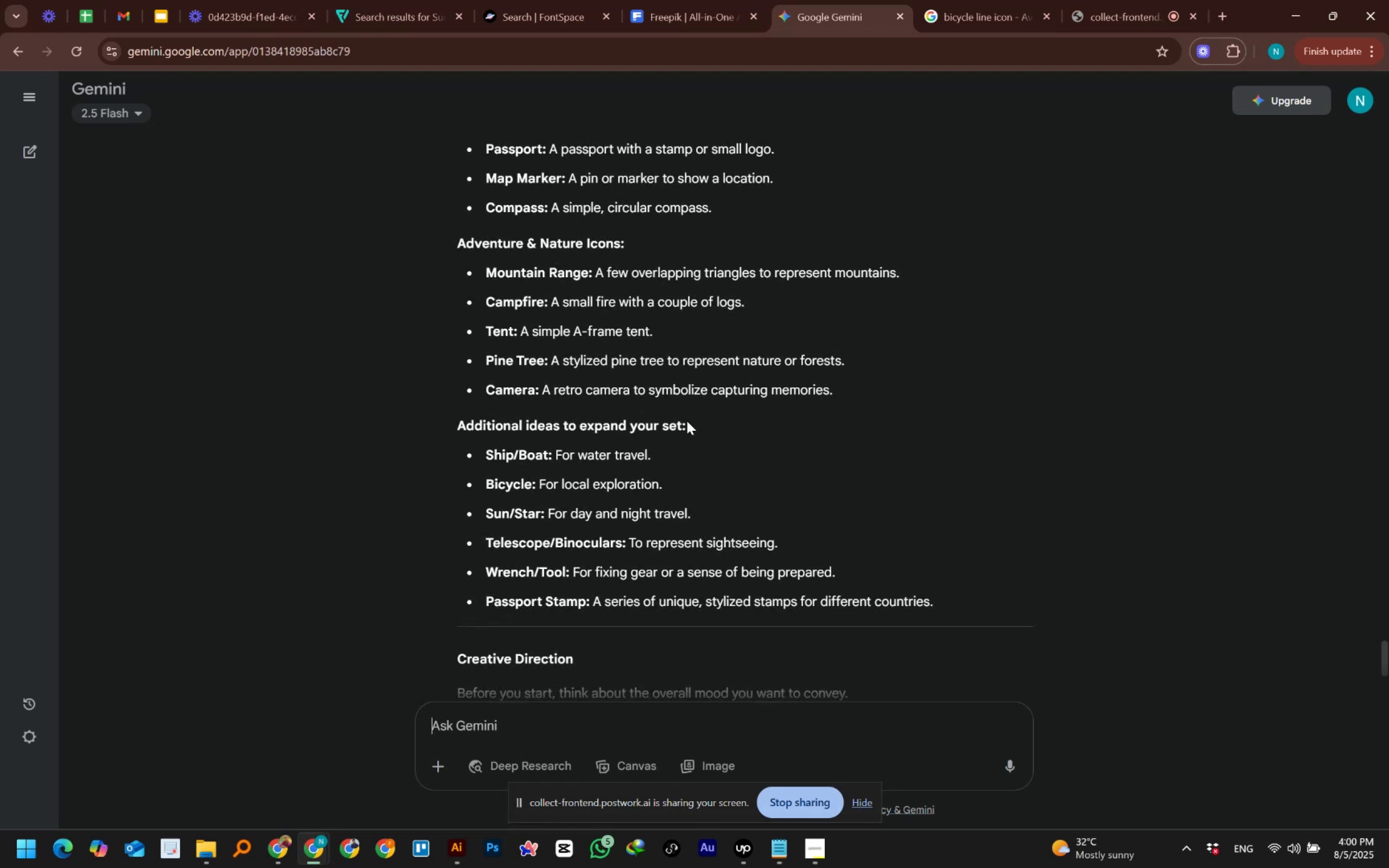 
wait(9.1)
 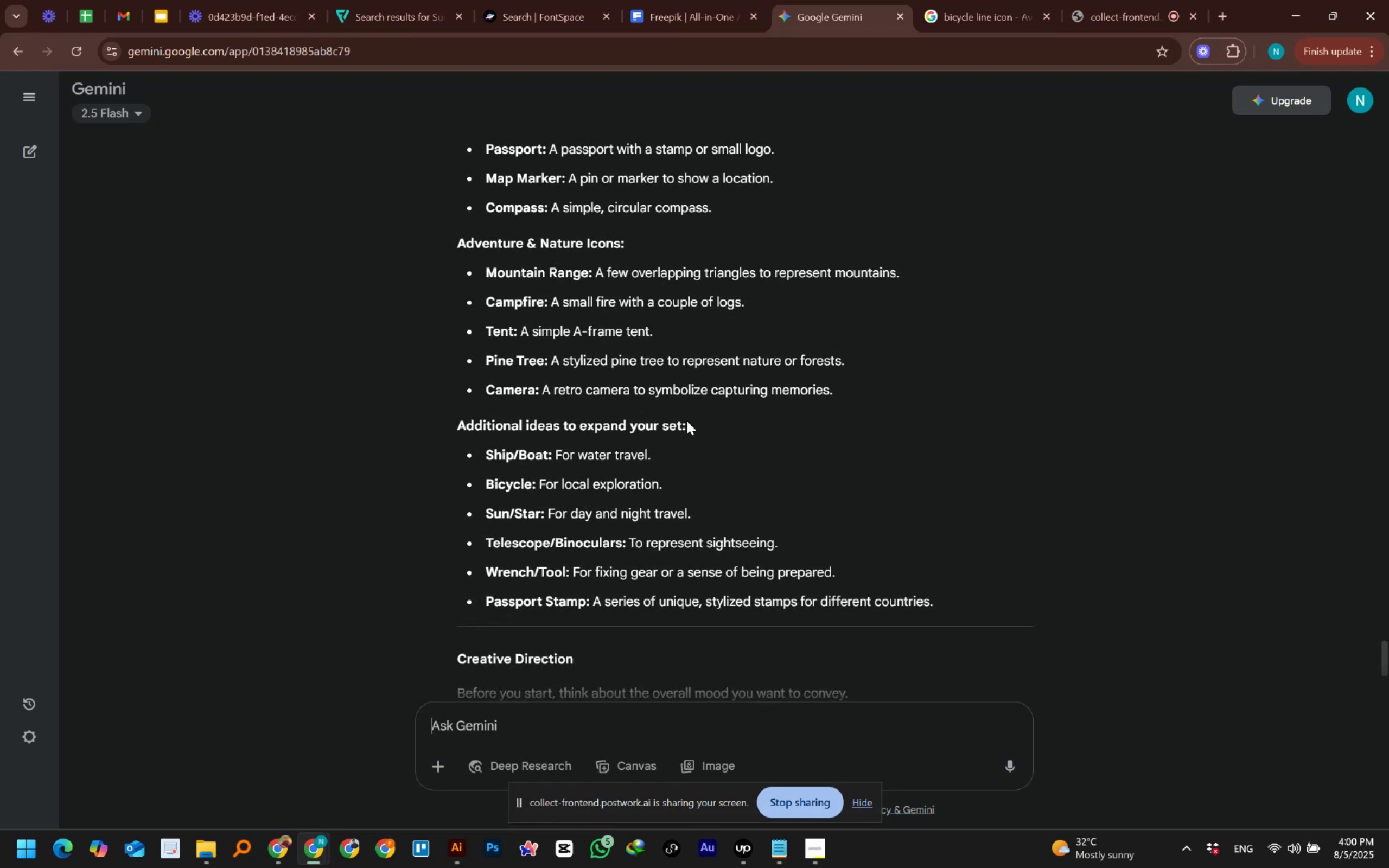 
scroll: coordinate [687, 421], scroll_direction: up, amount: 1.0
 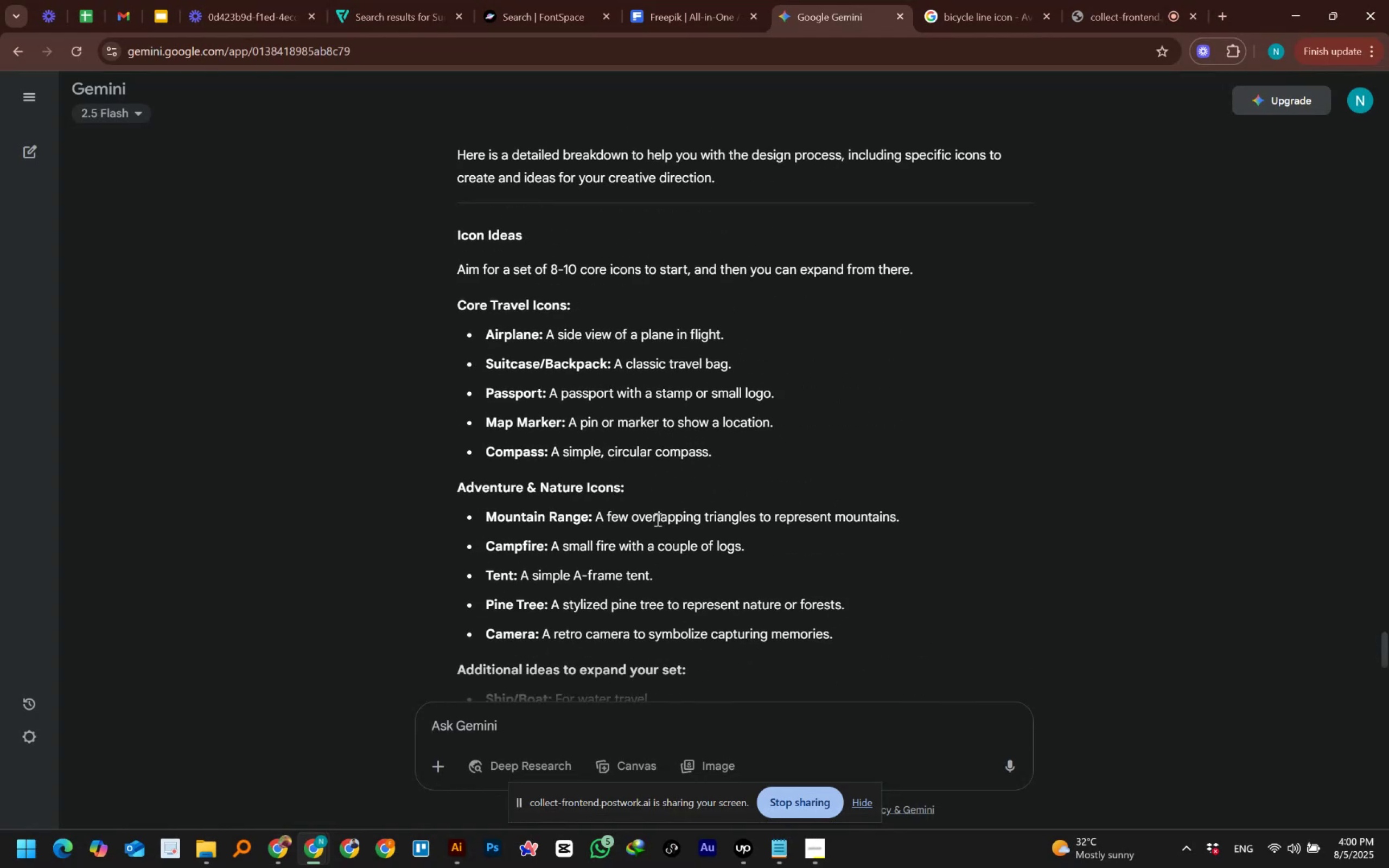 
wait(5.81)
 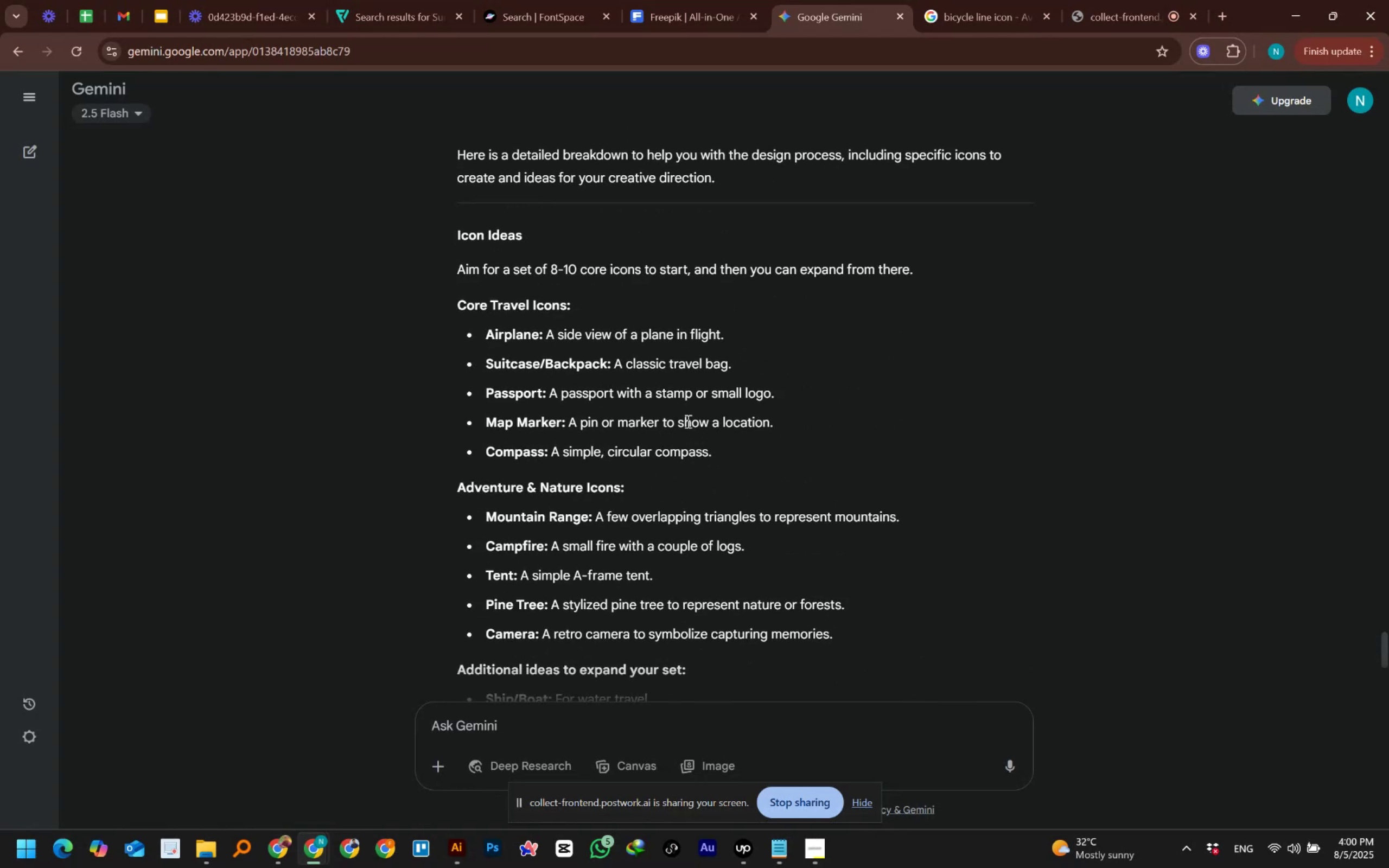 
left_click([454, 854])
 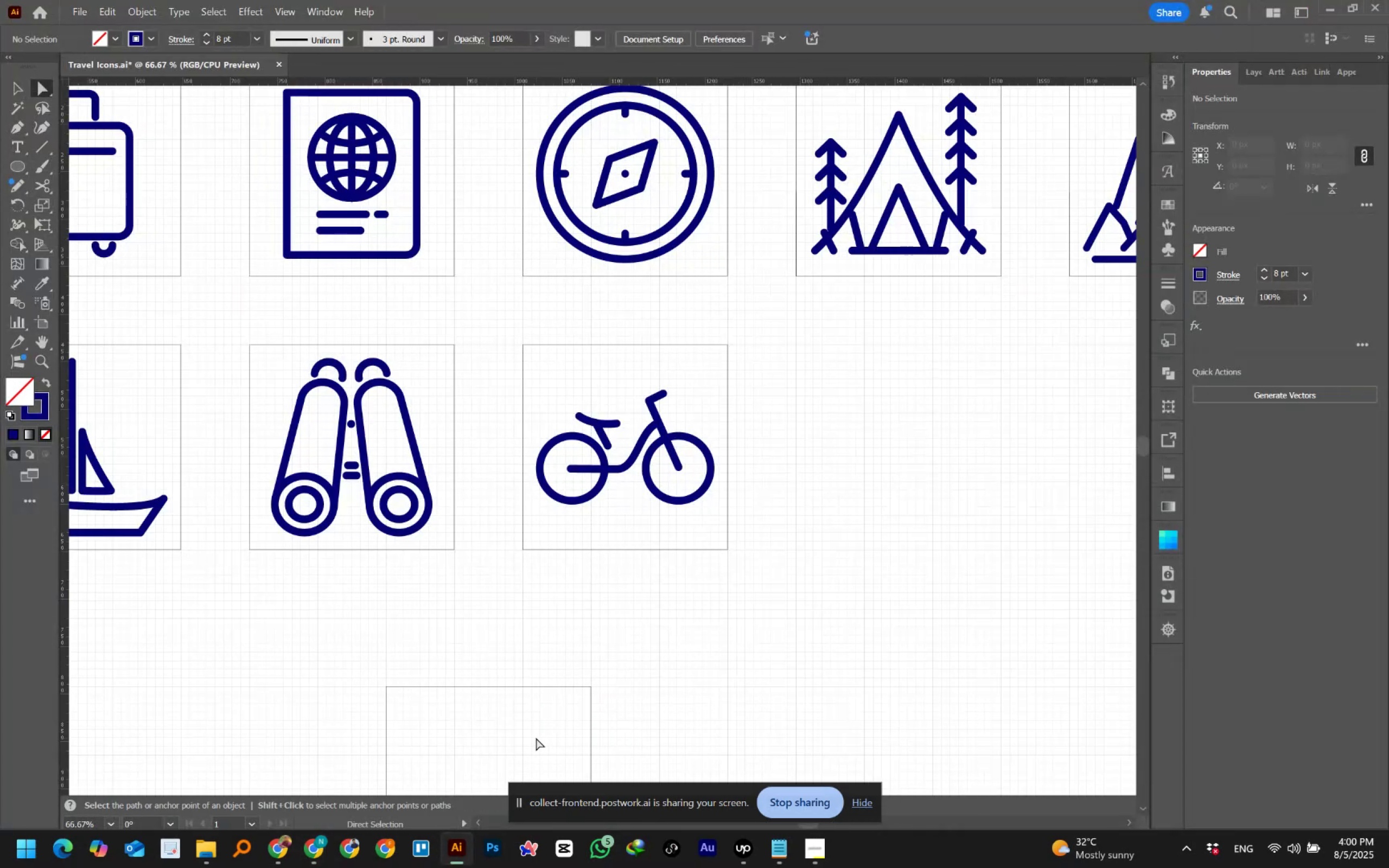 
hold_key(key=AltLeft, duration=1.5)
scroll: coordinate [609, 579], scroll_direction: down, amount: 2.0
 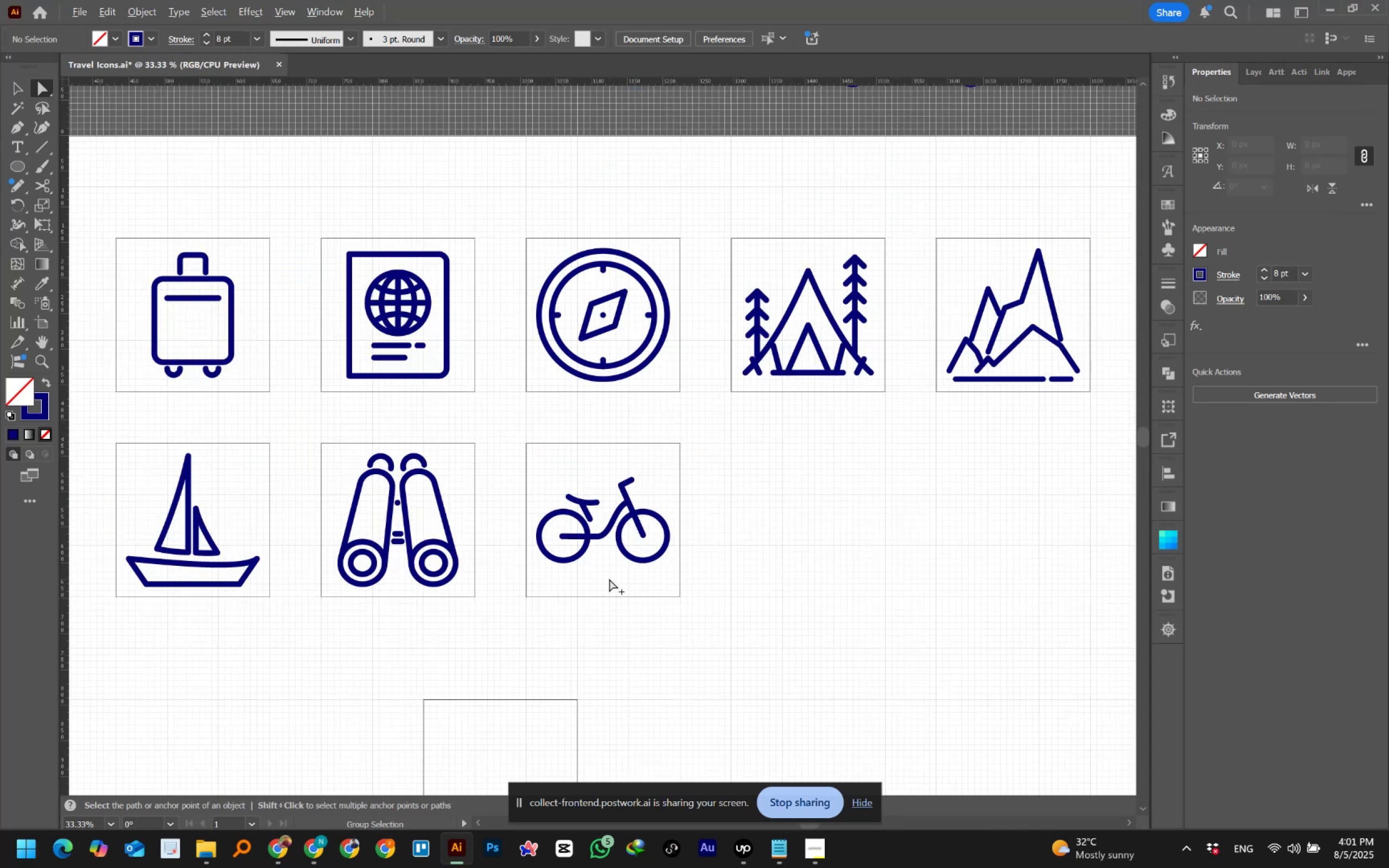 
key(Alt+AltLeft)
 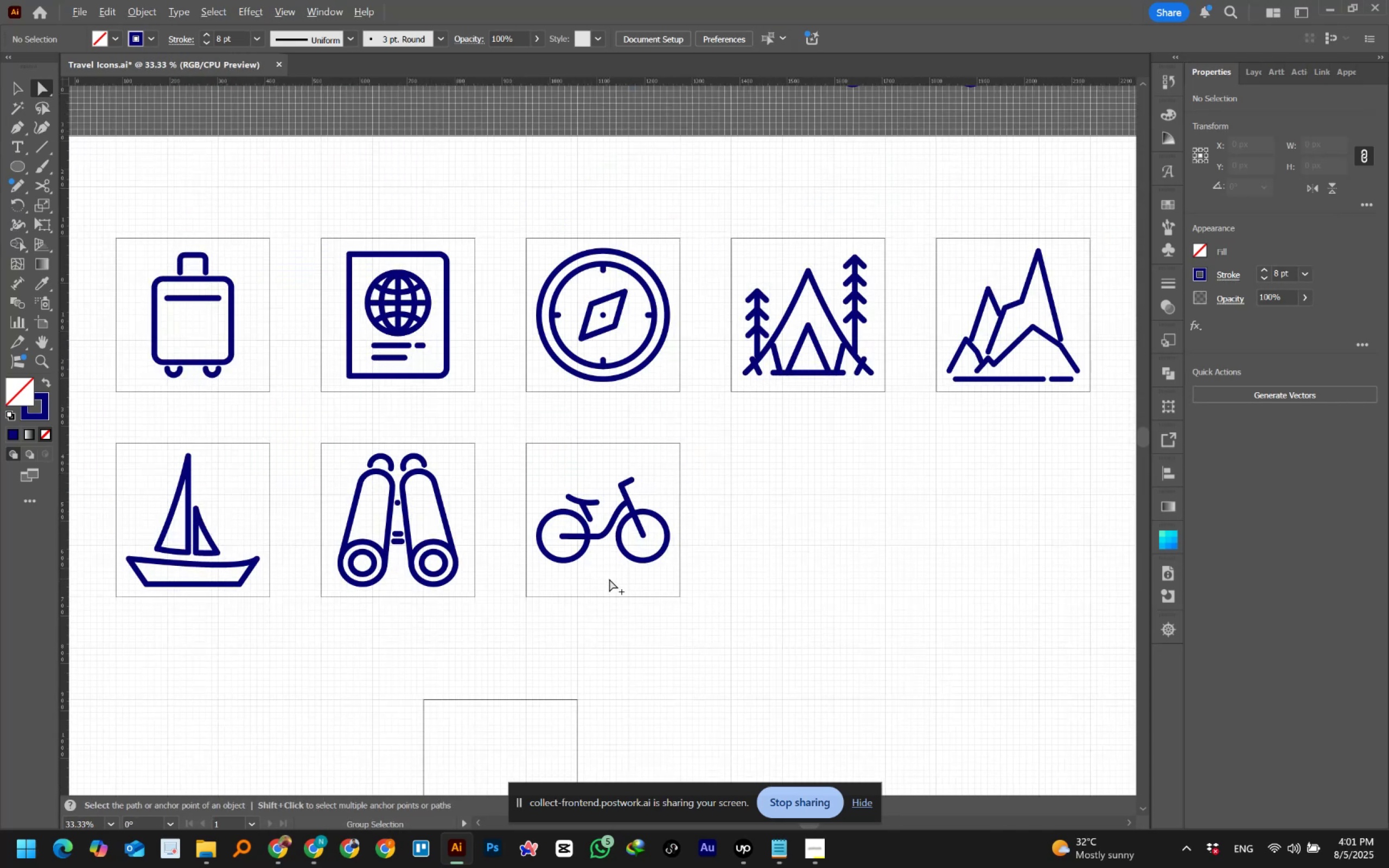 
key(Alt+AltLeft)
 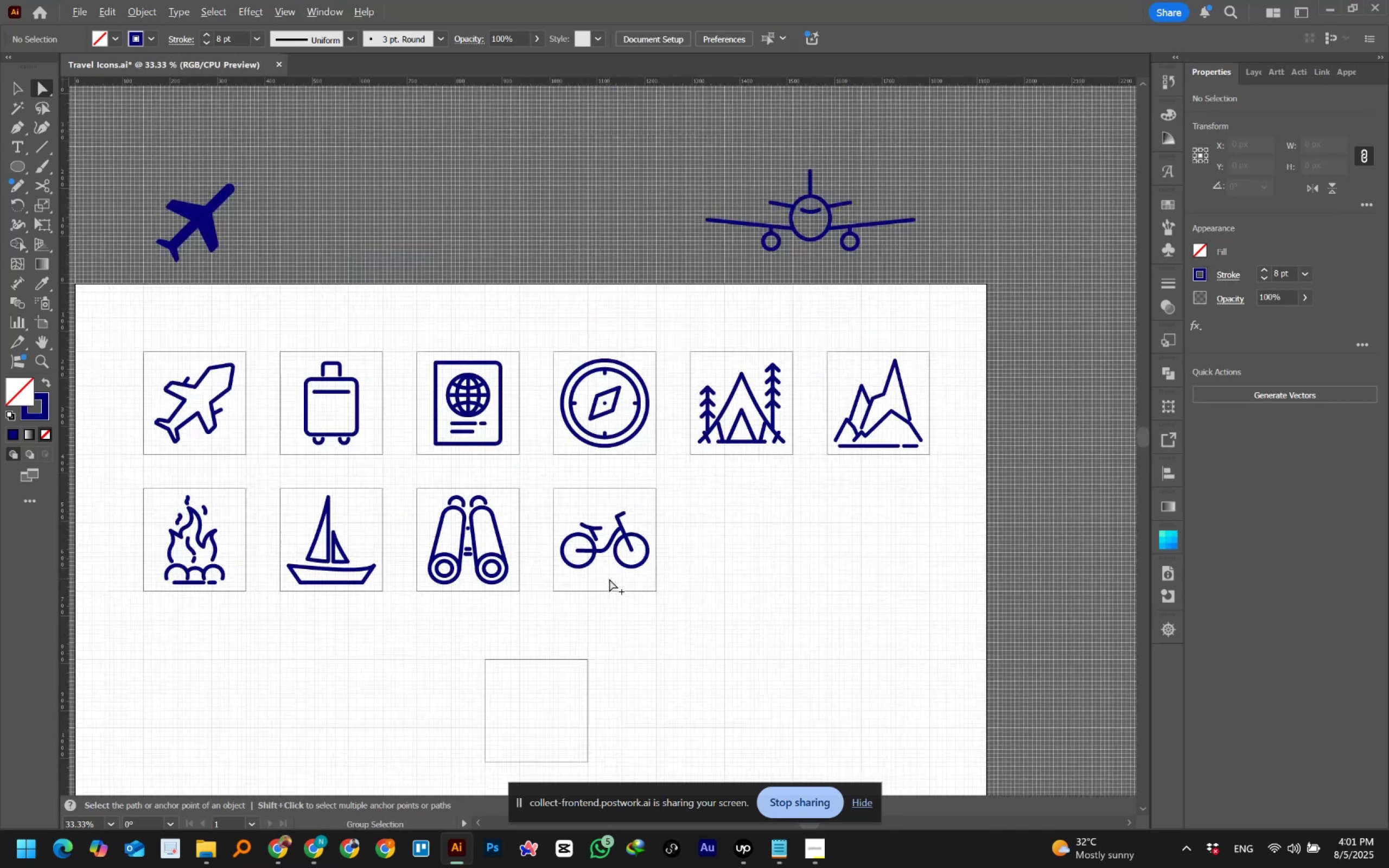 
key(Alt+AltLeft)
 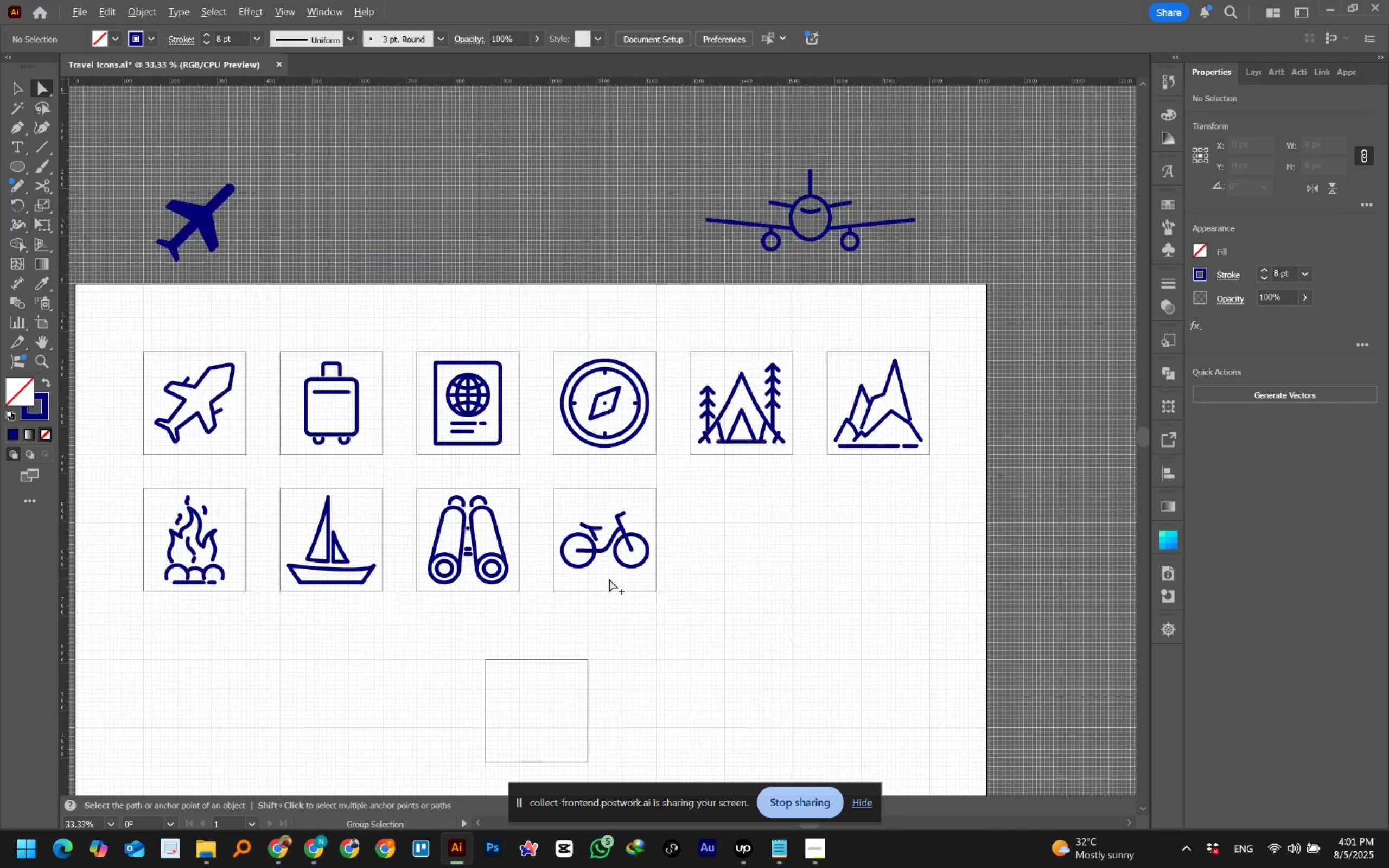 
key(Alt+AltLeft)
 